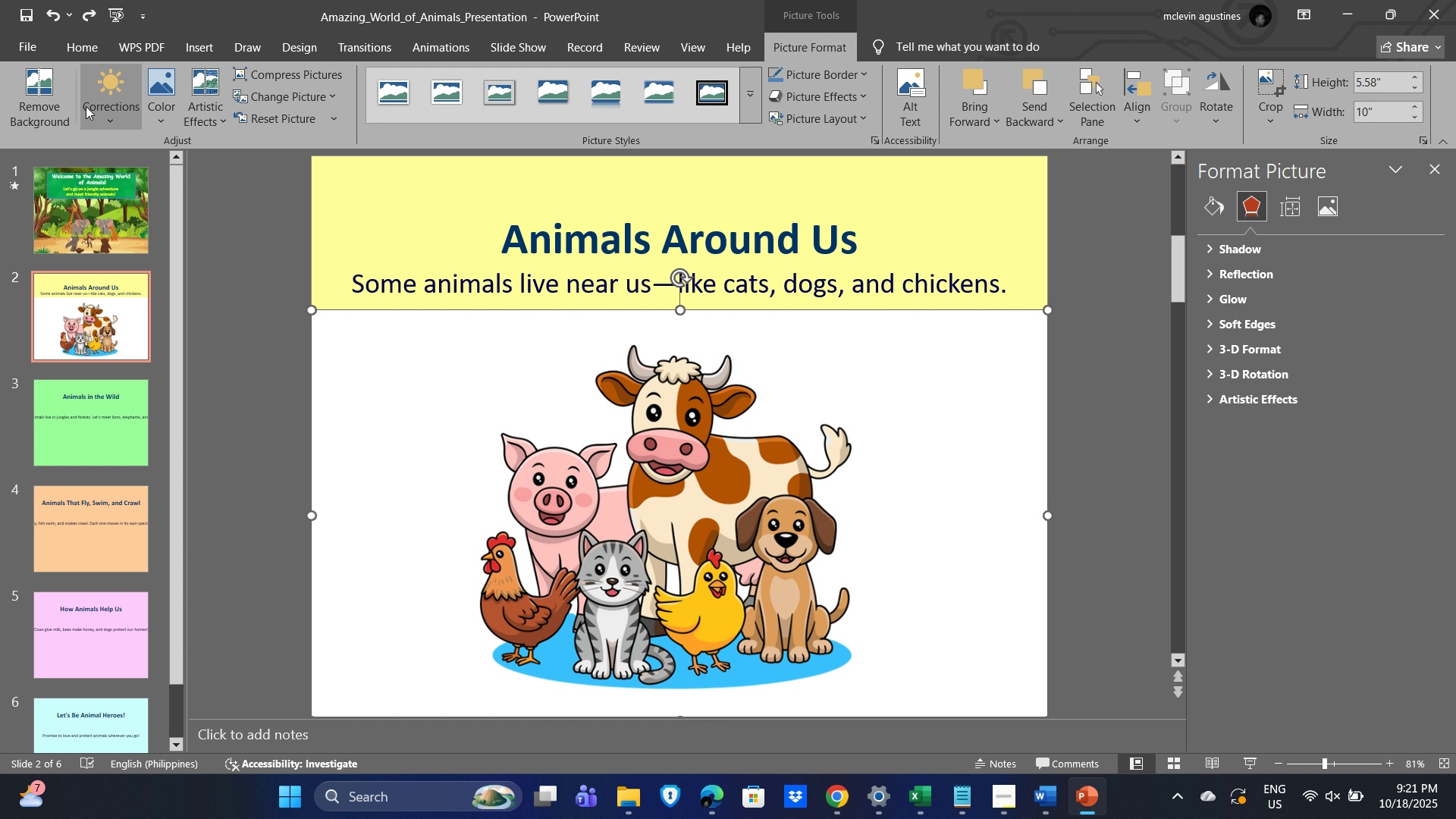 
left_click([29, 99])
 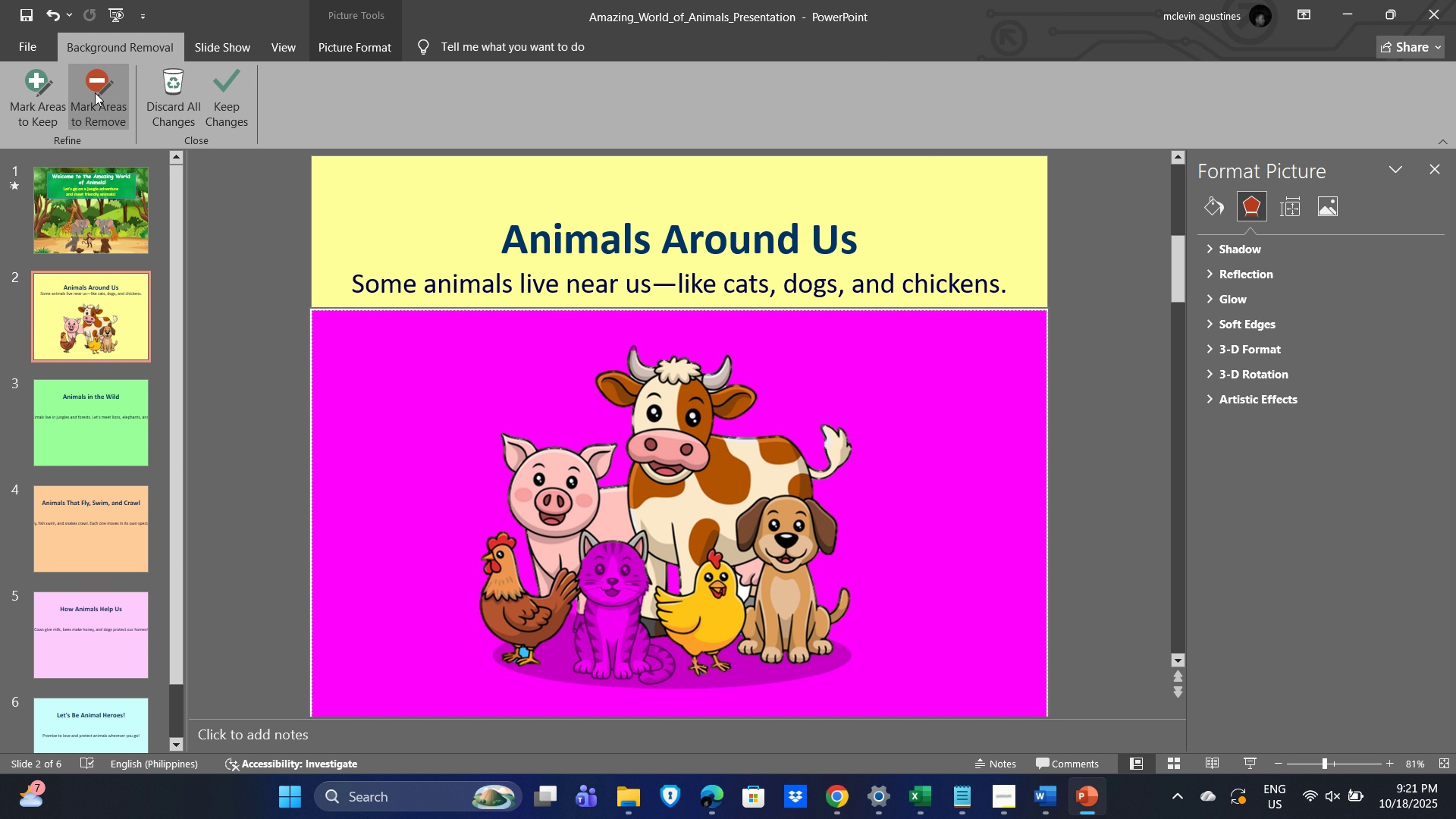 
left_click([27, 94])
 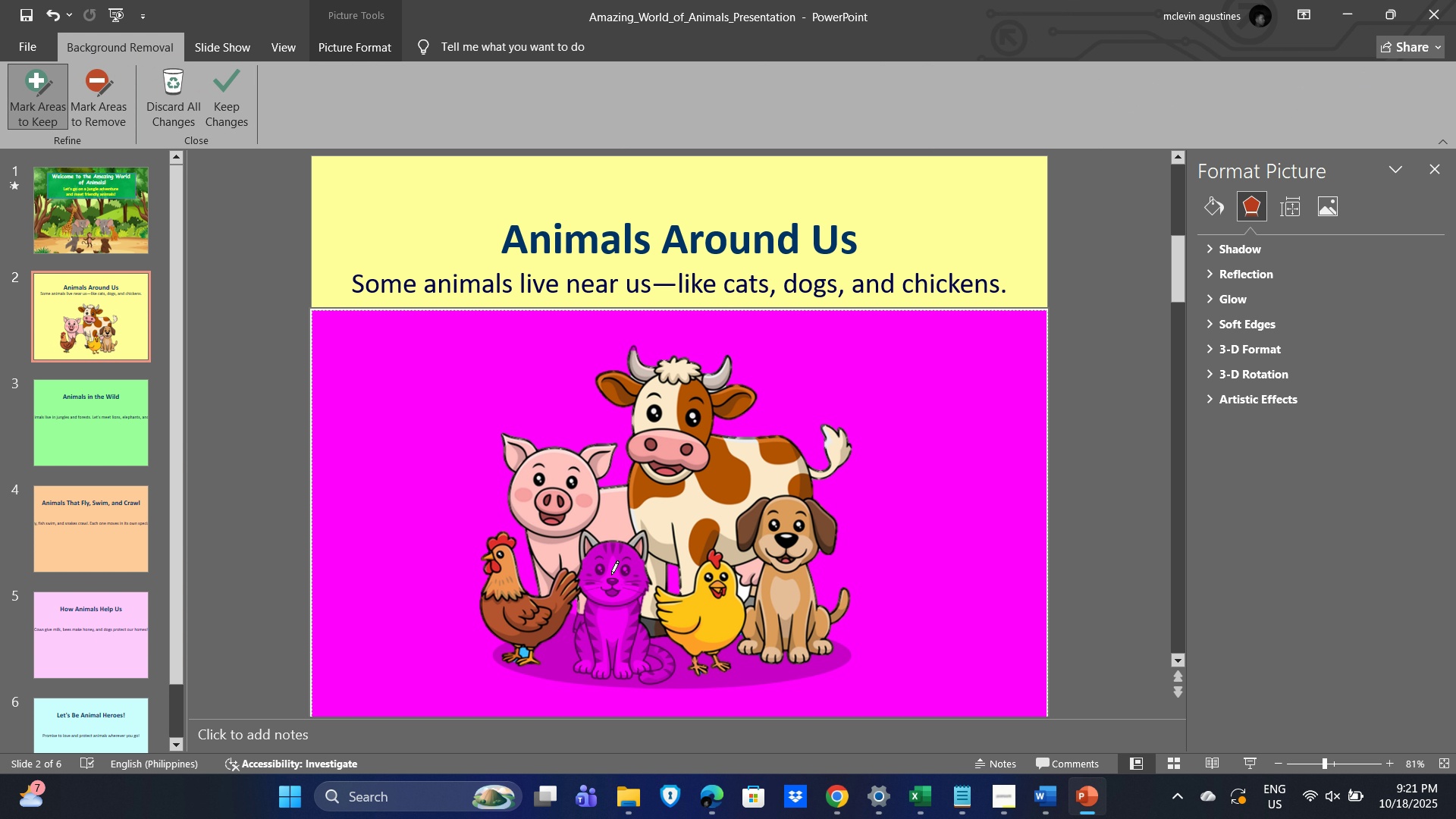 
left_click([607, 573])
 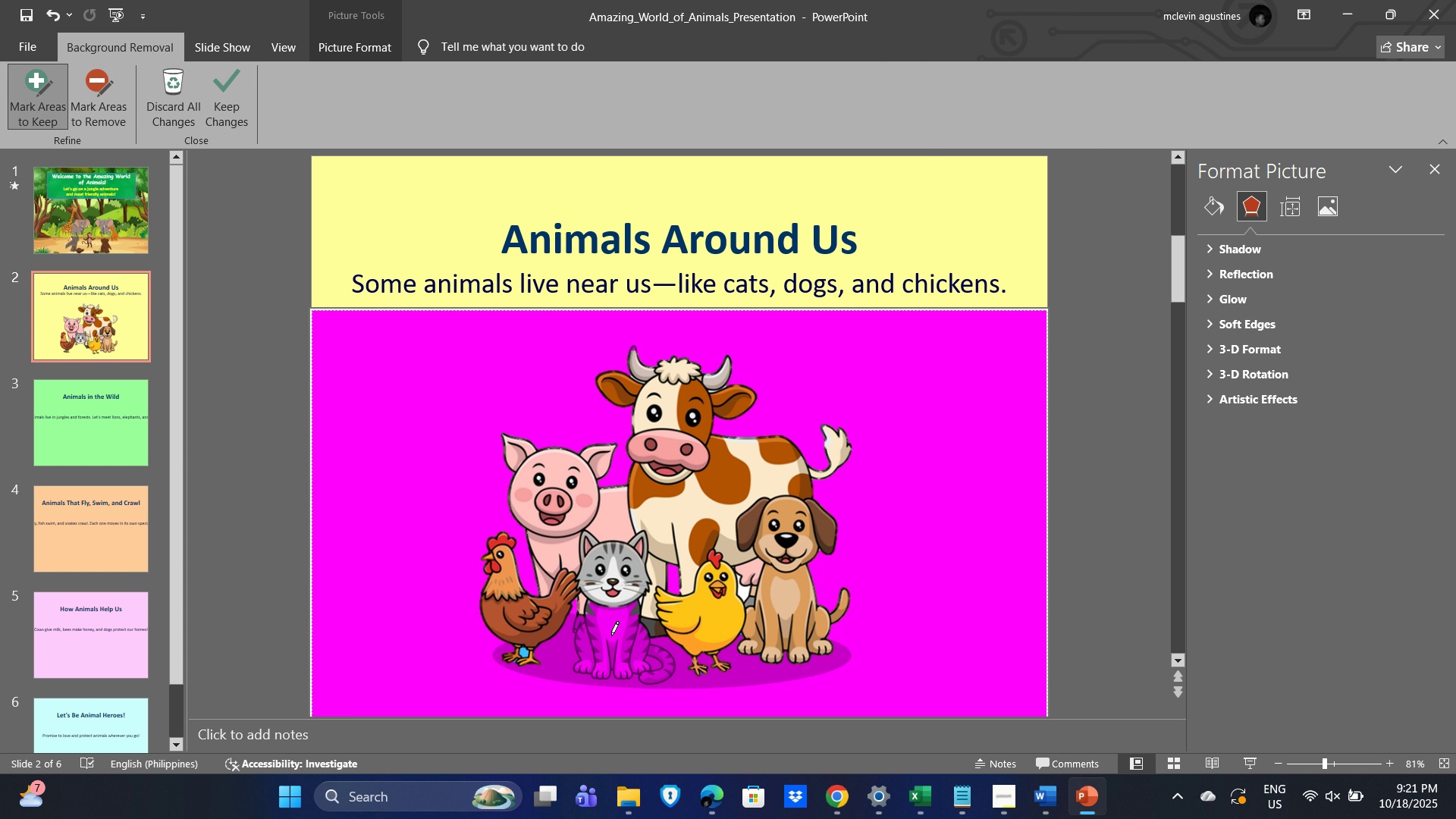 
left_click([611, 635])
 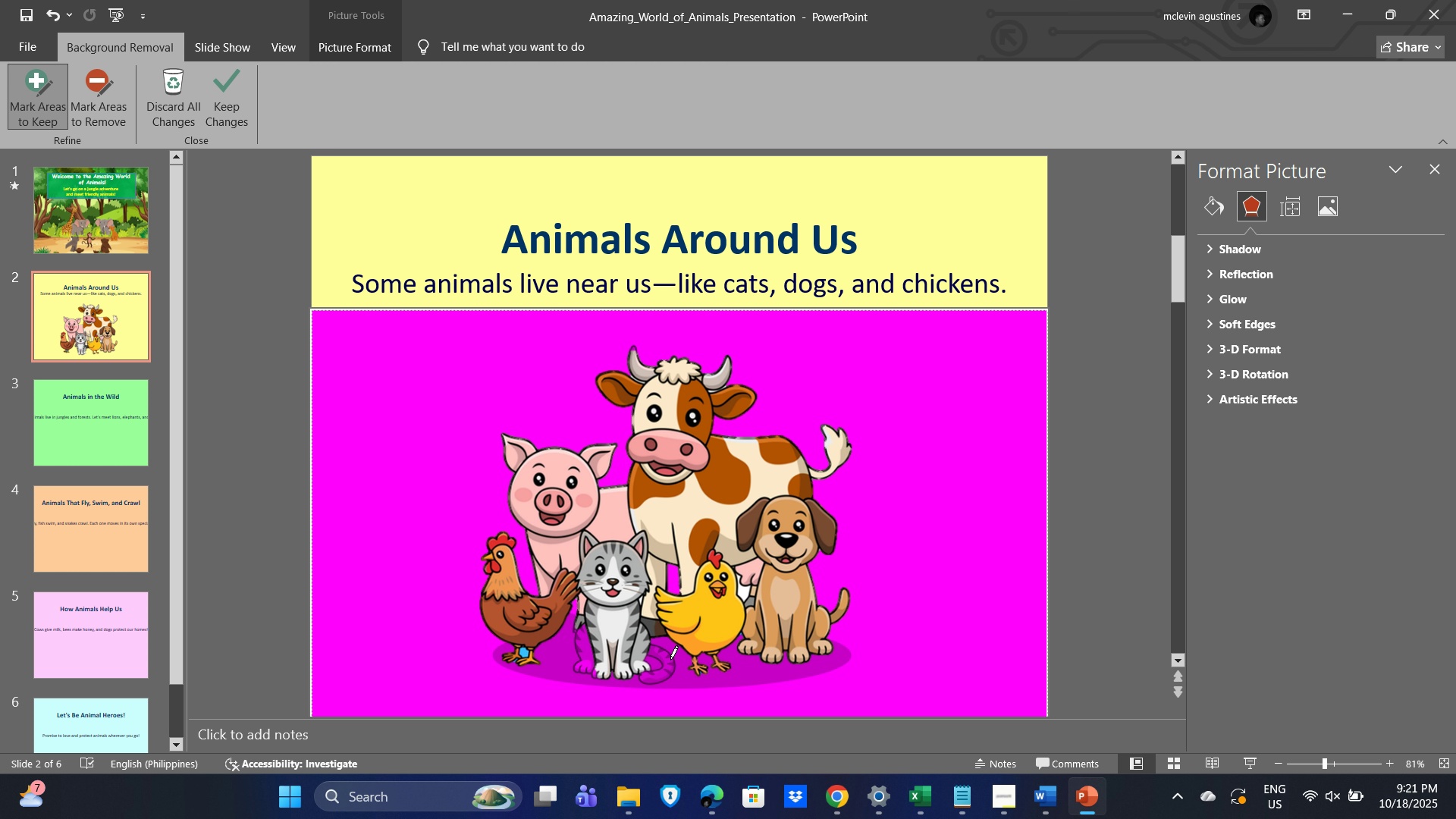 
left_click([670, 659])
 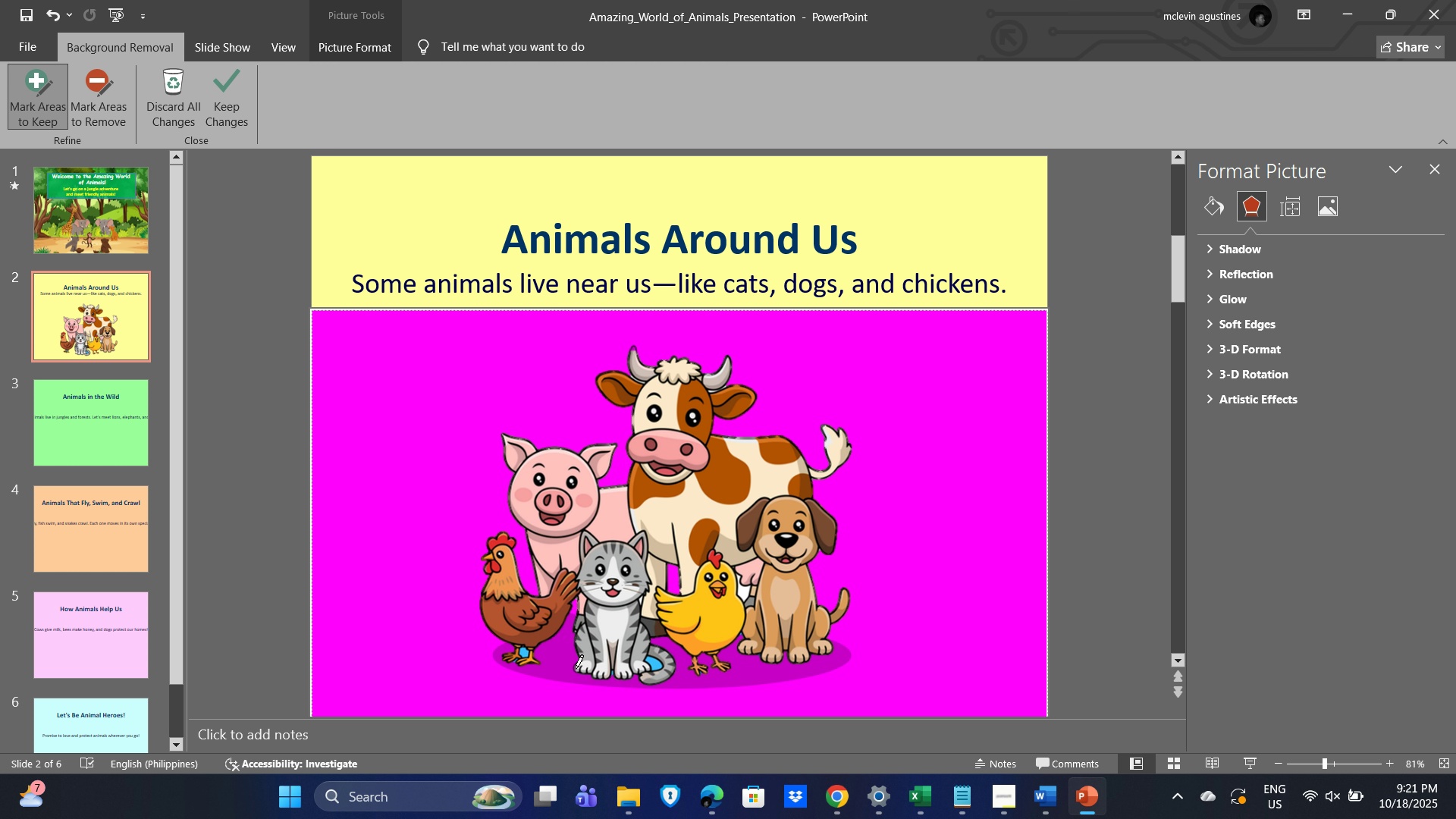 
left_click([549, 653])
 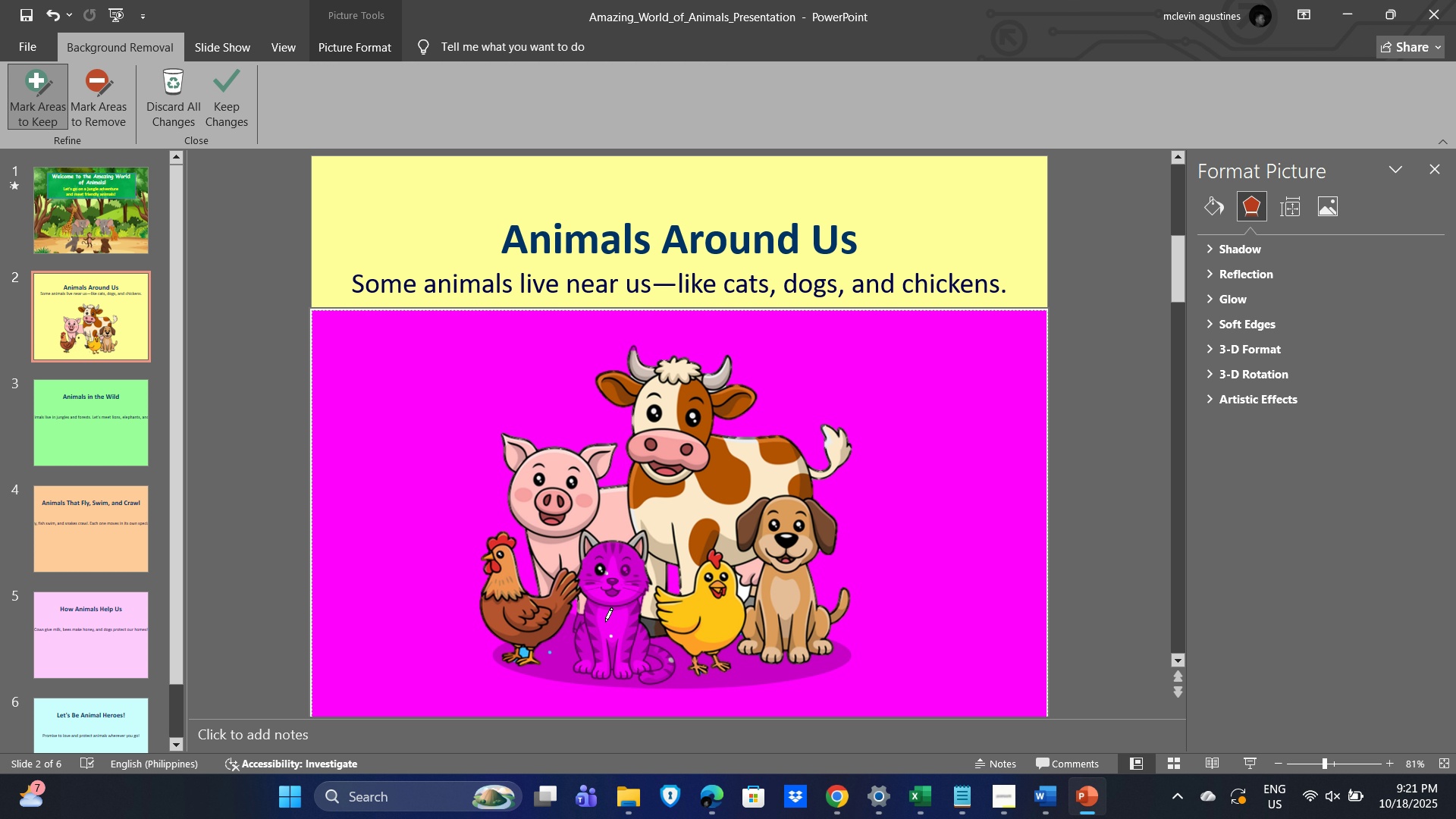 
left_click([609, 620])
 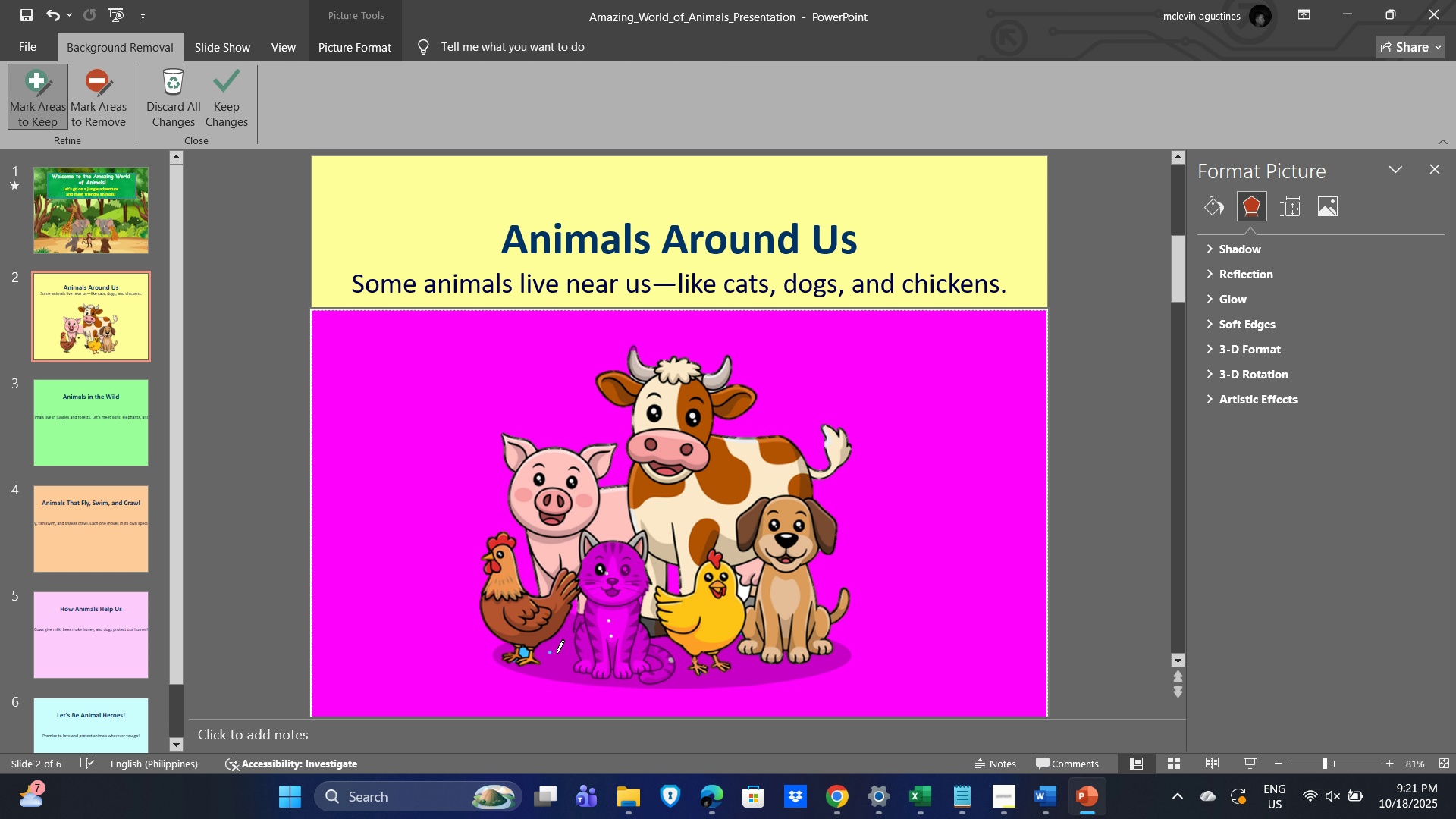 
left_click([557, 654])
 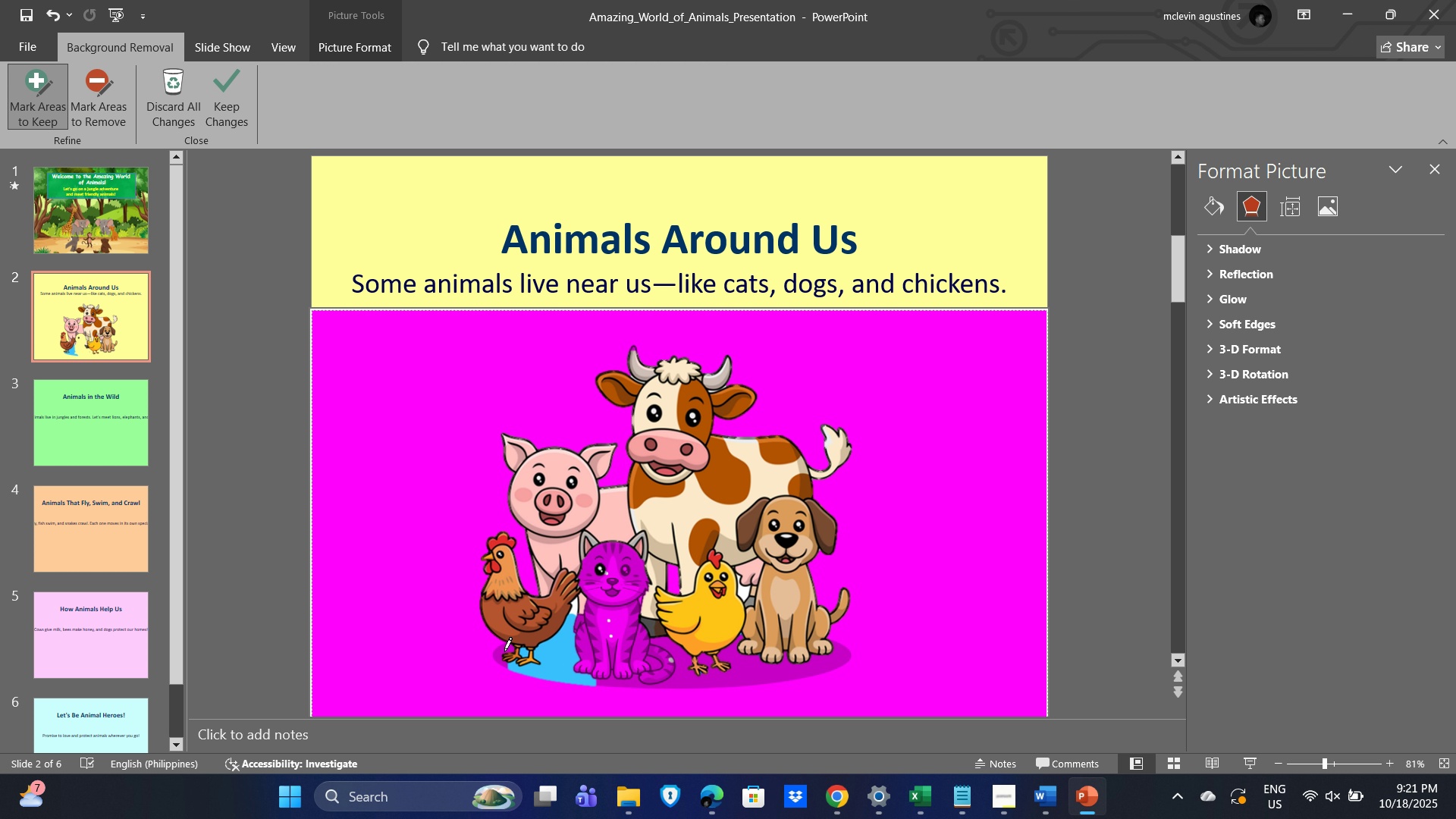 
left_click([502, 651])
 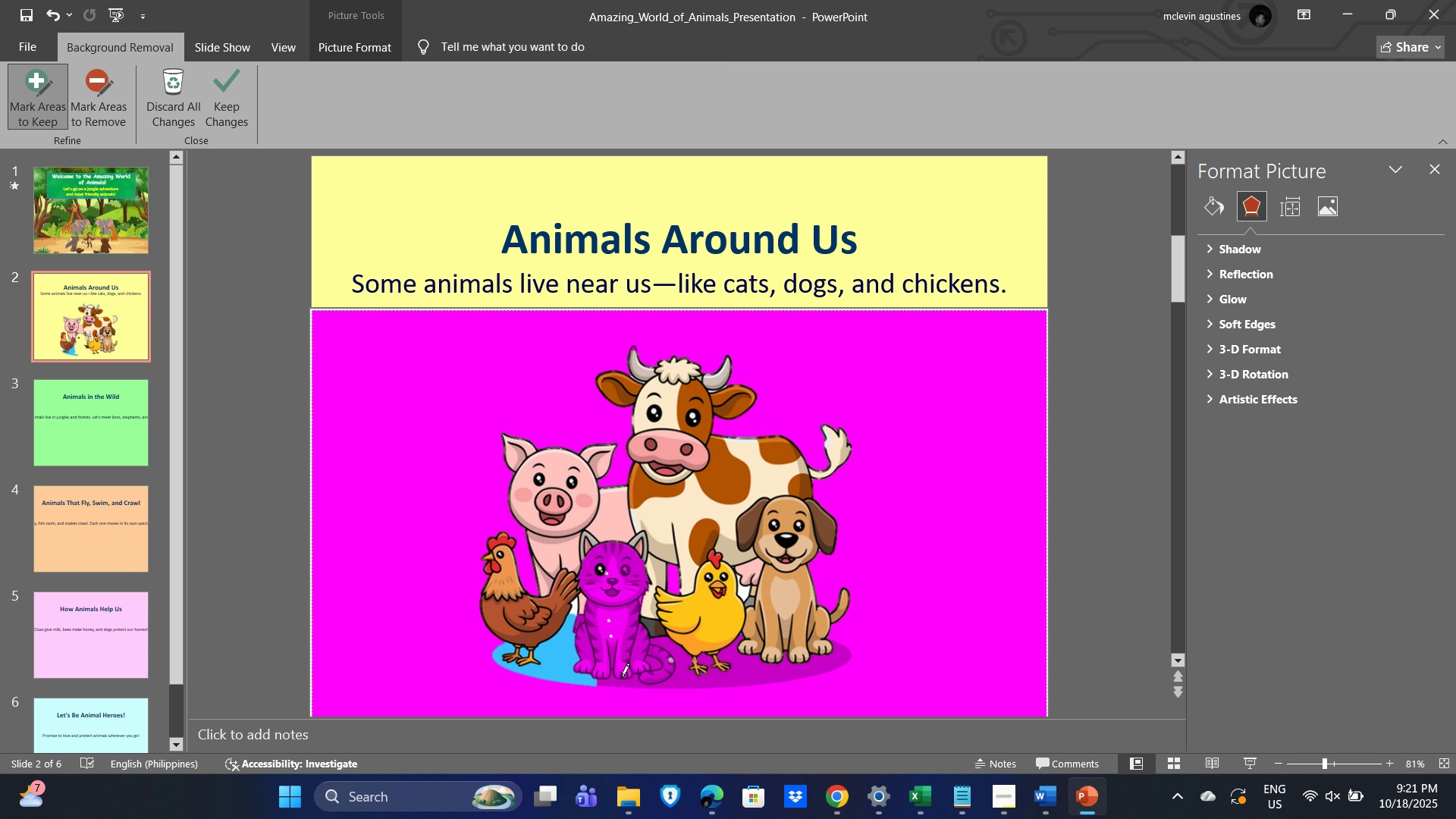 
left_click([616, 677])
 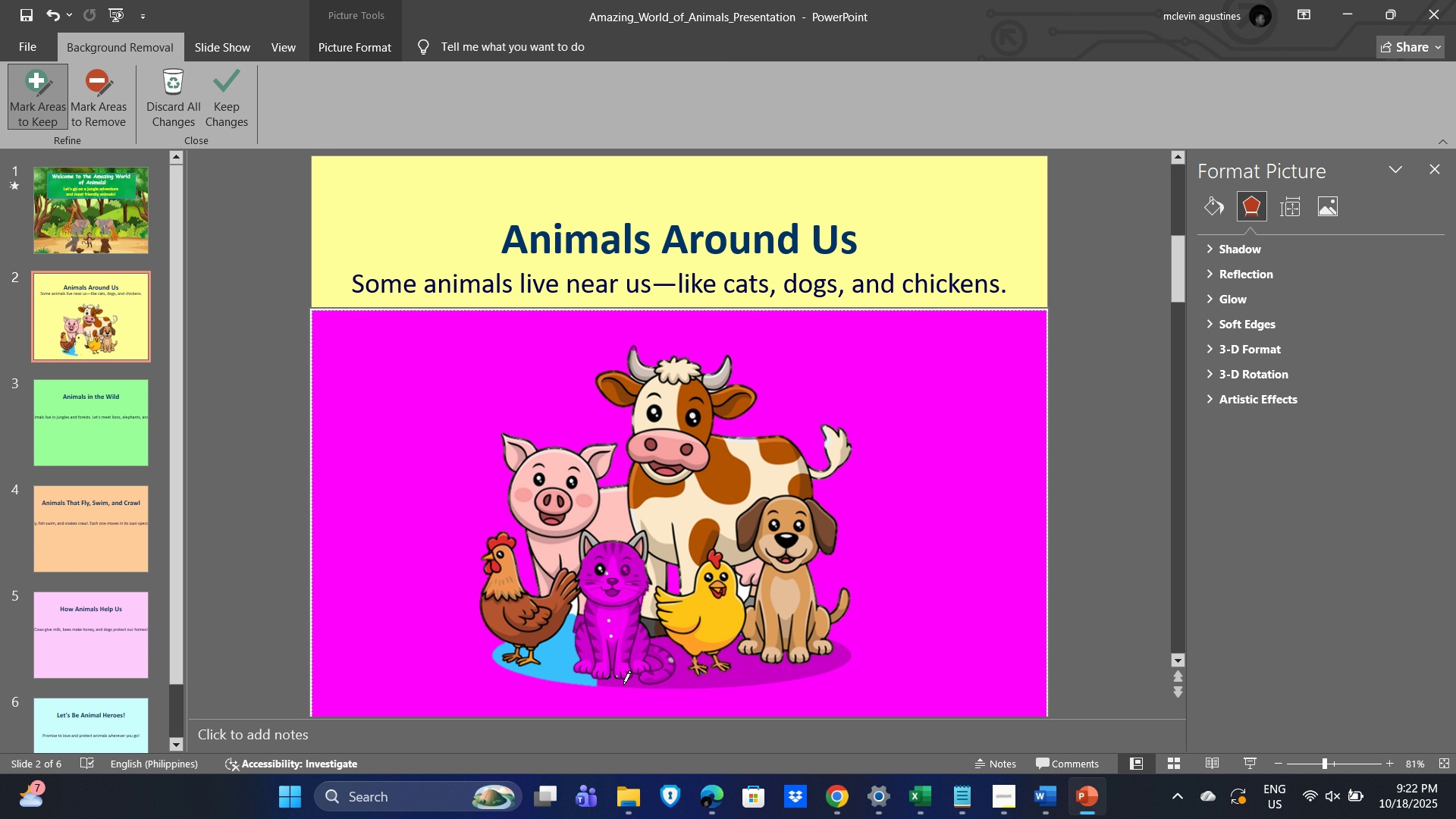 
double_click([623, 684])
 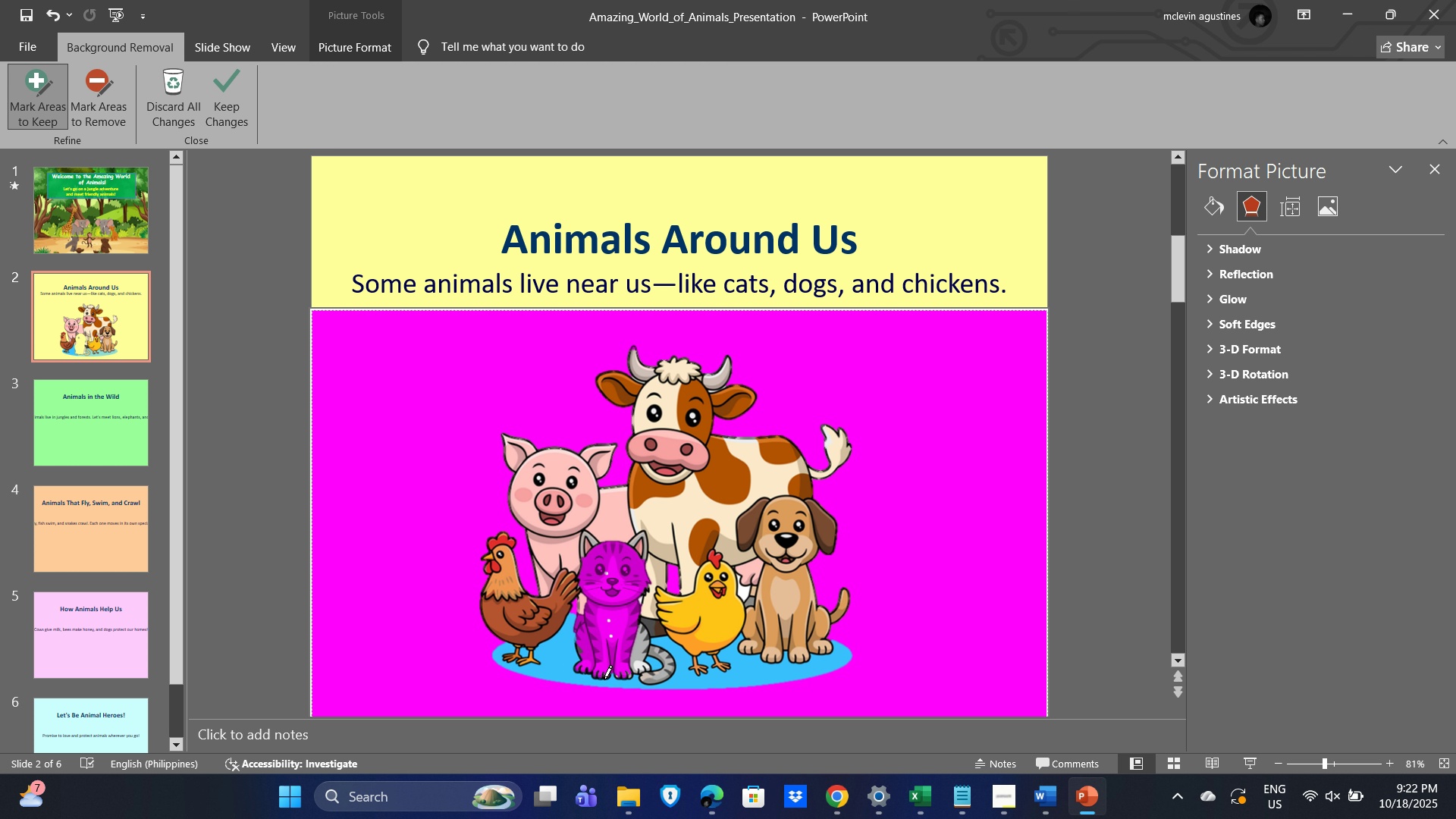 
triple_click([604, 679])
 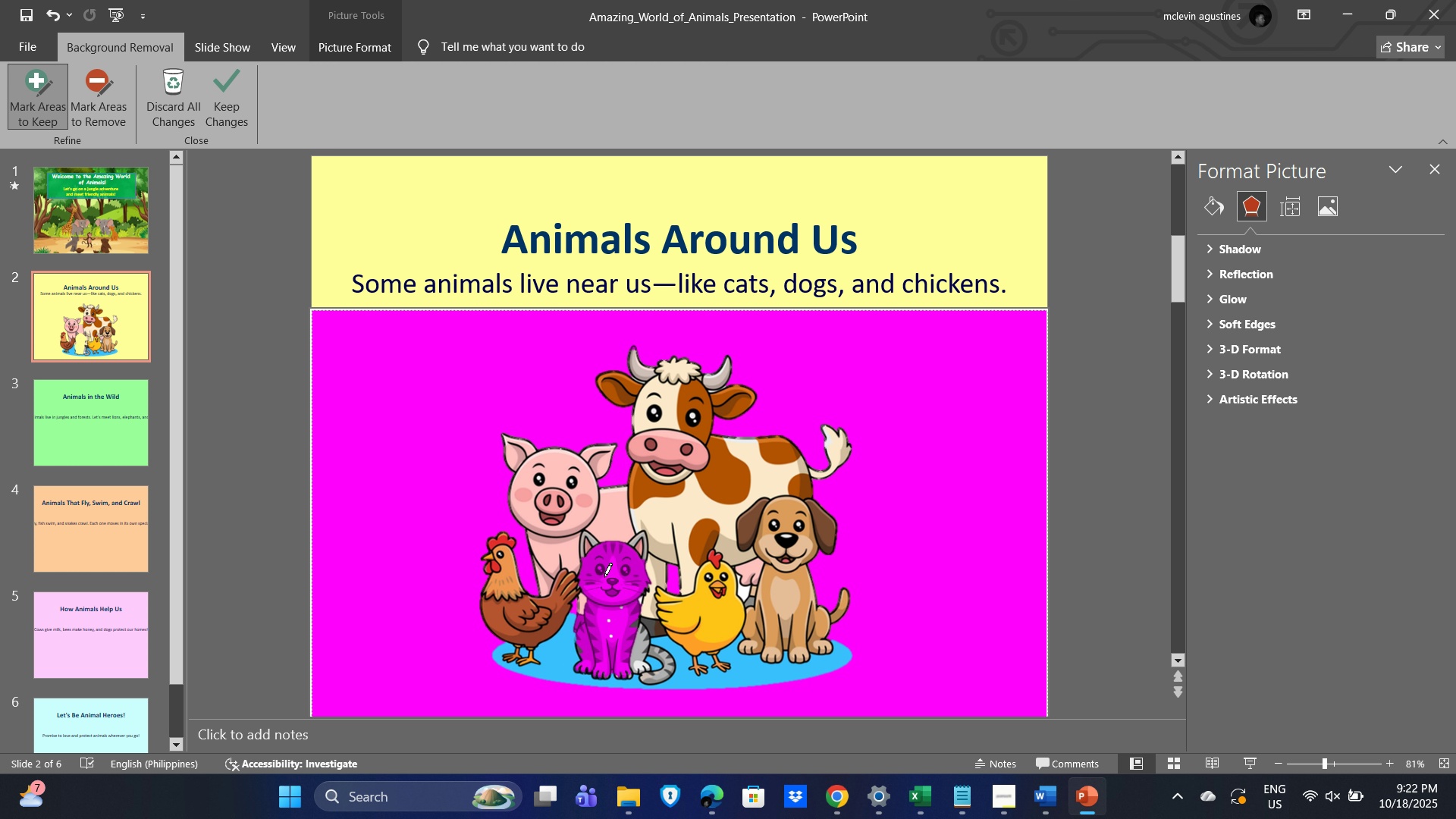 
double_click([605, 566])
 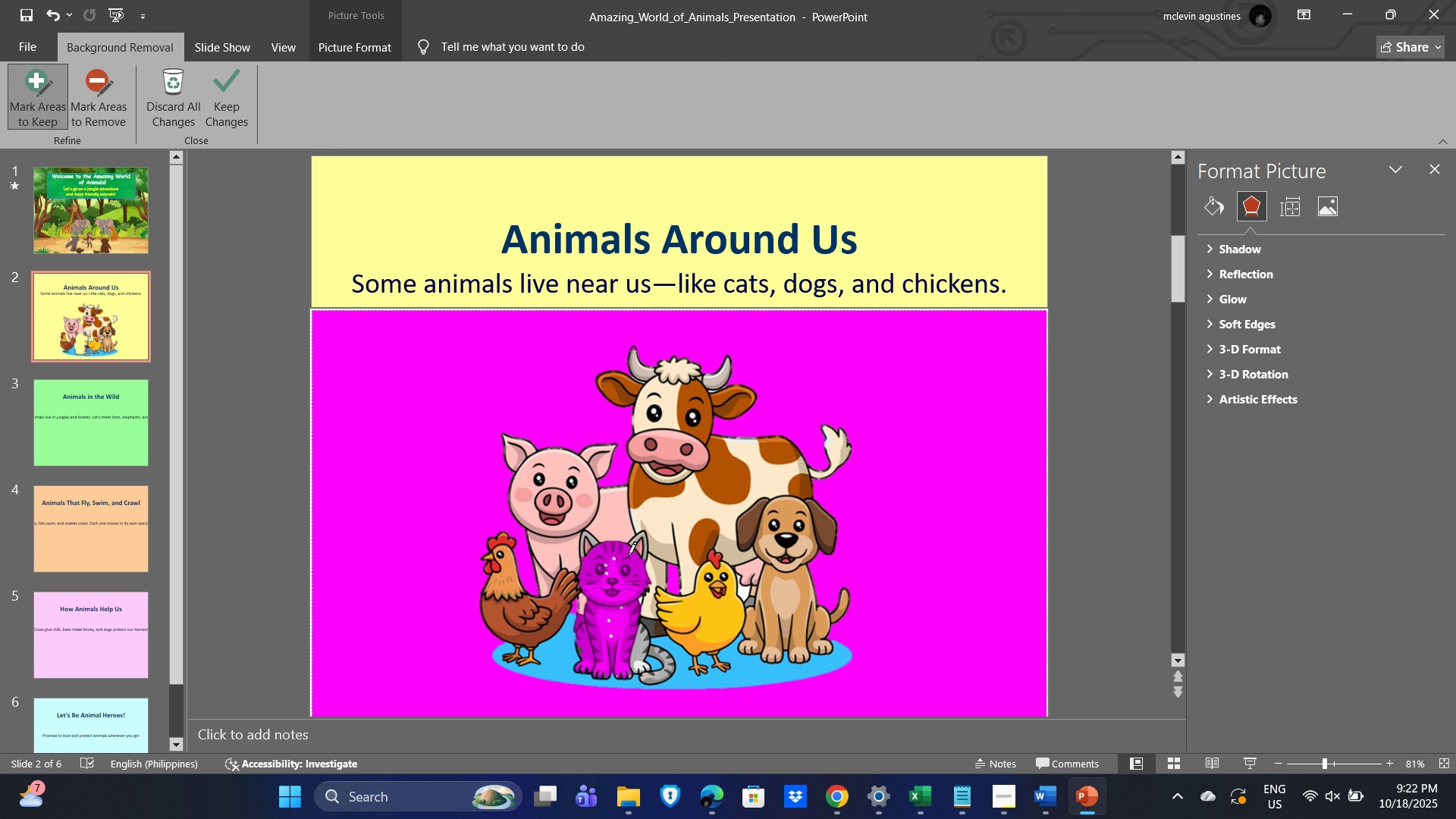 
double_click([629, 555])
 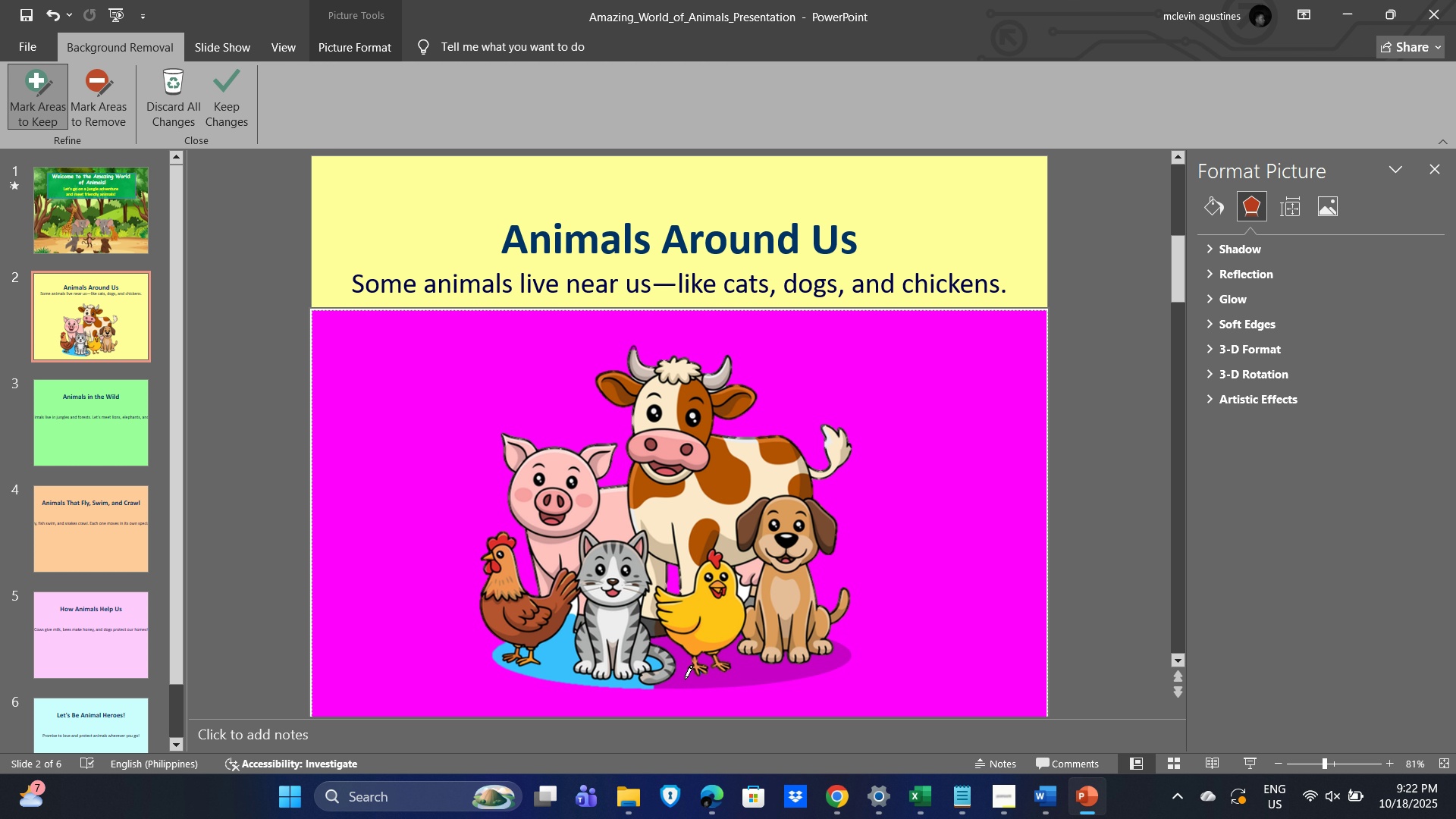 
left_click([682, 682])
 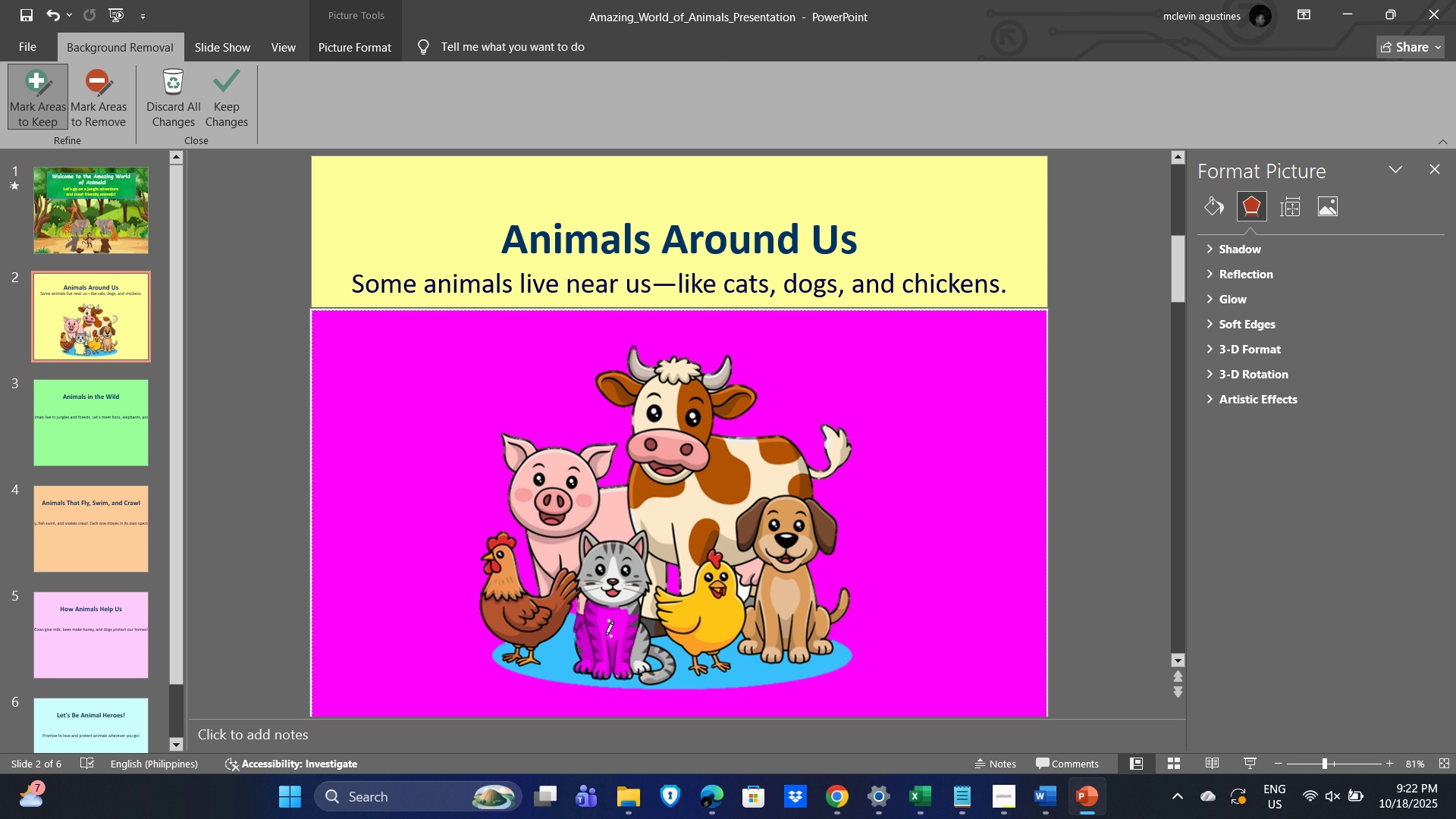 
left_click([601, 619])
 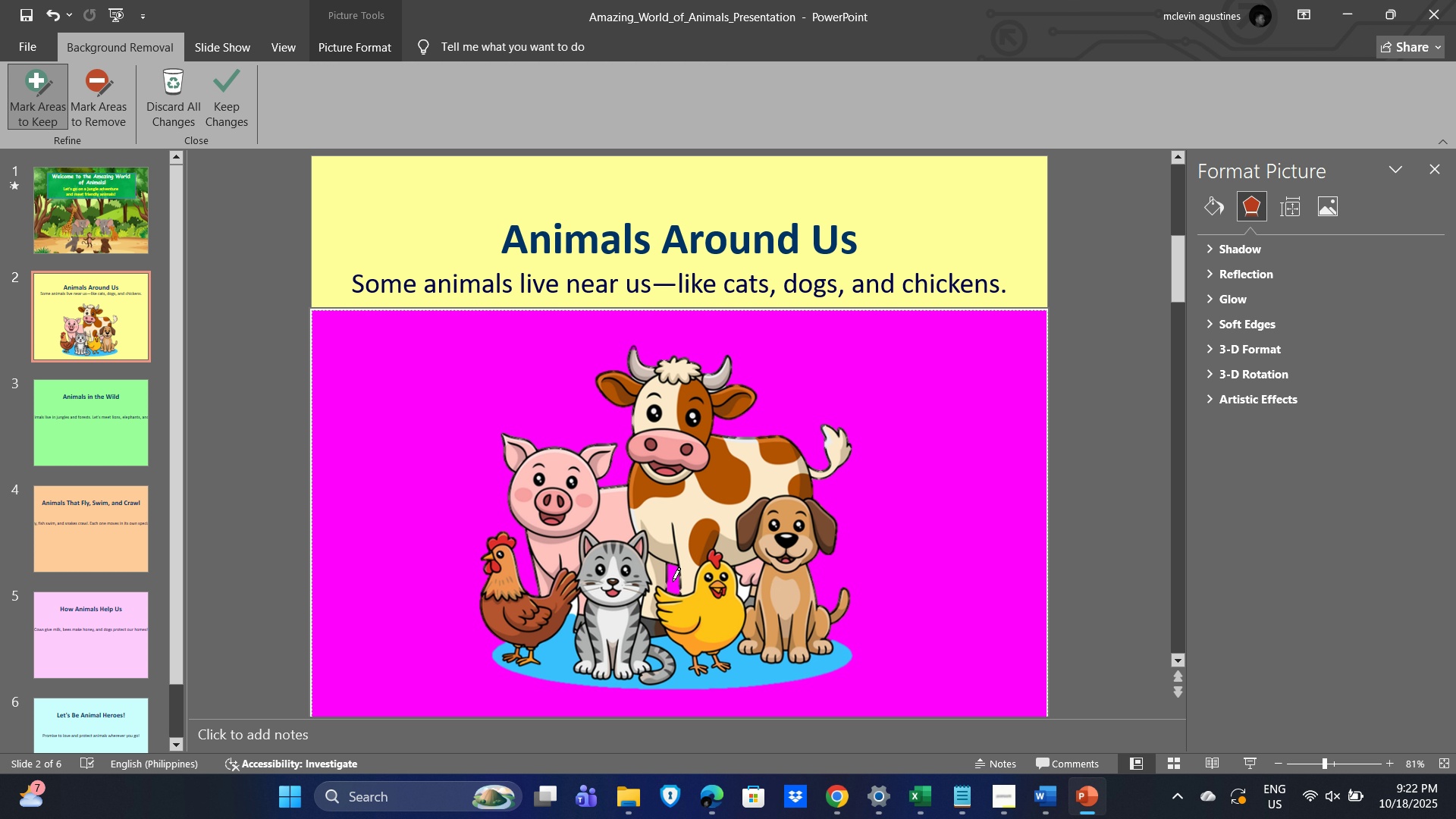 
wait(5.04)
 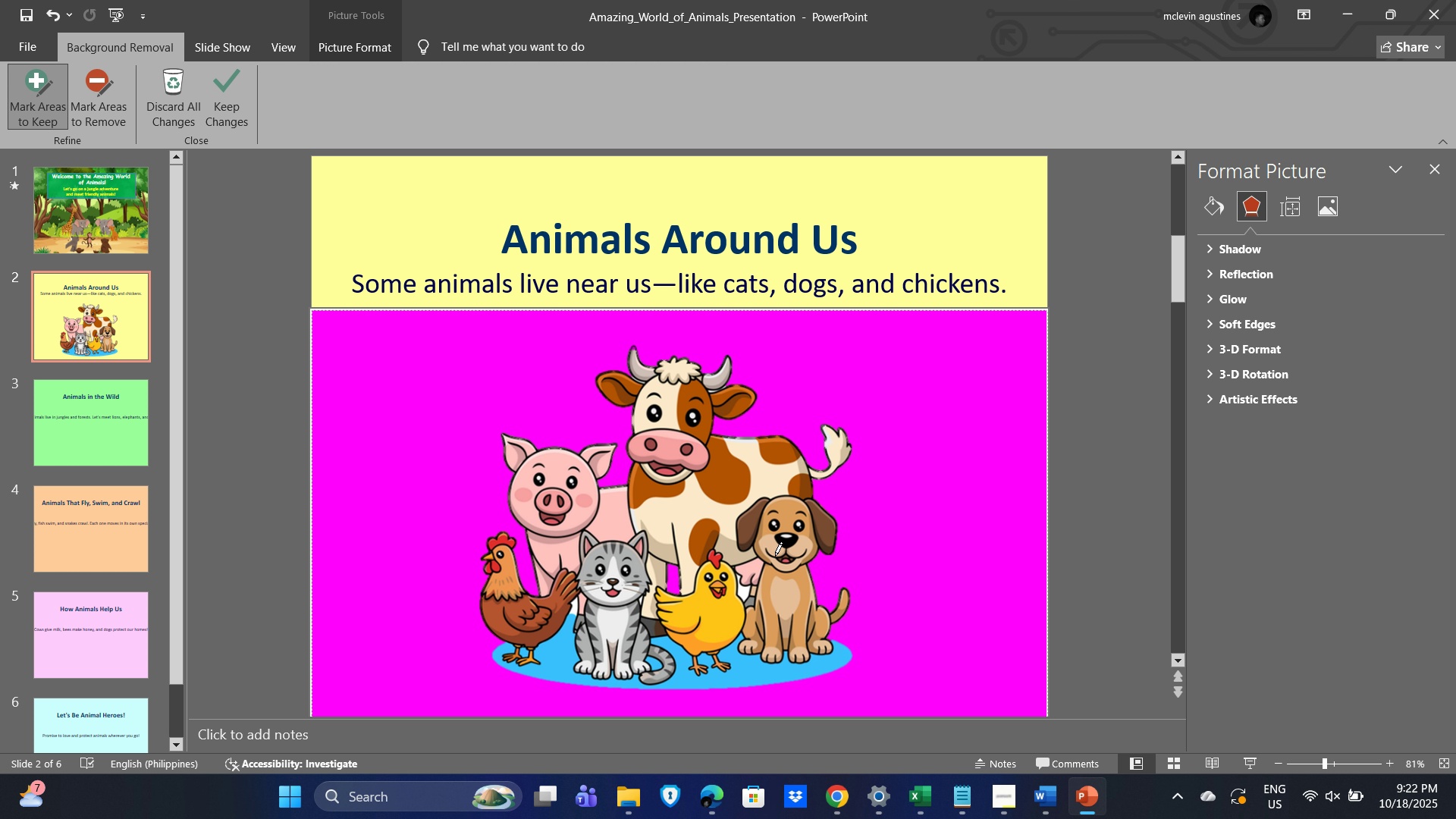 
mouse_move([230, 104])
 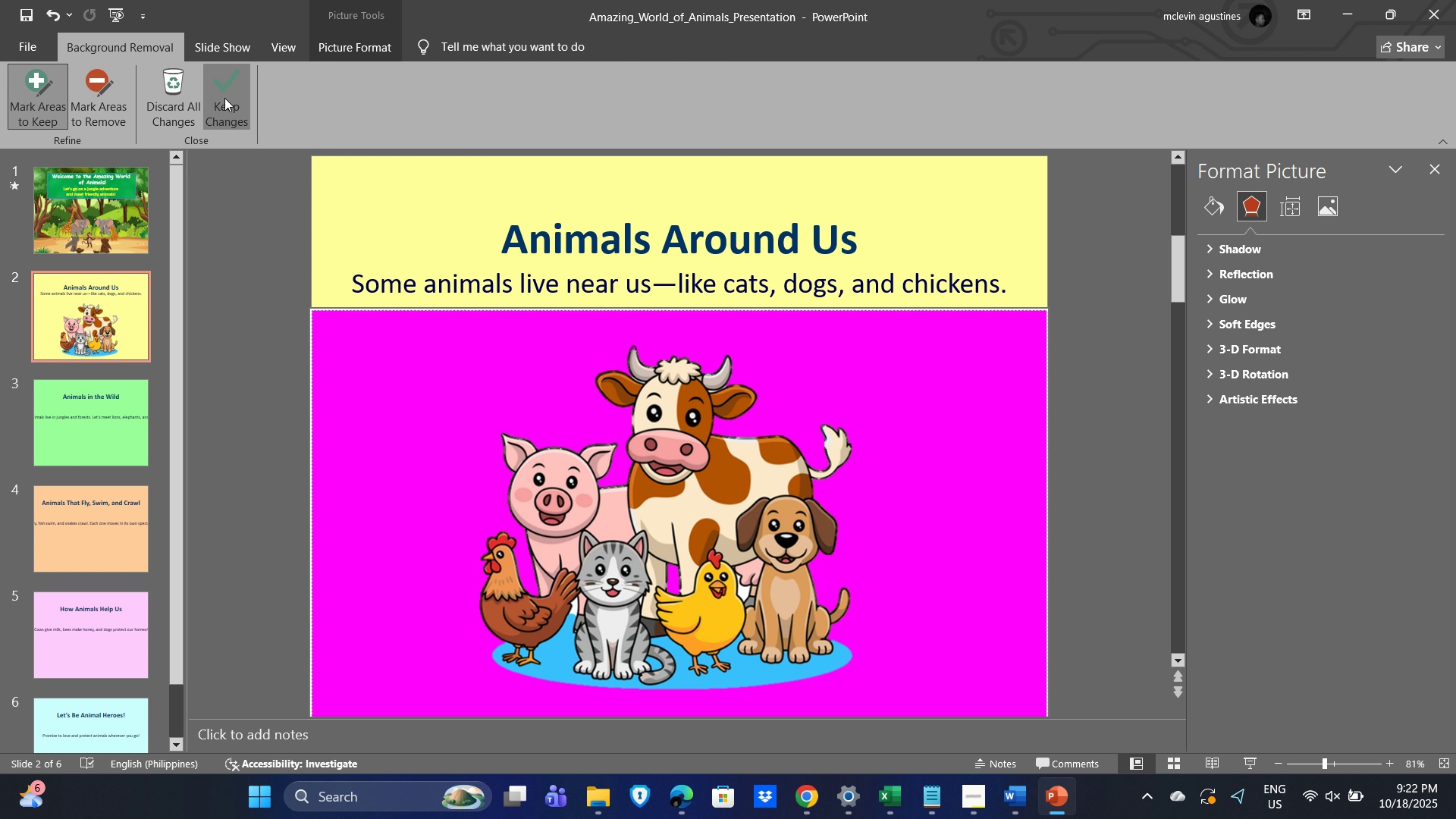 
left_click([224, 98])
 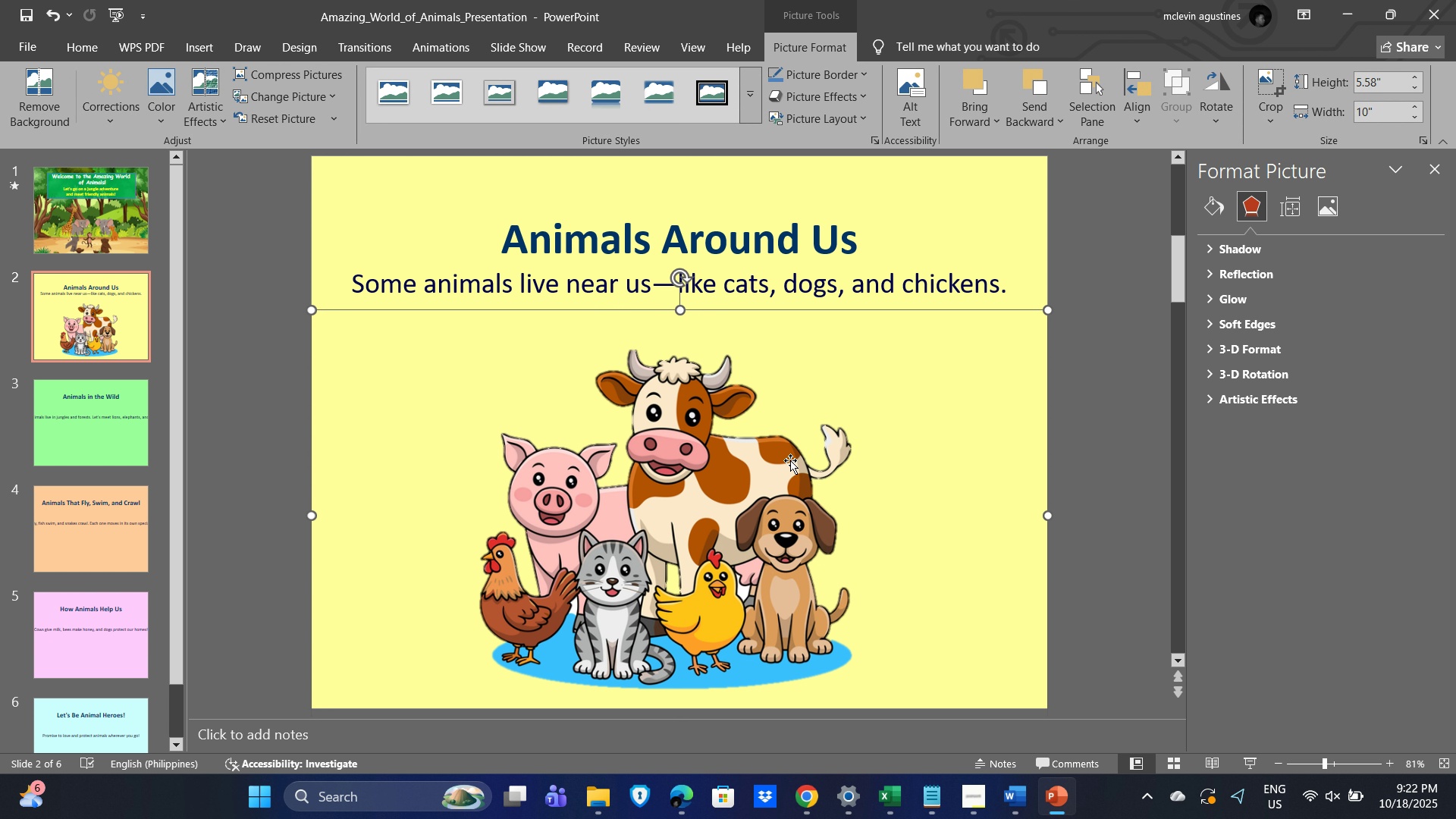 
left_click([686, 535])
 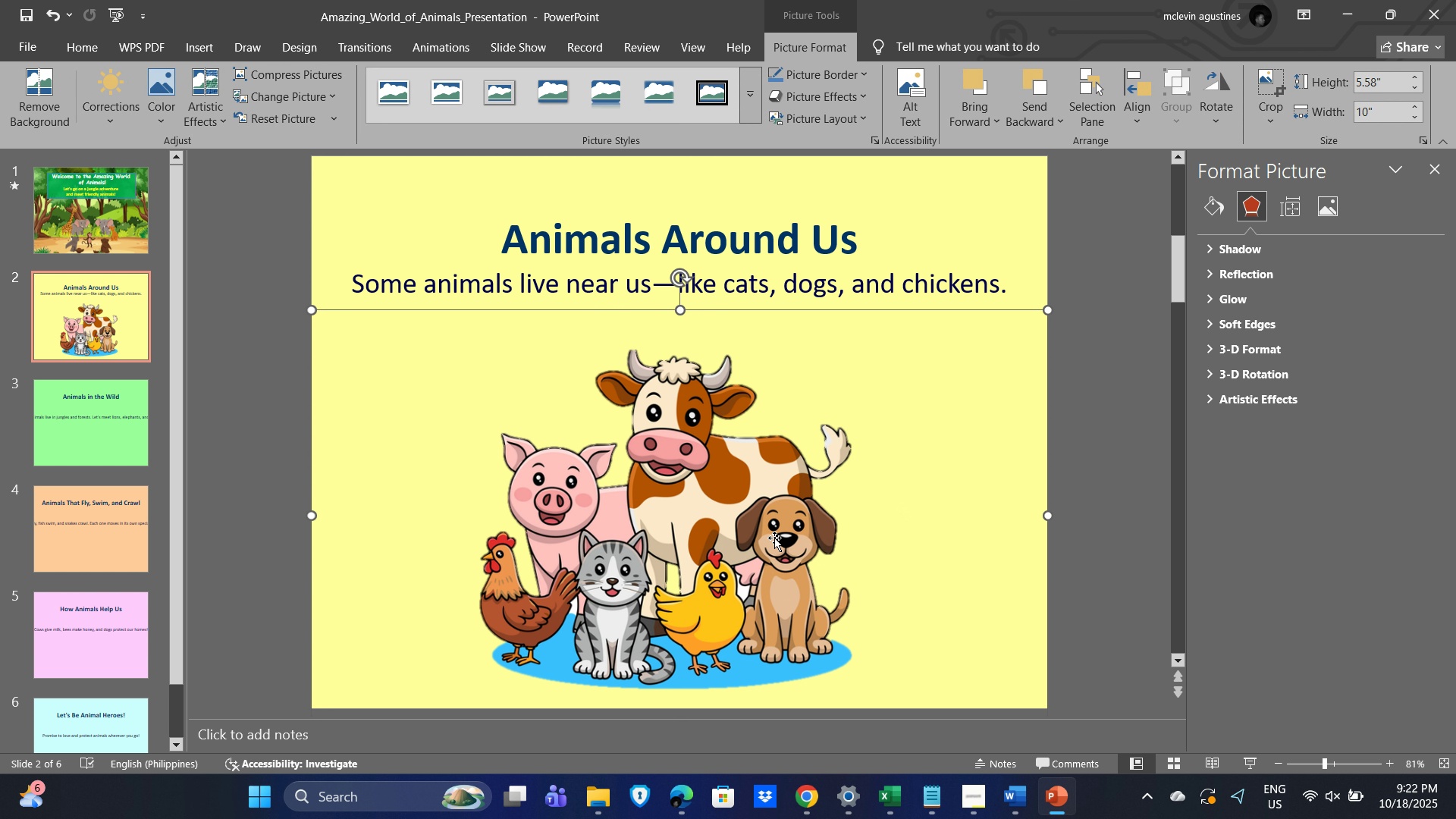 
left_click_drag(start_coordinate=[679, 550], to_coordinate=[689, 527])
 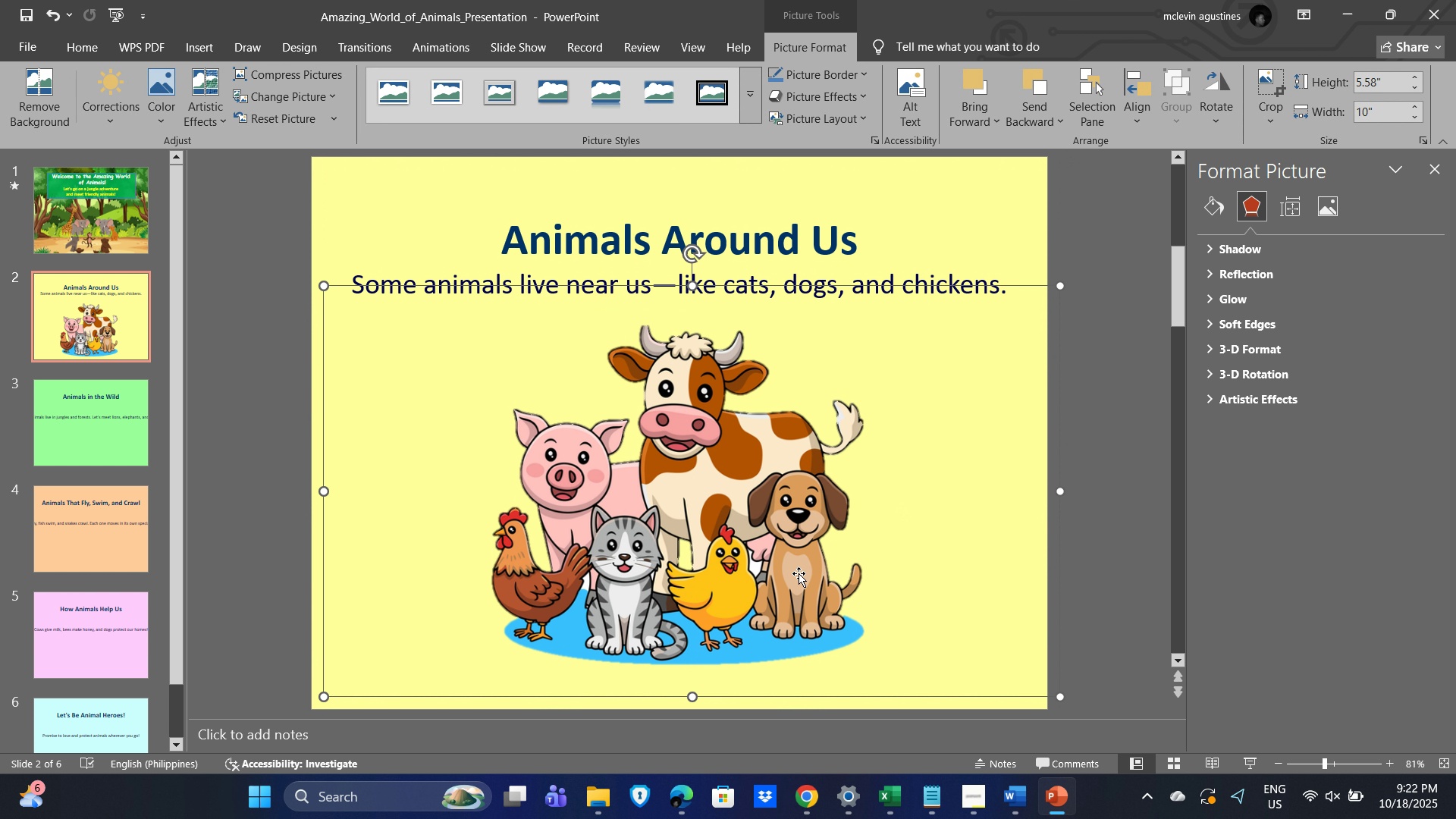 
key(Alt+Tab)
 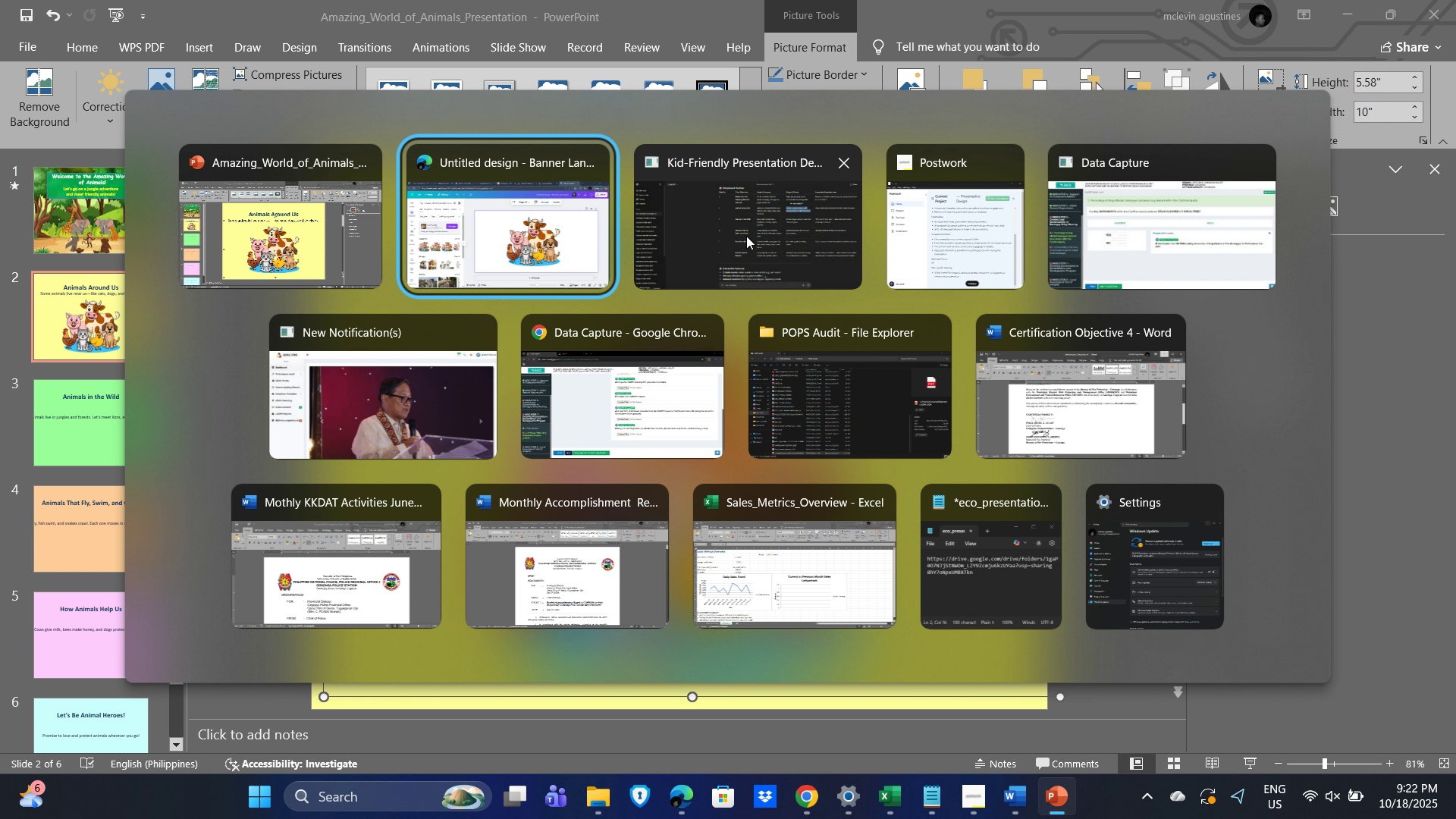 
left_click([748, 233])
 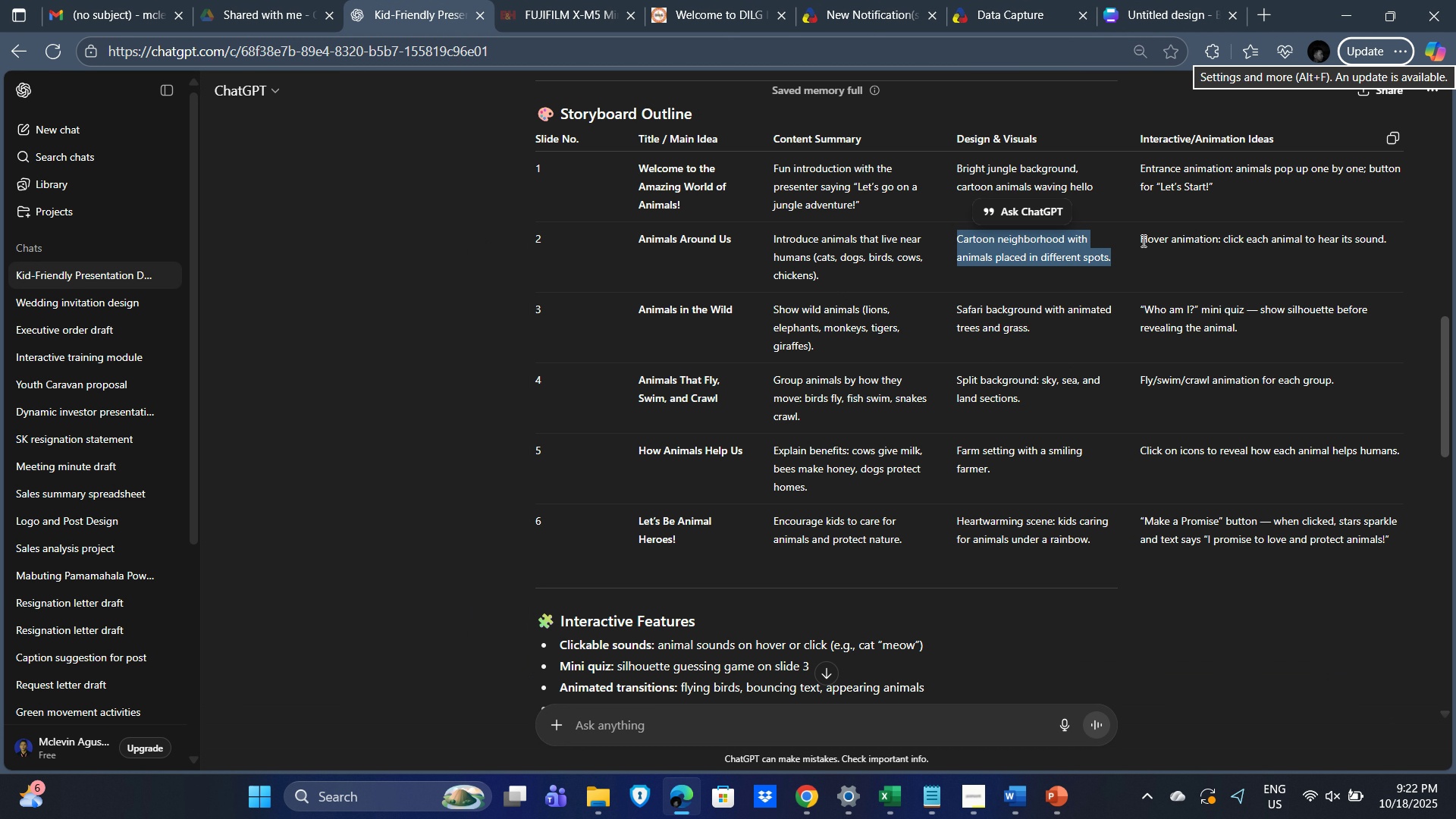 
left_click_drag(start_coordinate=[1142, 240], to_coordinate=[1392, 242])
 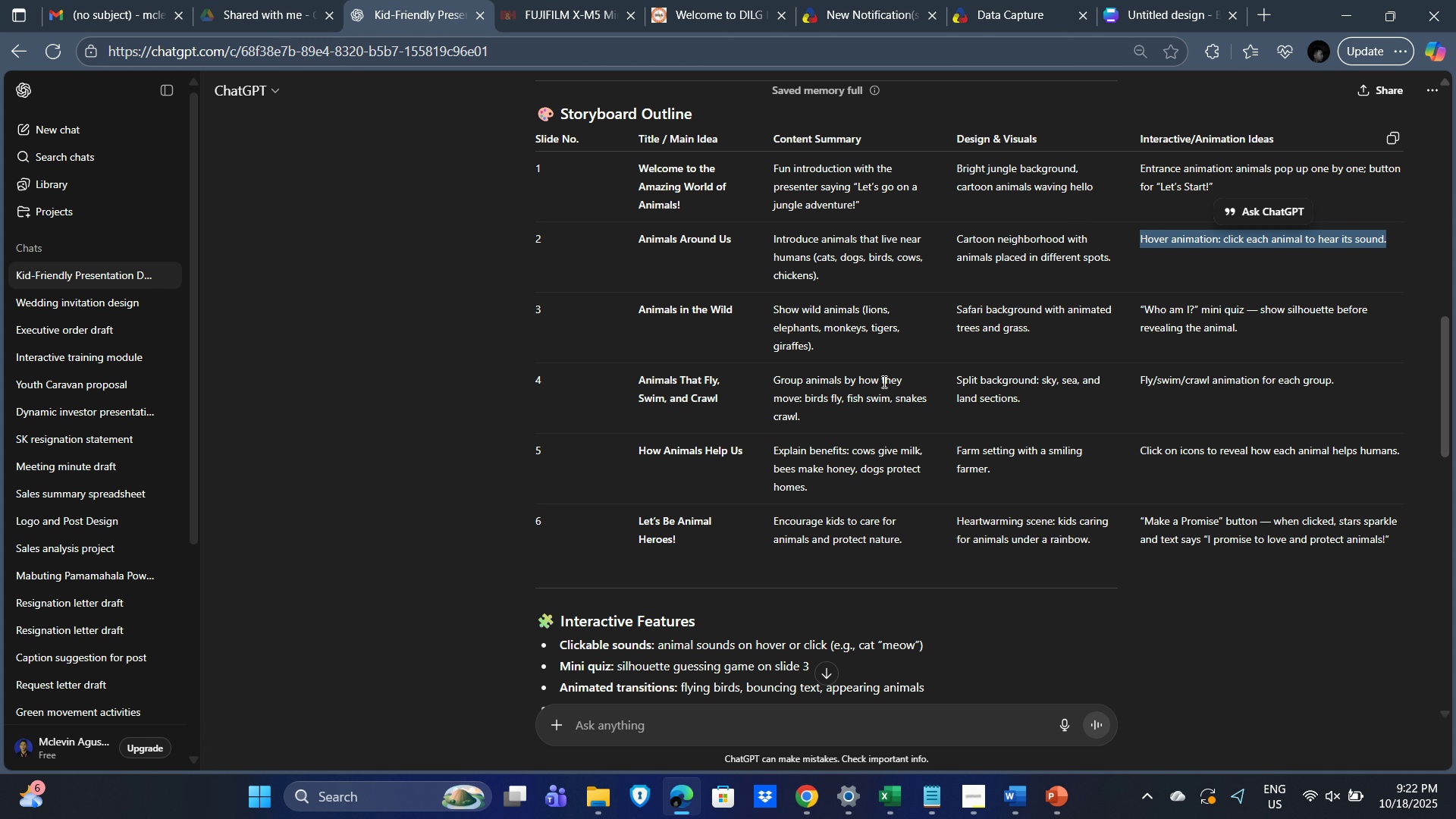 
key(Alt+Tab)
 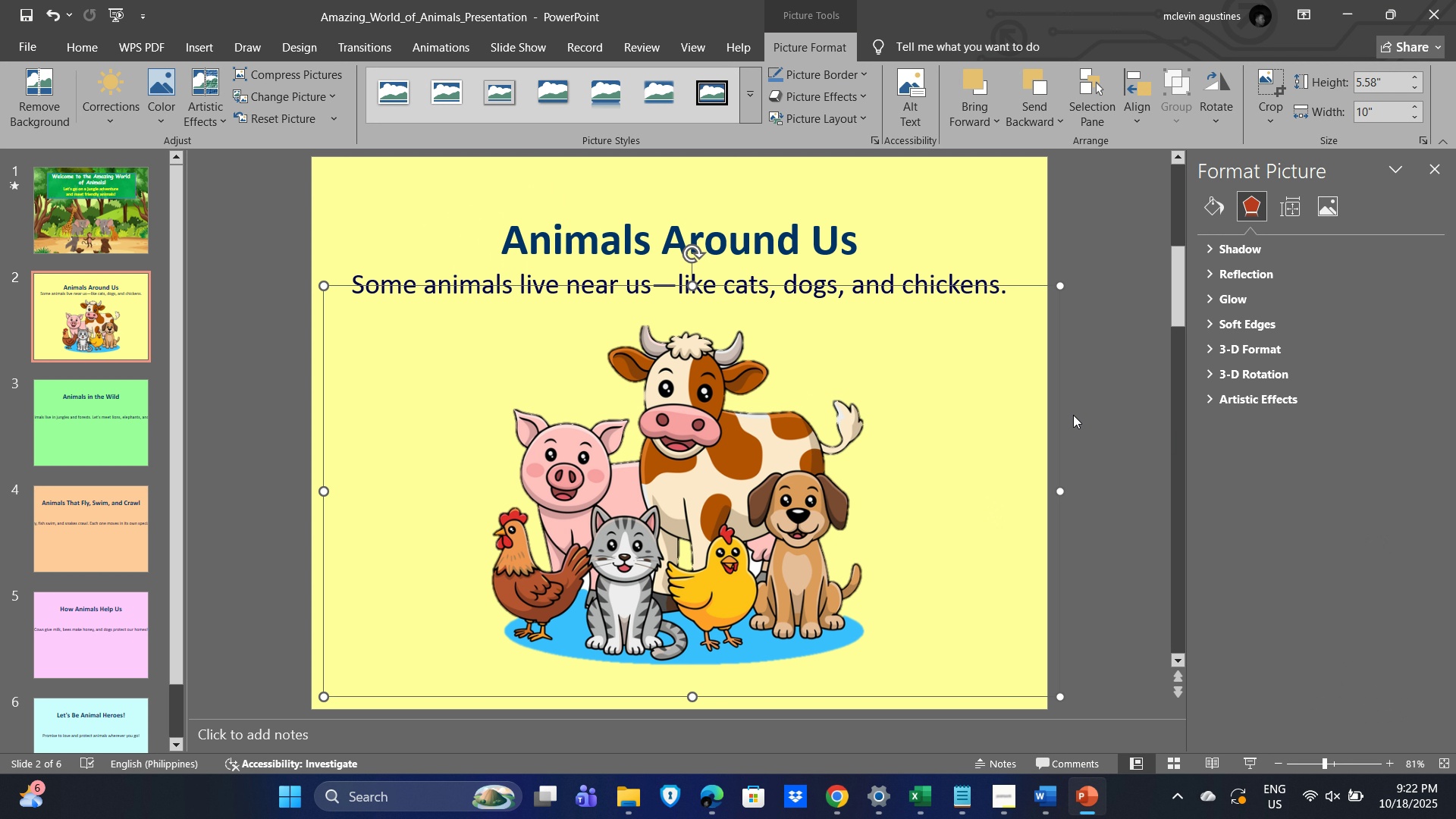 
left_click([1077, 414])
 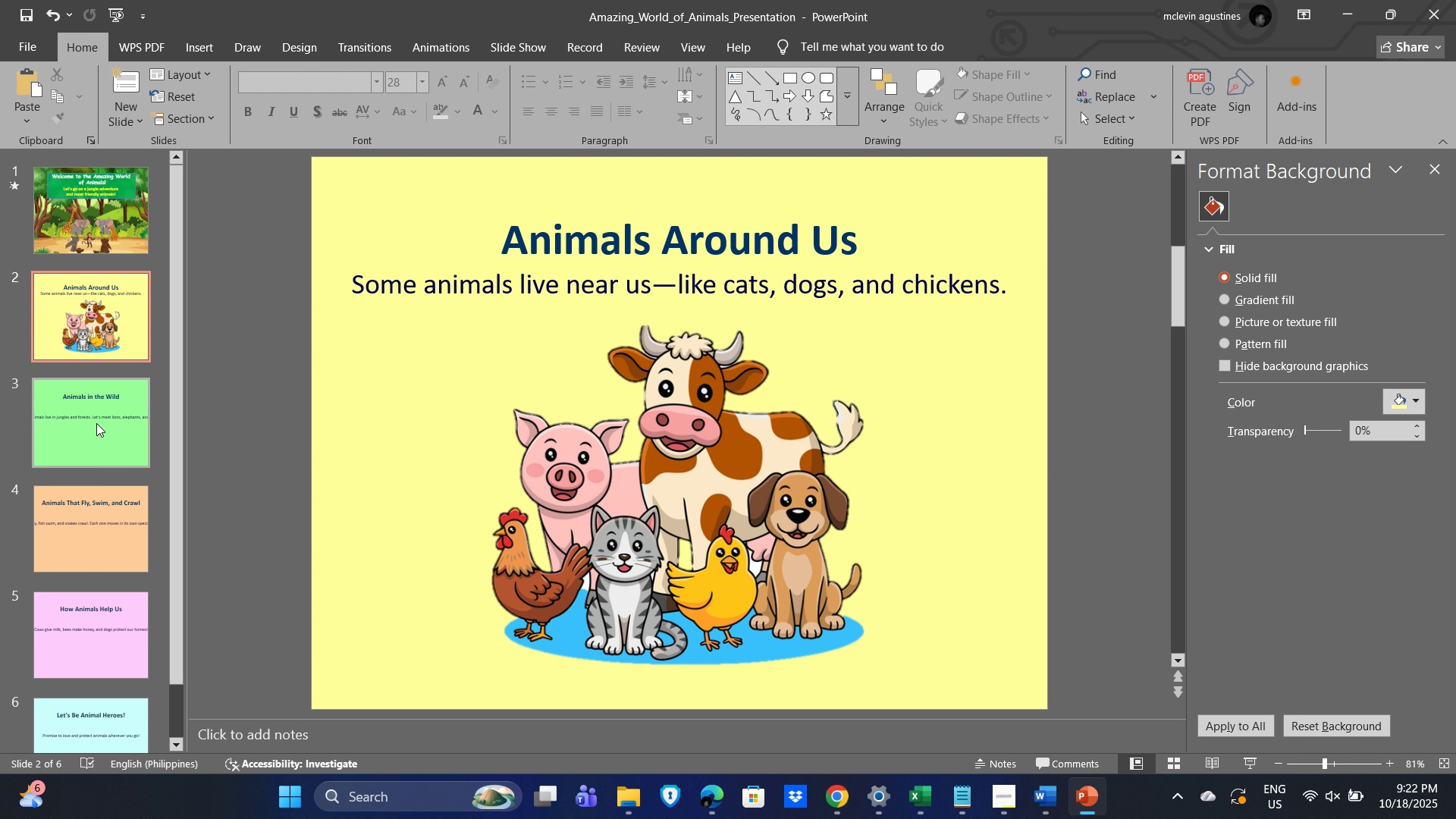 
wait(5.5)
 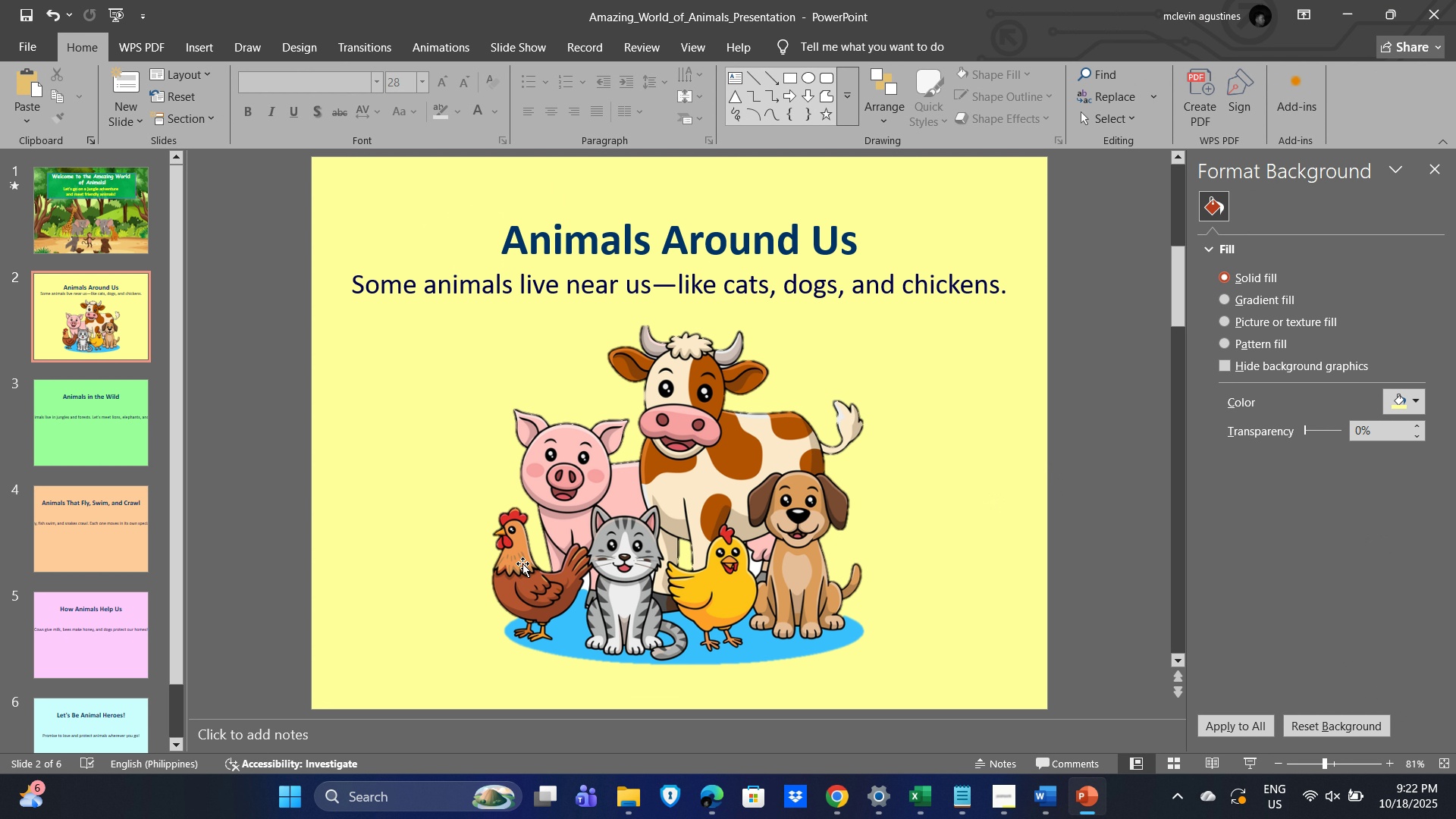 
left_click([67, 441])
 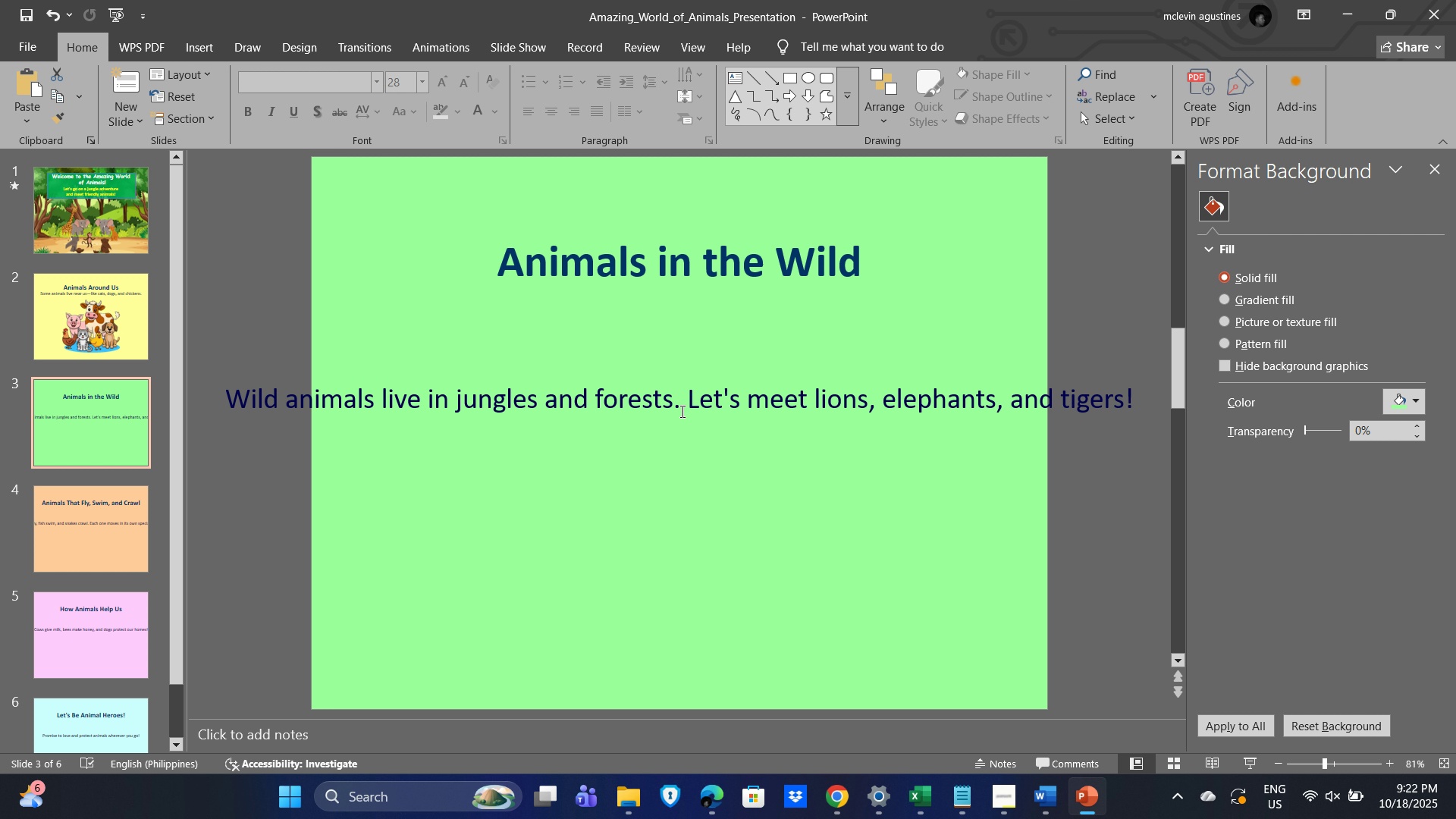 
left_click([681, 410])
 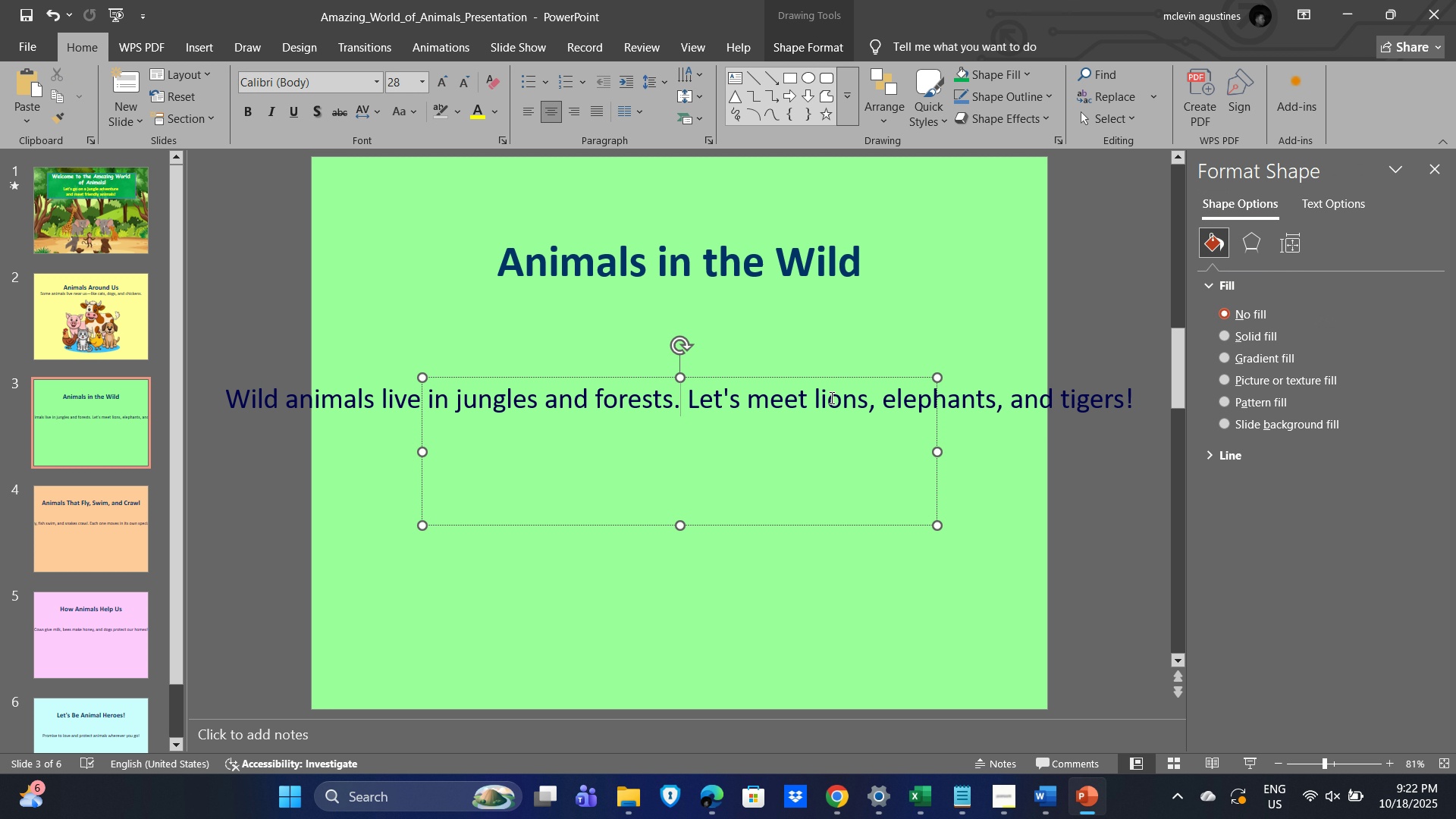 
key(Enter)
 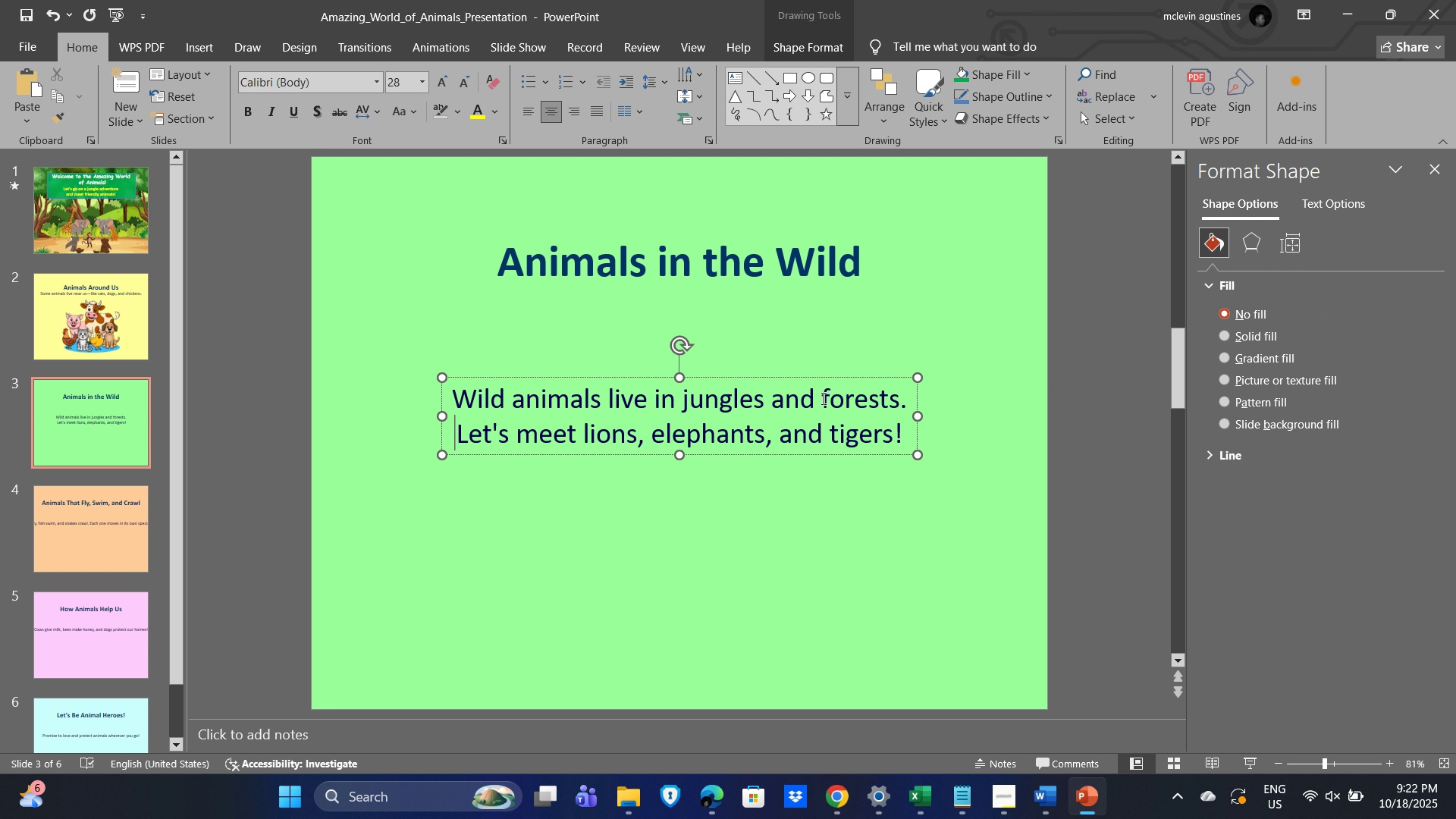 
key(Delete)
 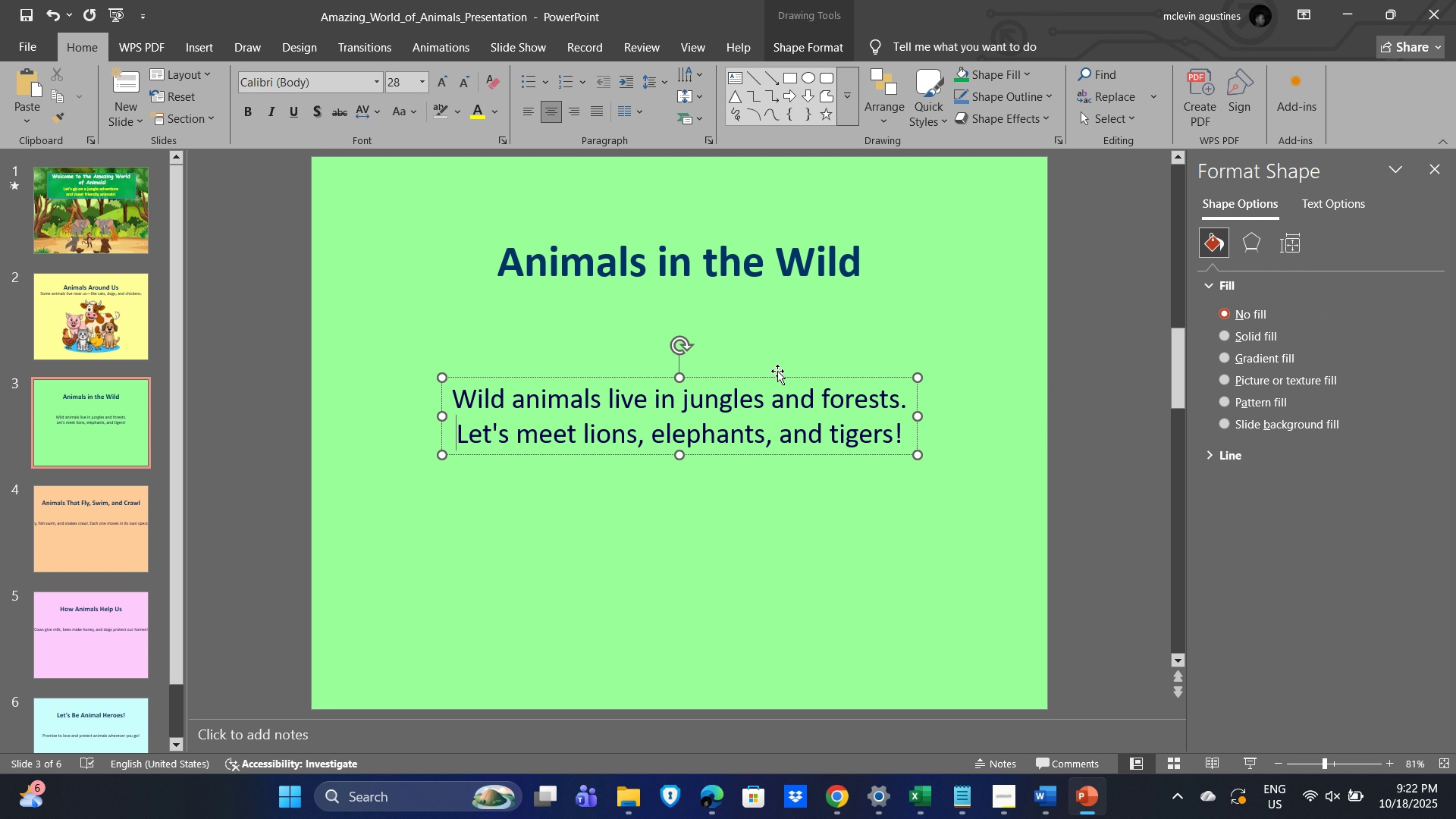 
left_click_drag(start_coordinate=[777, 375], to_coordinate=[781, 299])
 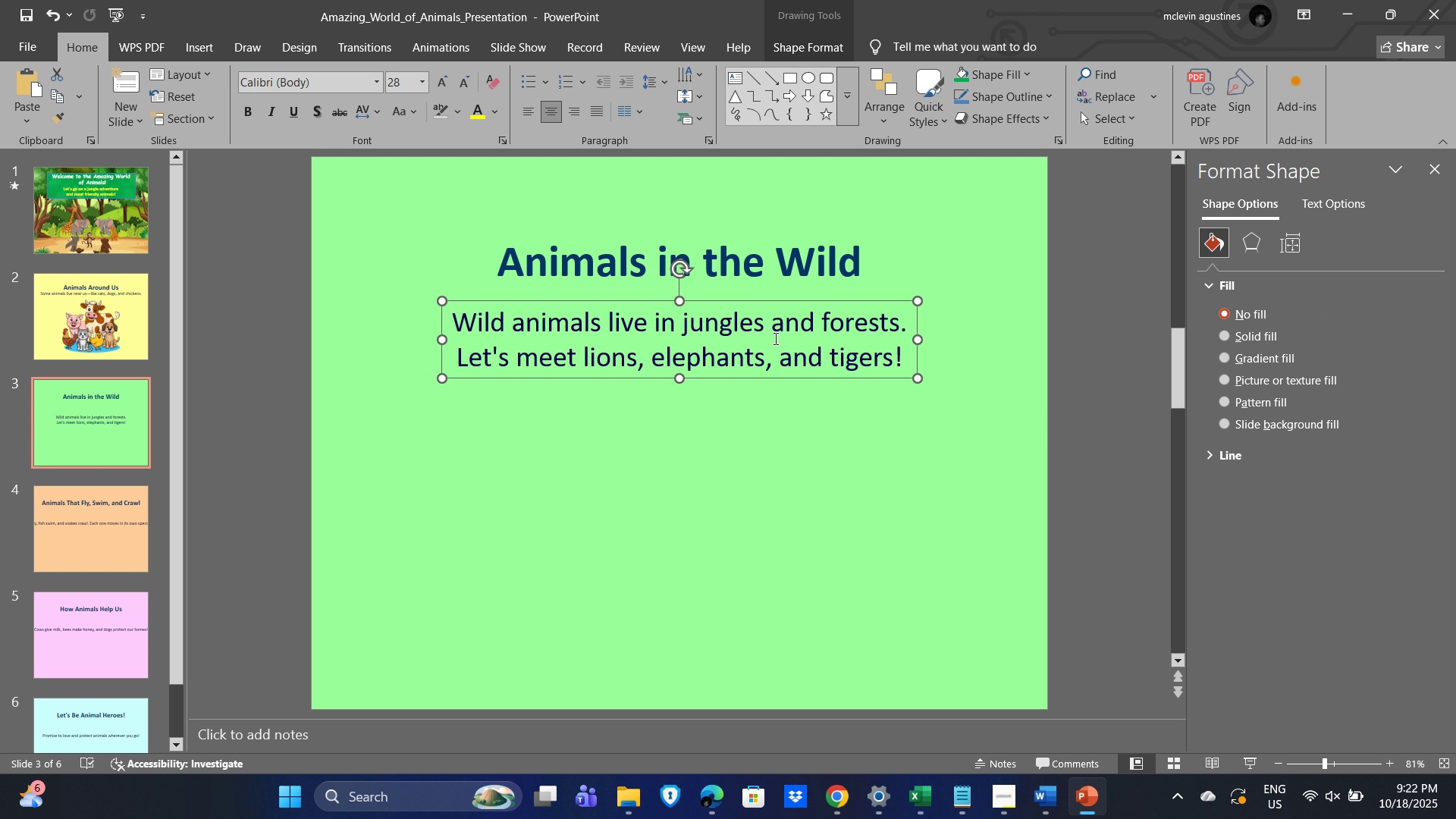 
key(Alt+AltLeft)
 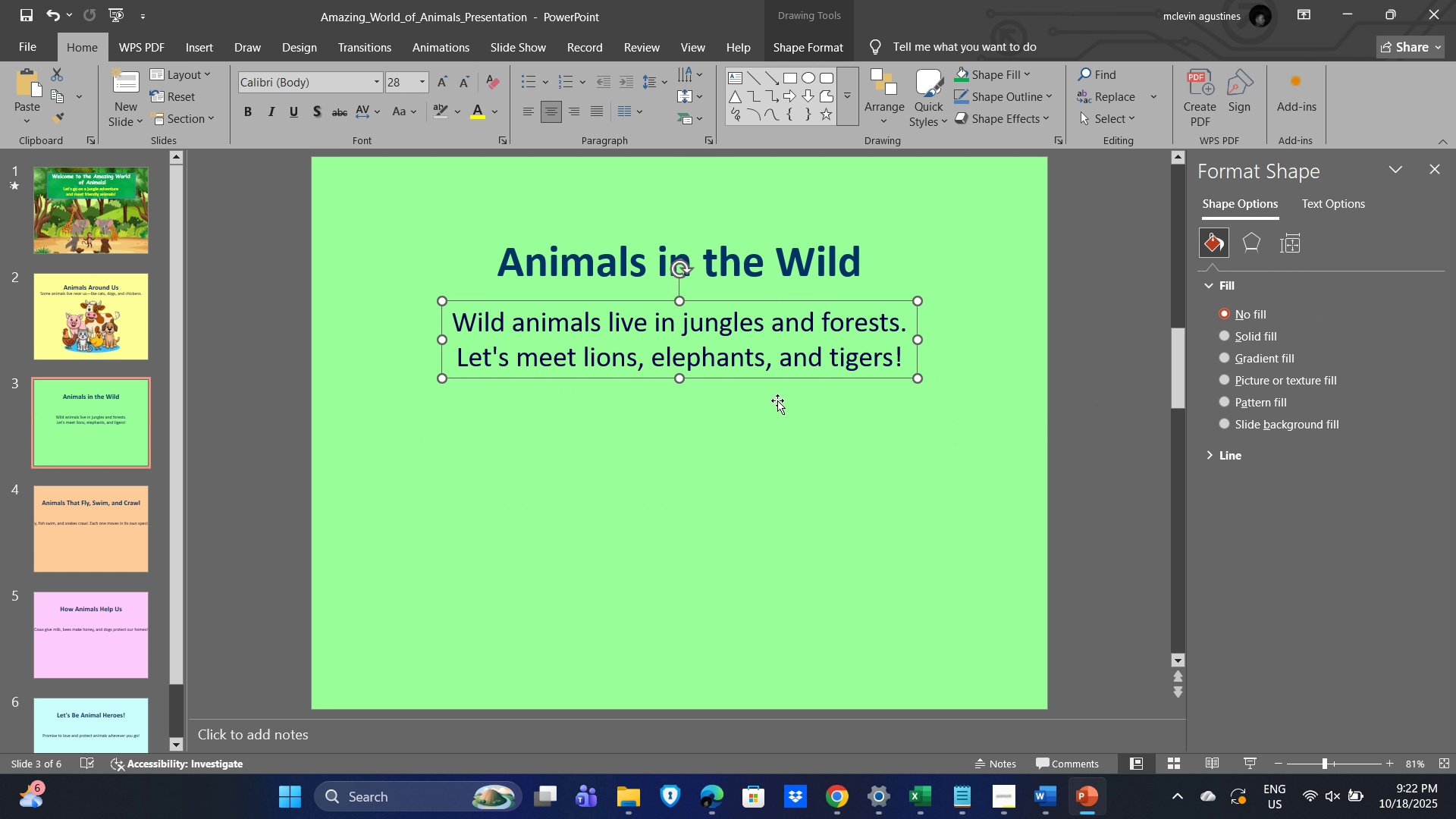 
key(Alt+Tab)
 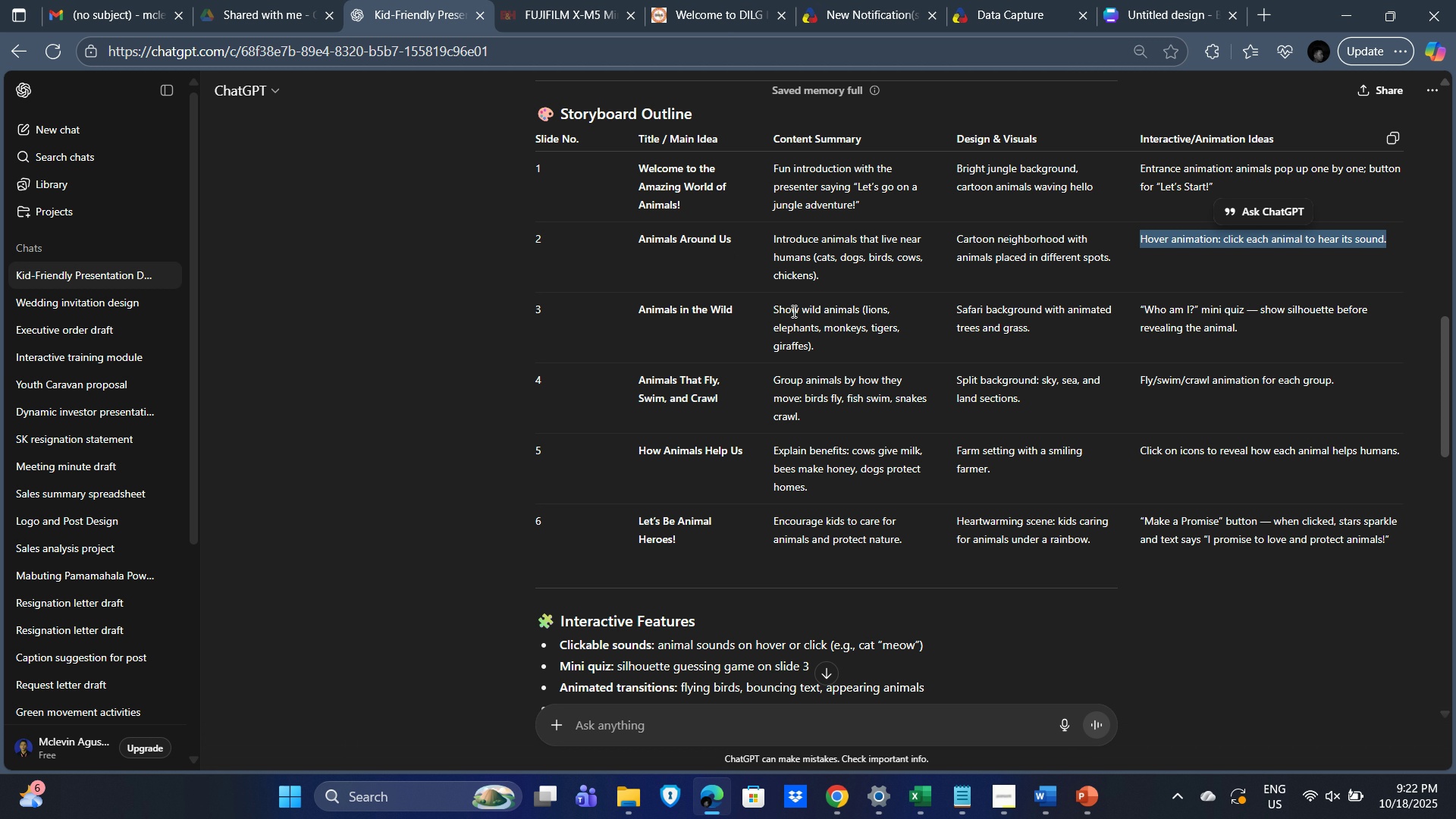 
wait(9.31)
 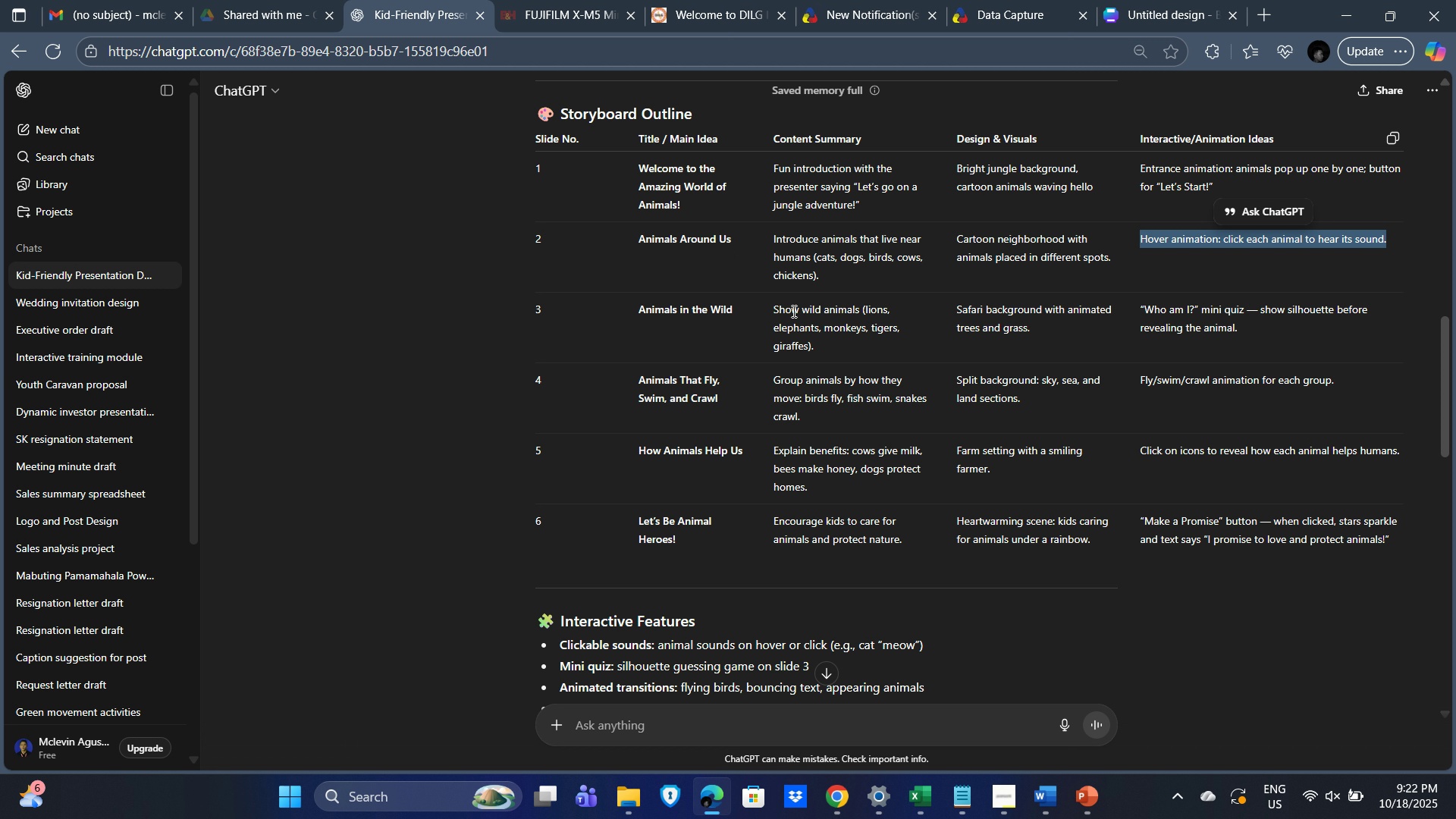 
left_click_drag(start_coordinate=[1030, 327], to_coordinate=[956, 304])
 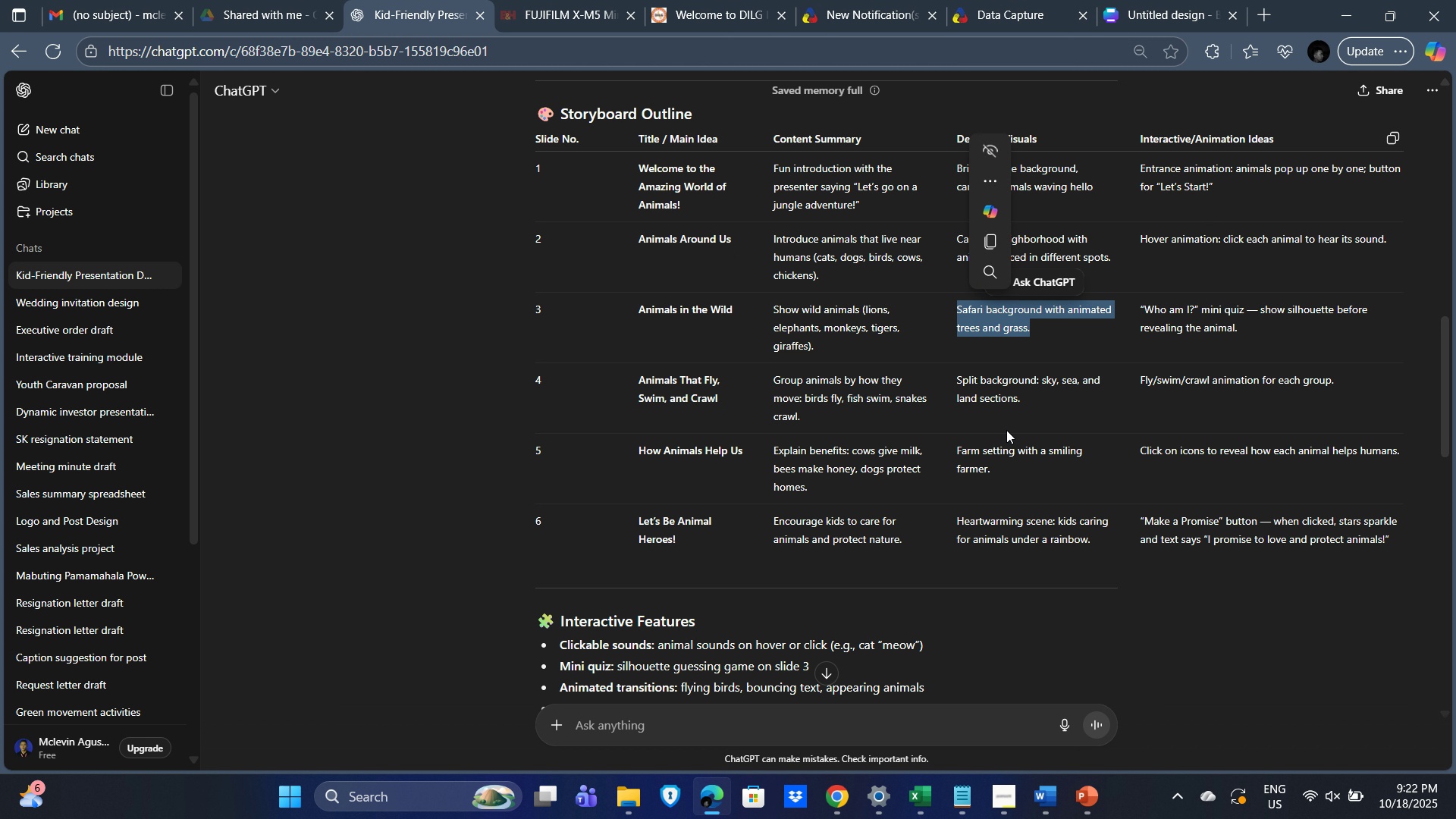 
key(Control+C)
 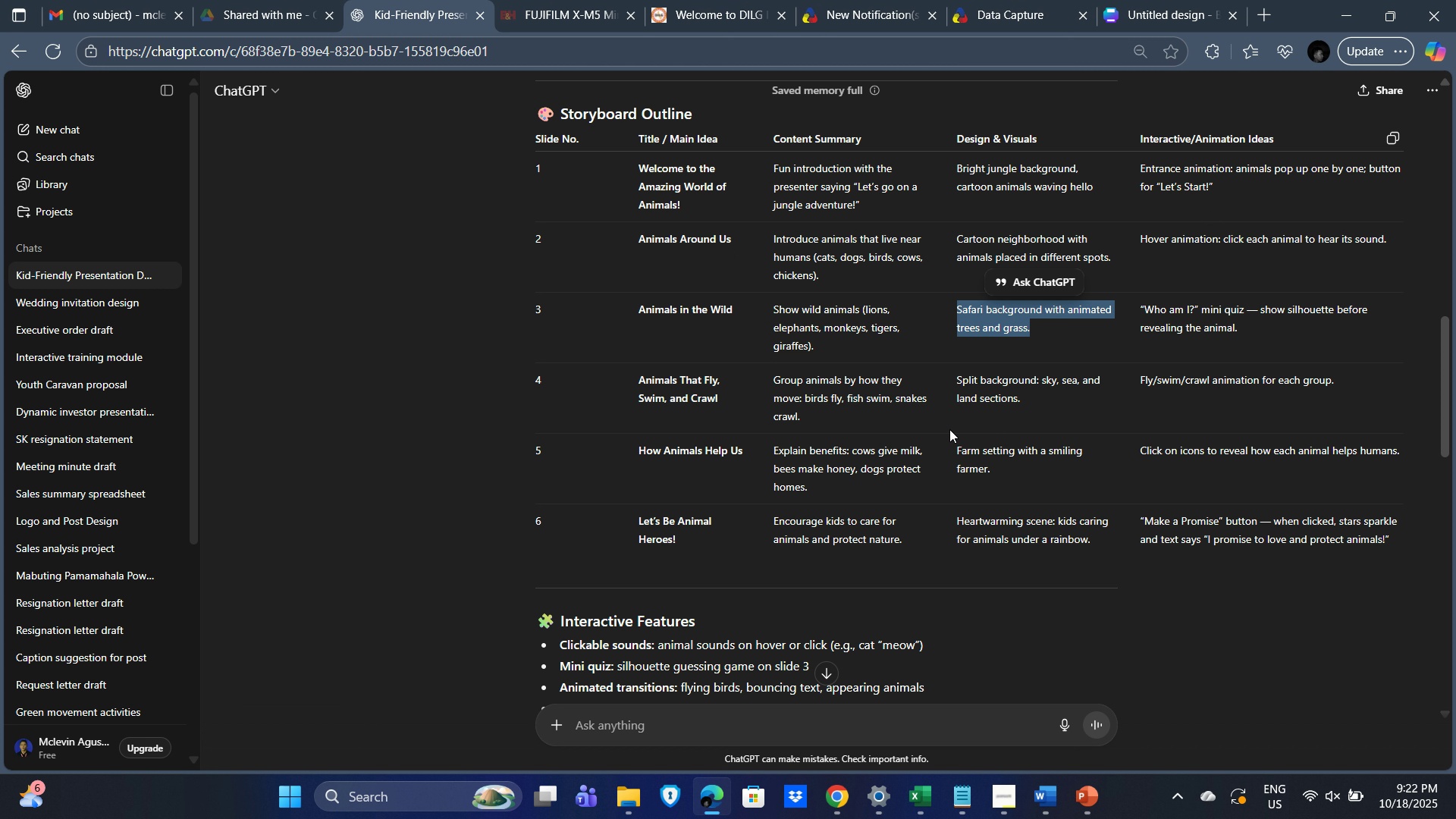 
key(Alt+Tab)
 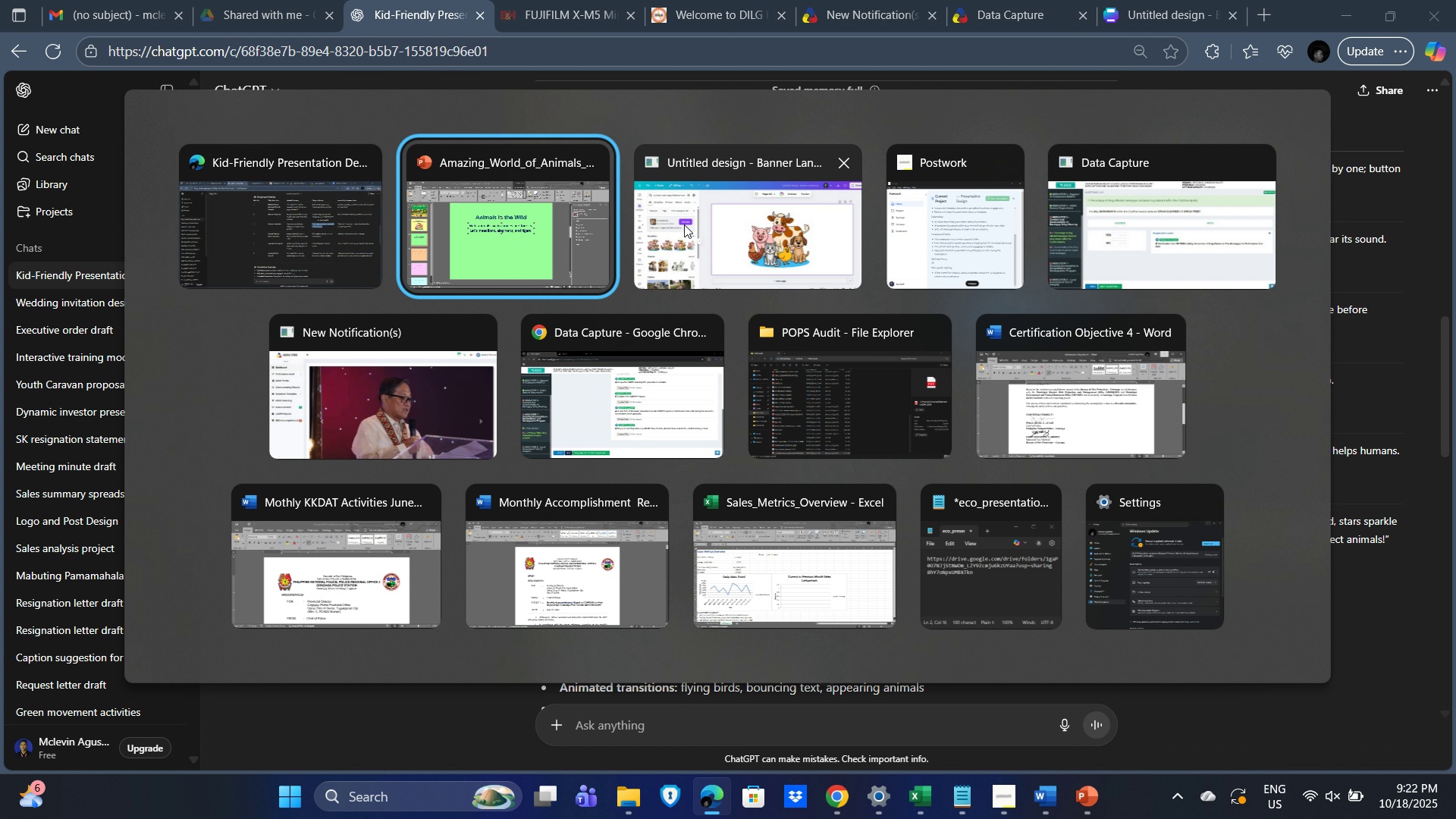 
left_click([742, 228])
 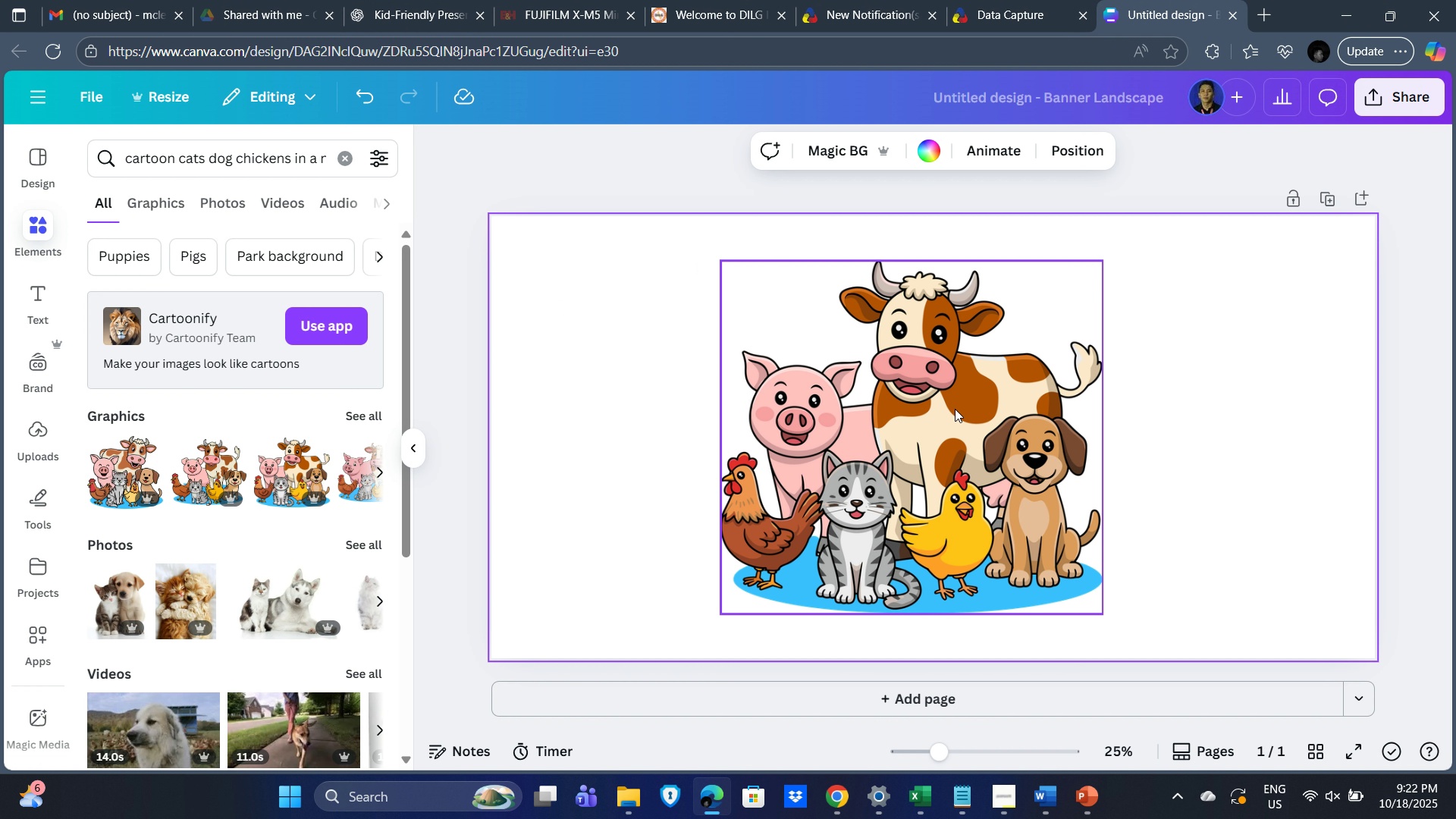 
left_click([955, 409])
 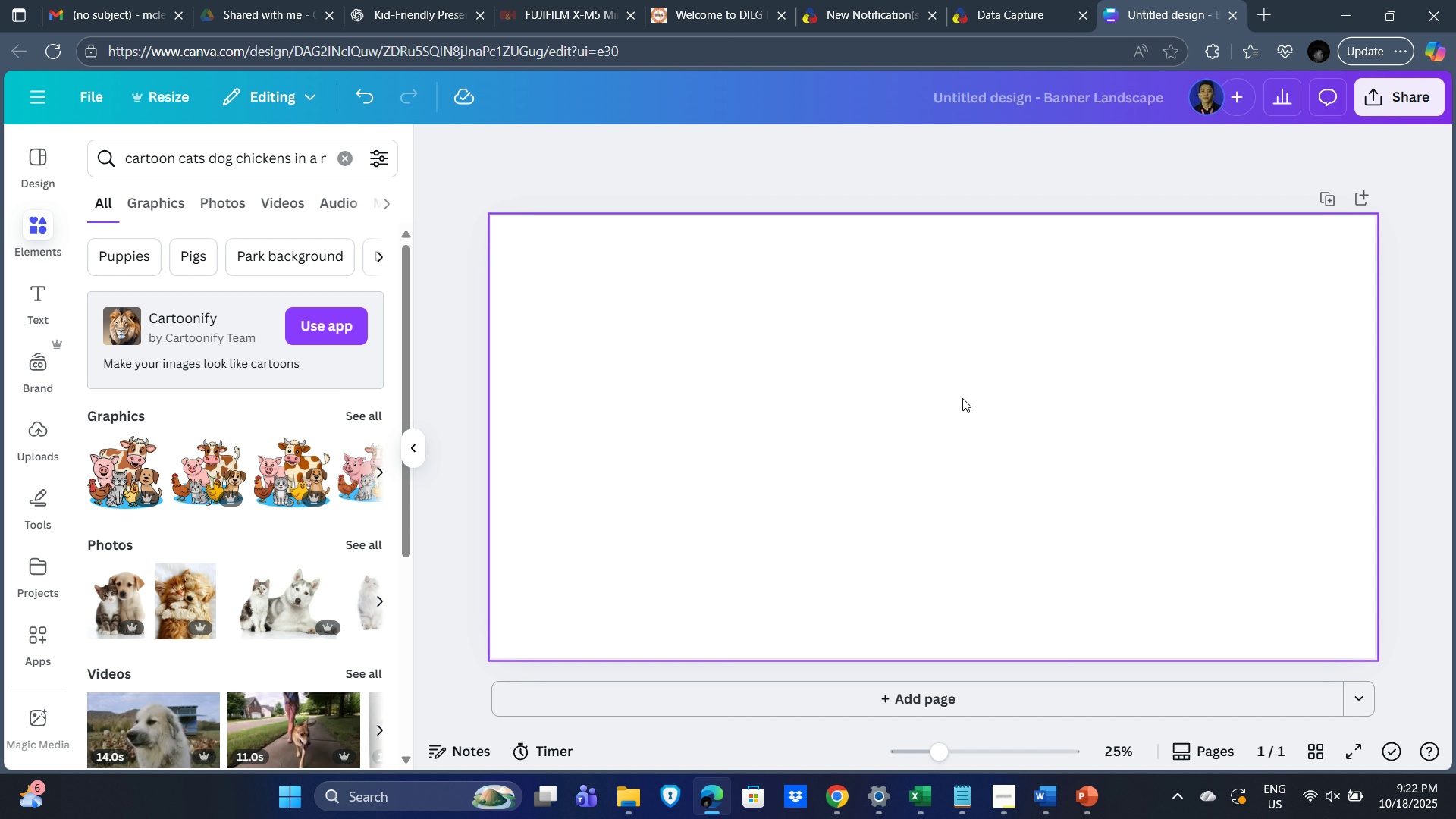 
key(Alt+Delete)
 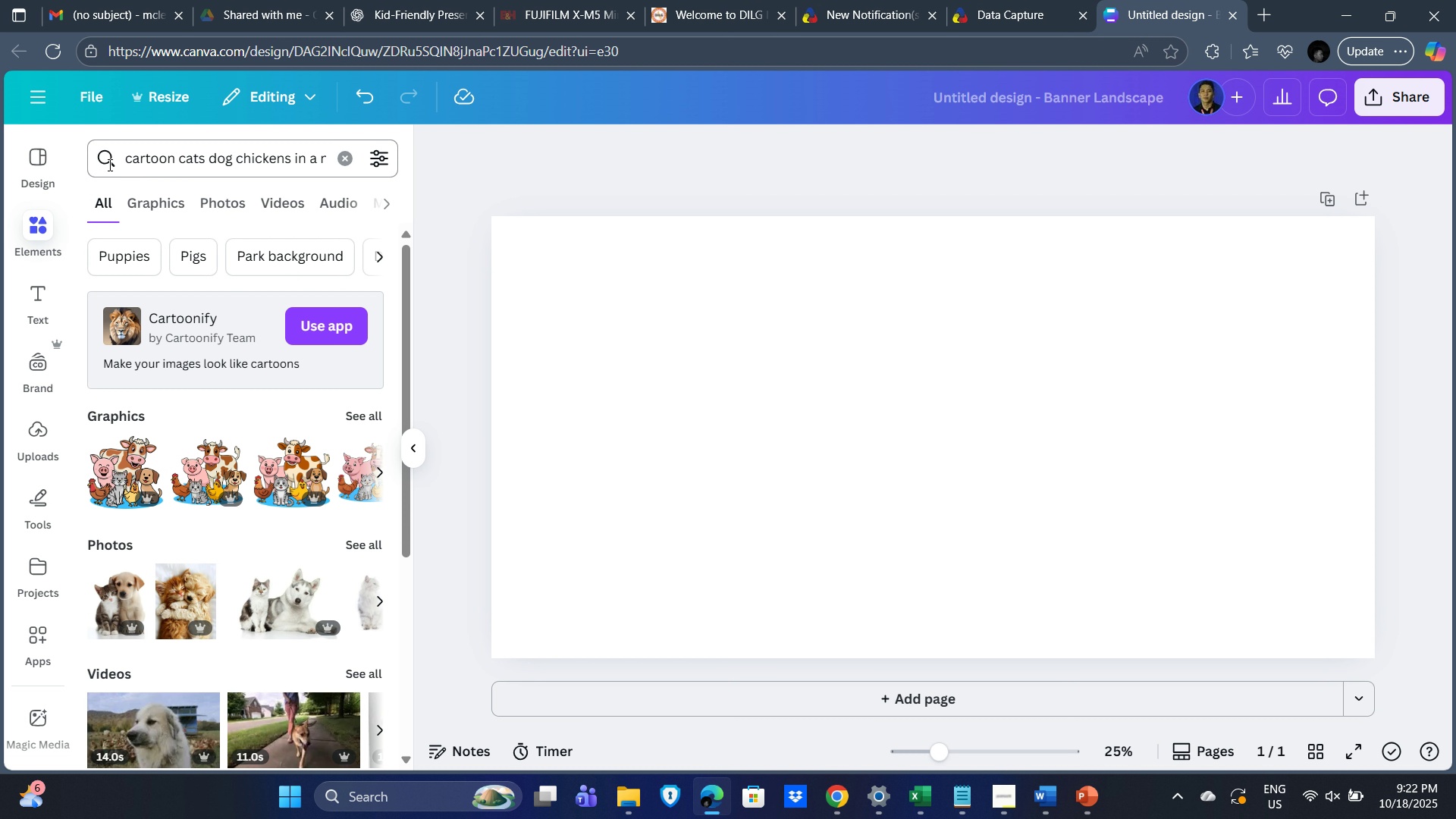 
left_click([42, 231])
 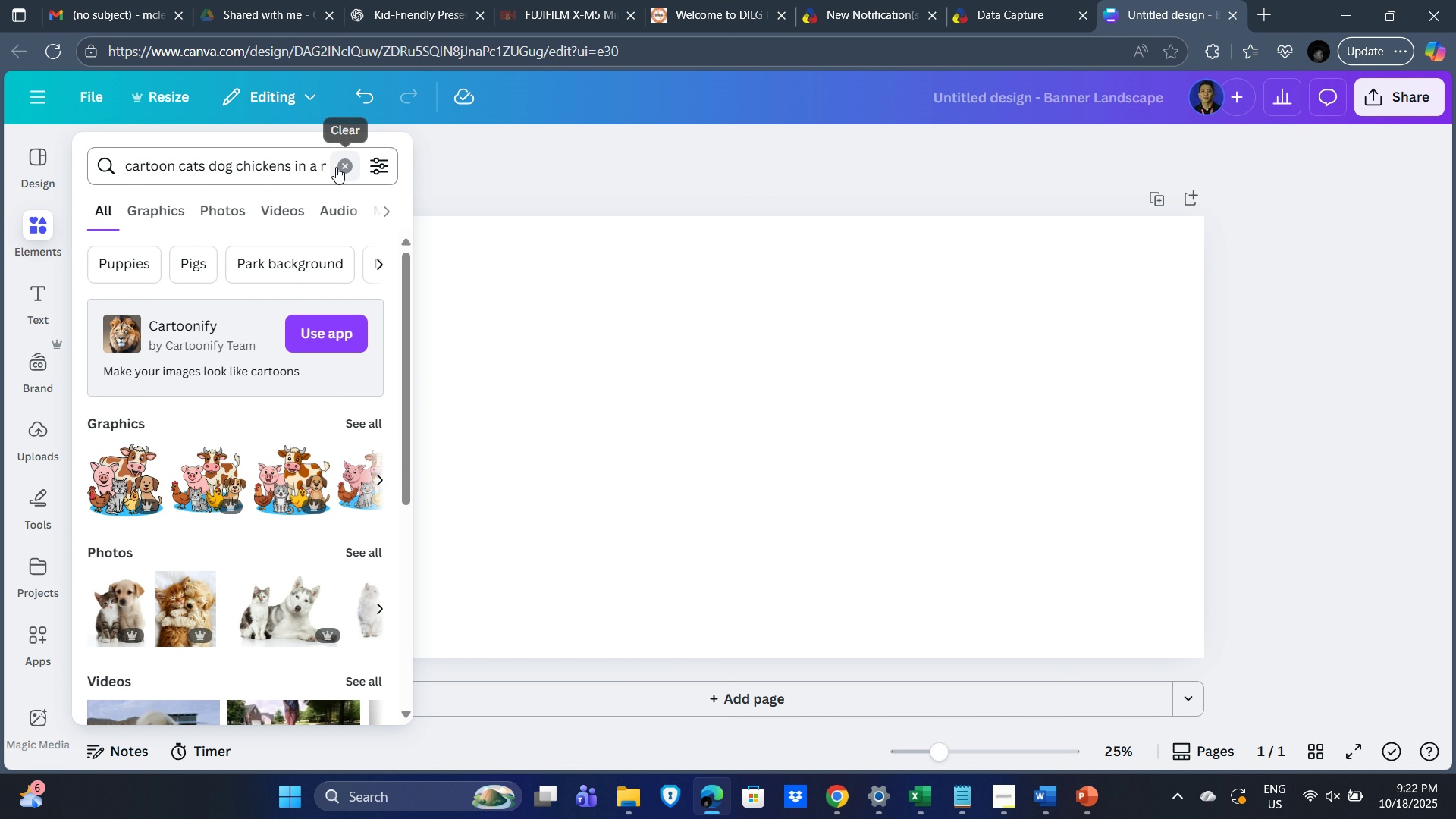 
left_click([336, 167])
 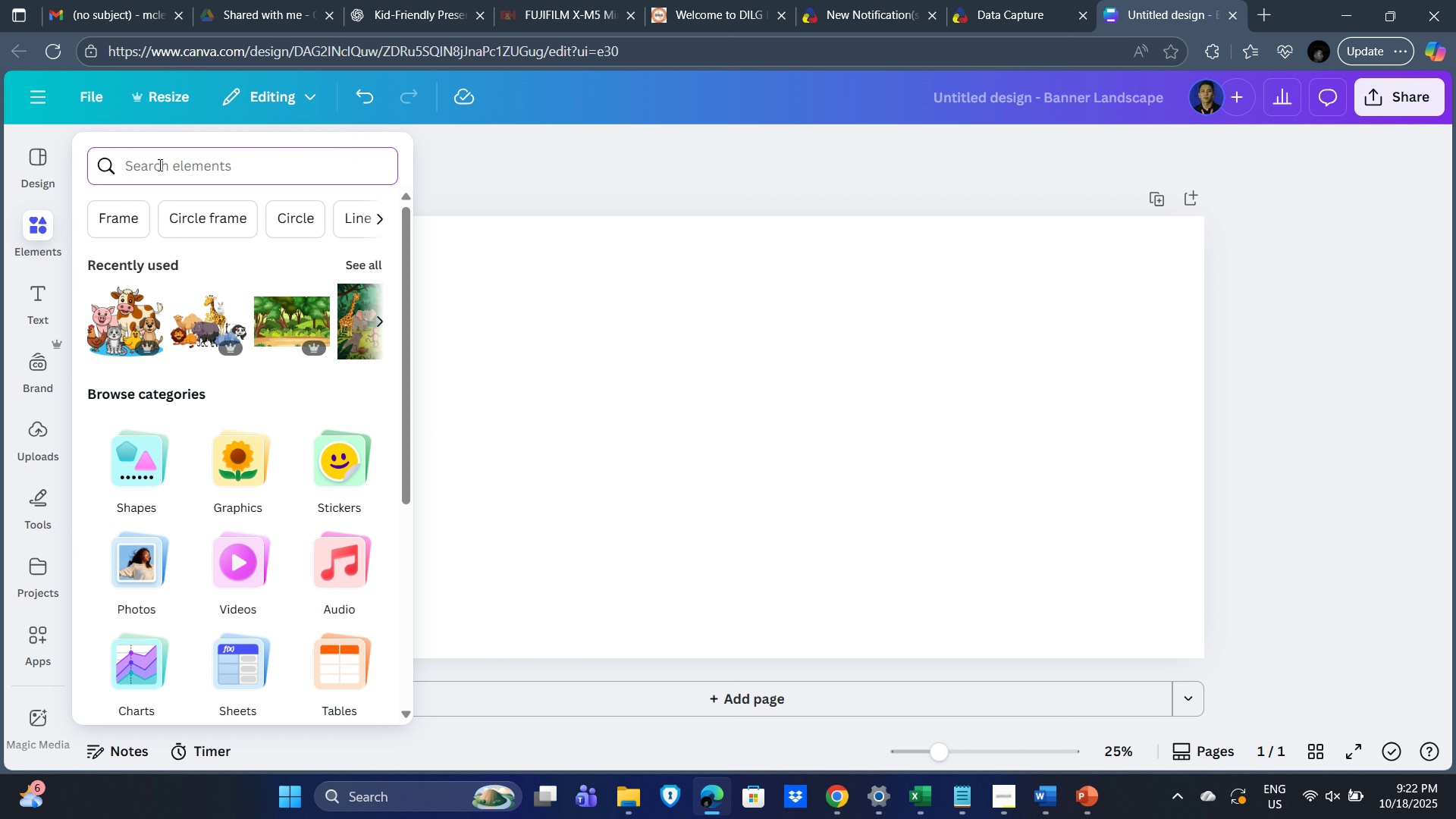 
hold_key(key=ControlLeft, duration=0.53)
 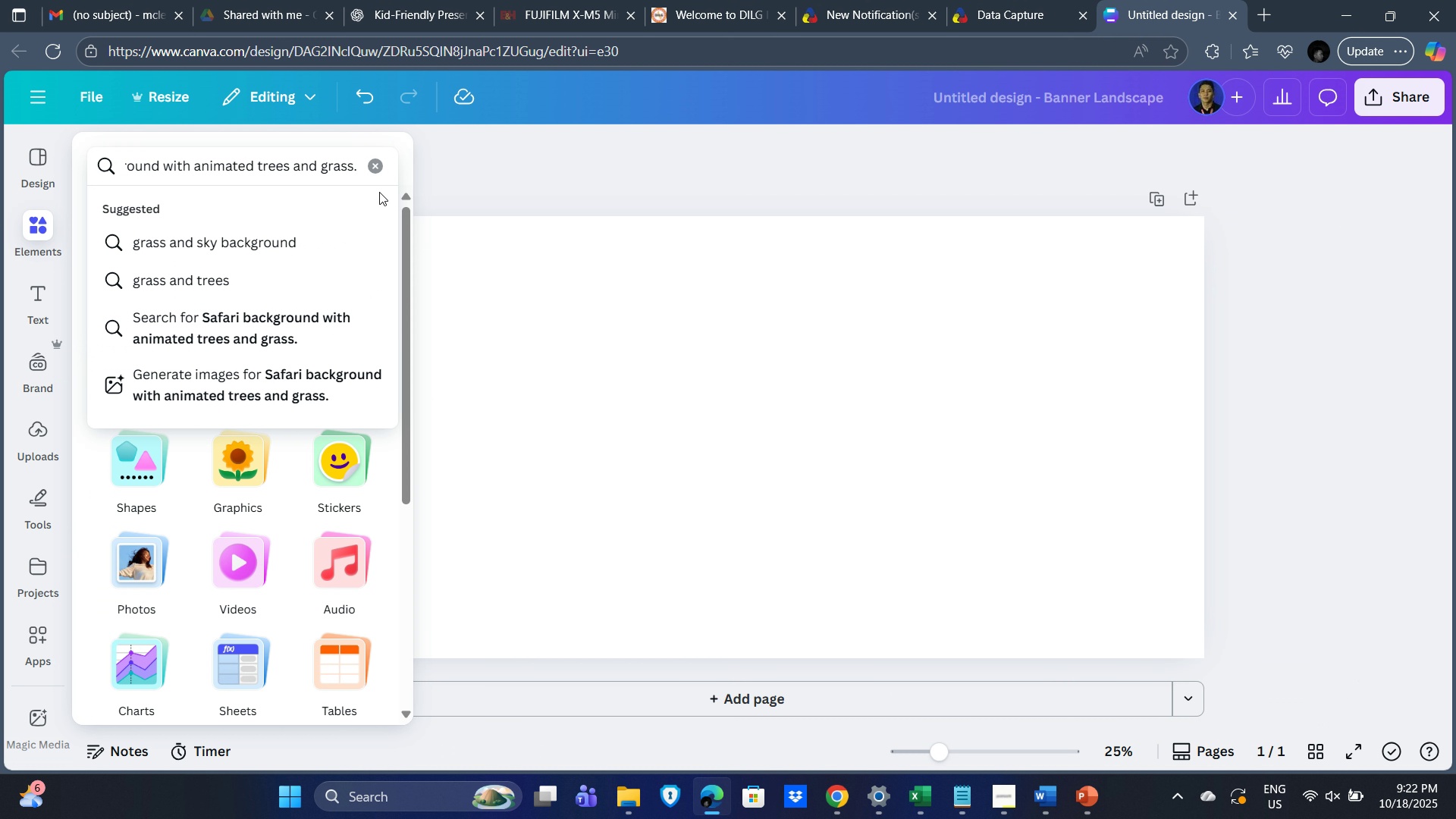 
key(V)
 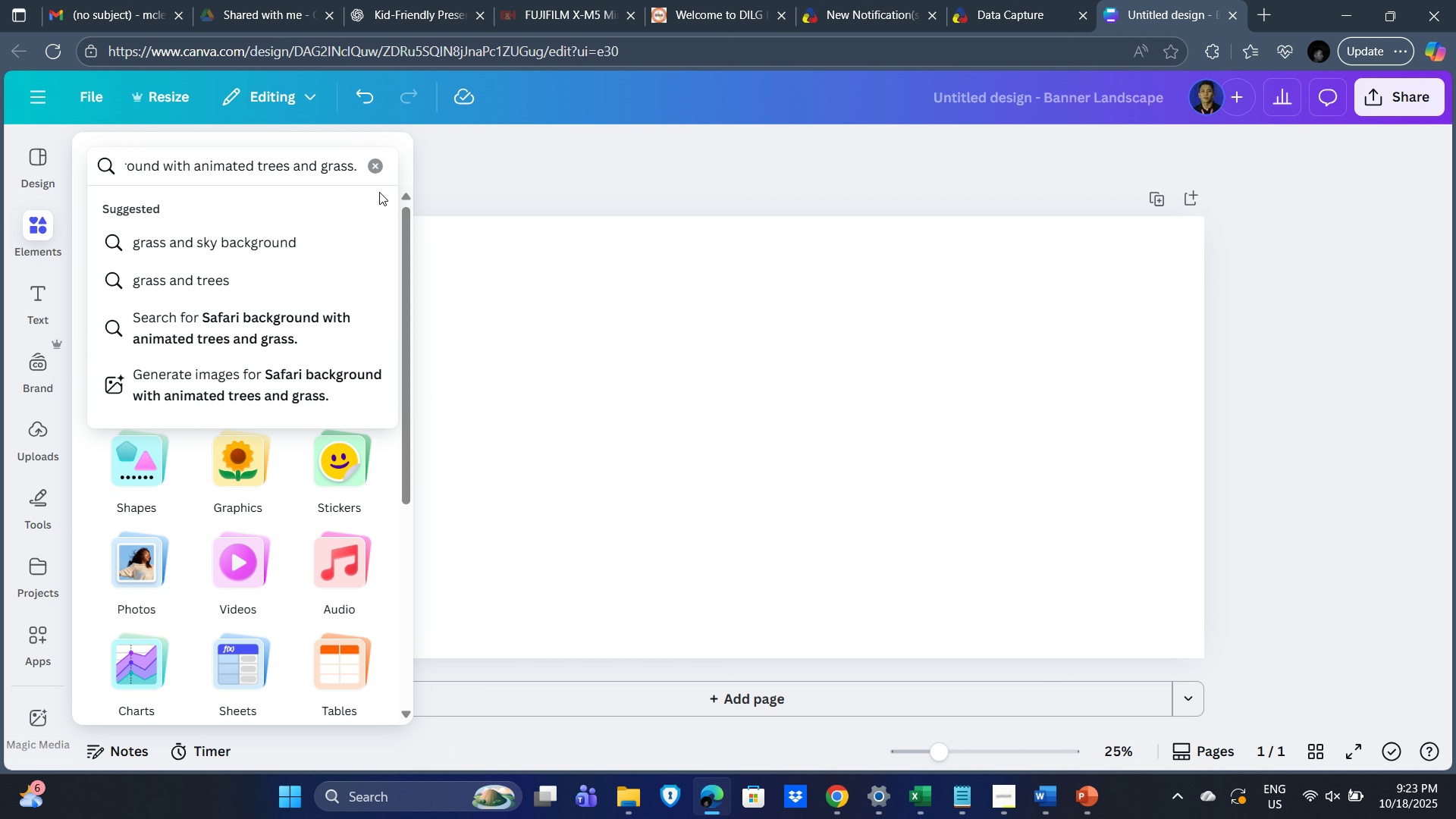 
key(Enter)
 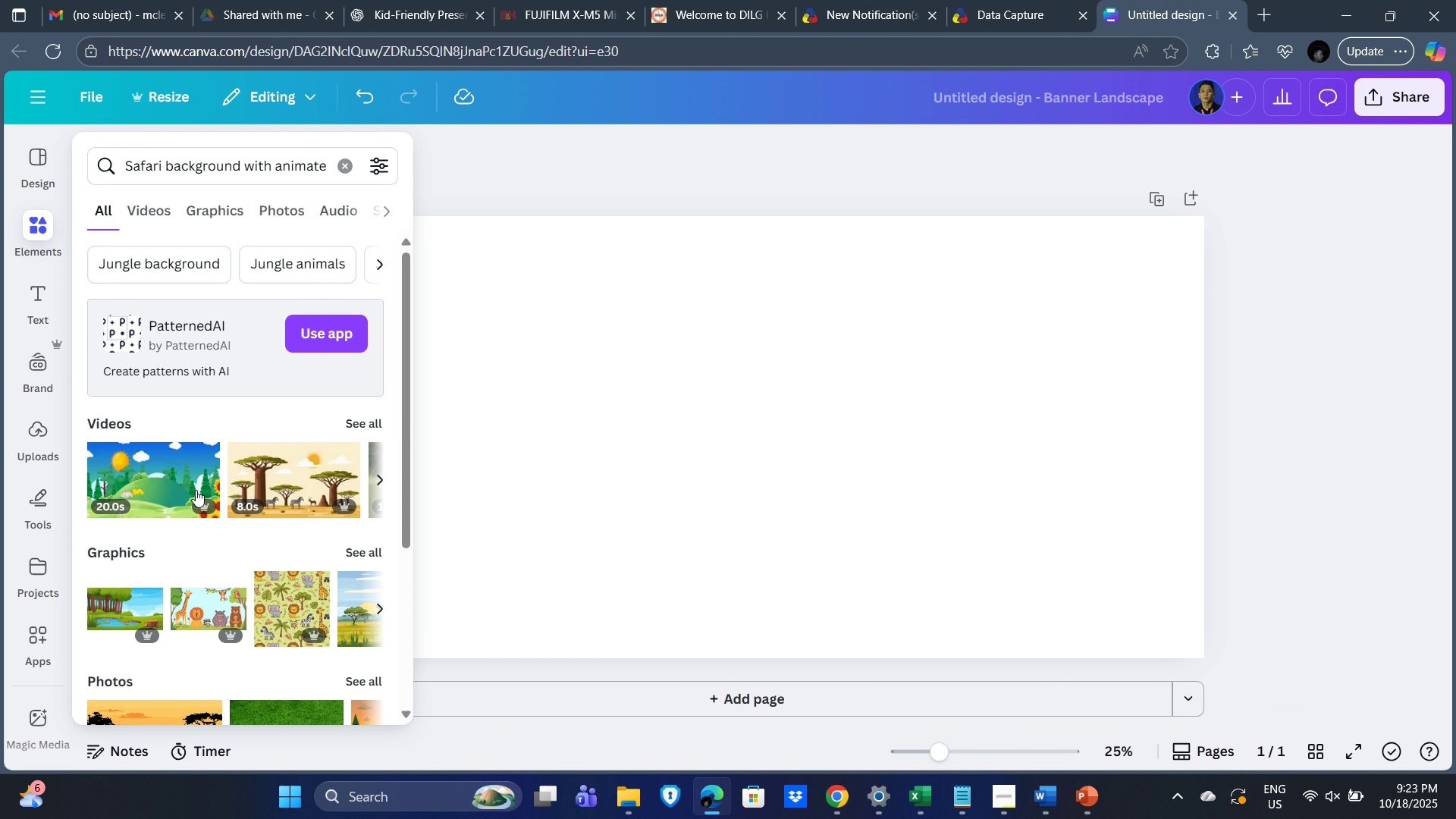 
left_click([152, 479])
 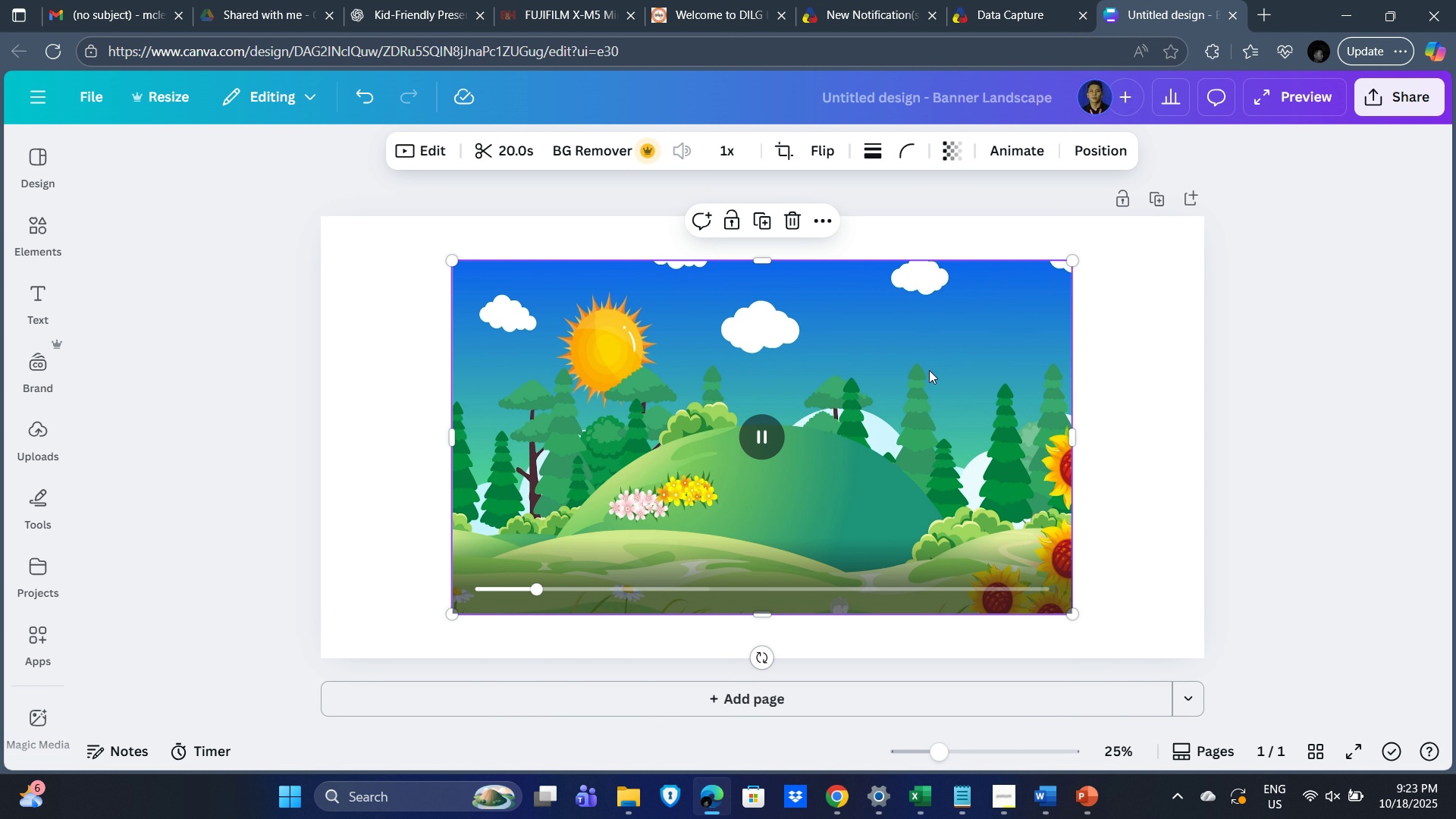 
wait(5.58)
 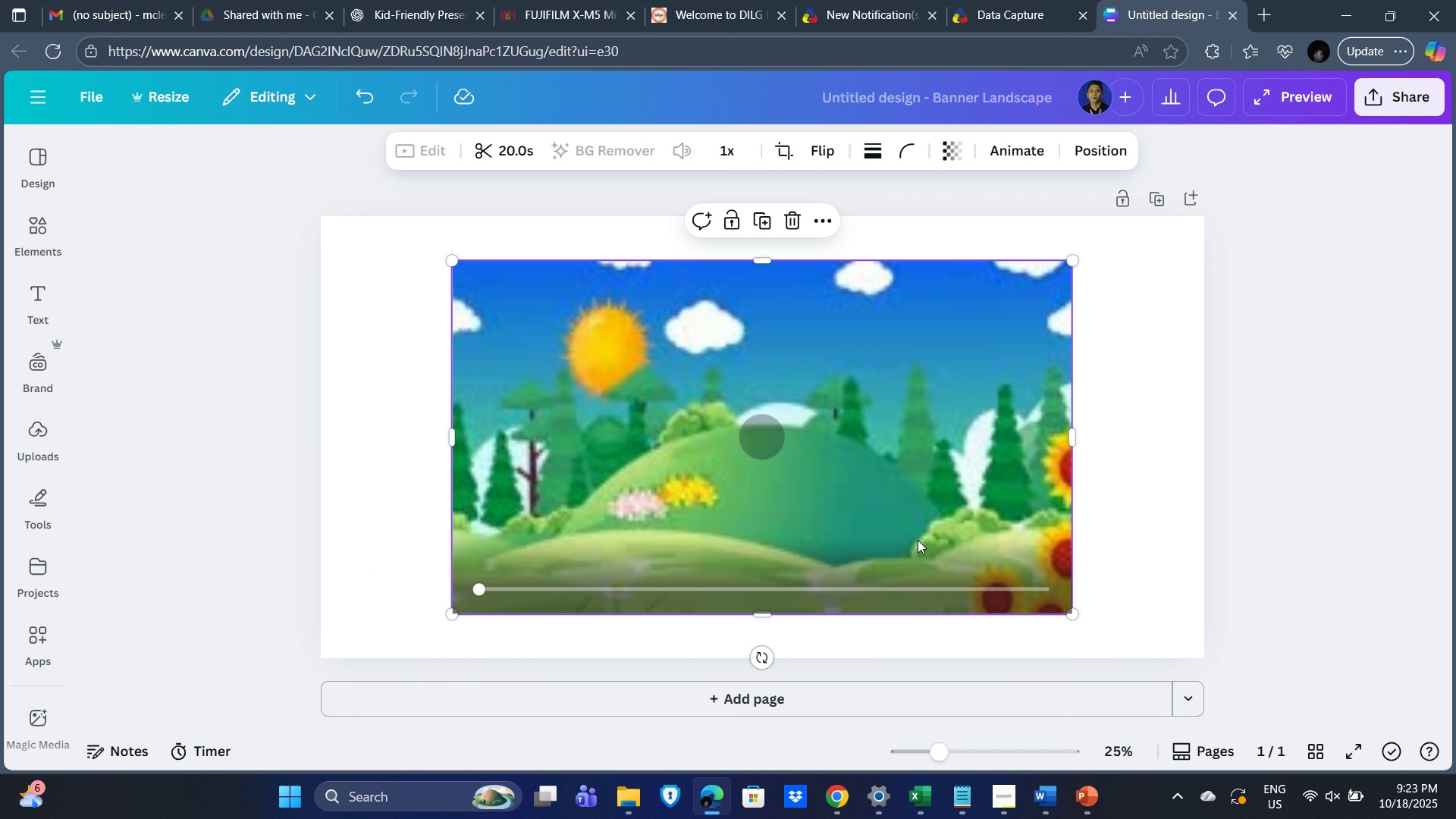 
left_click_drag(start_coordinate=[1074, 261], to_coordinate=[1219, 196])
 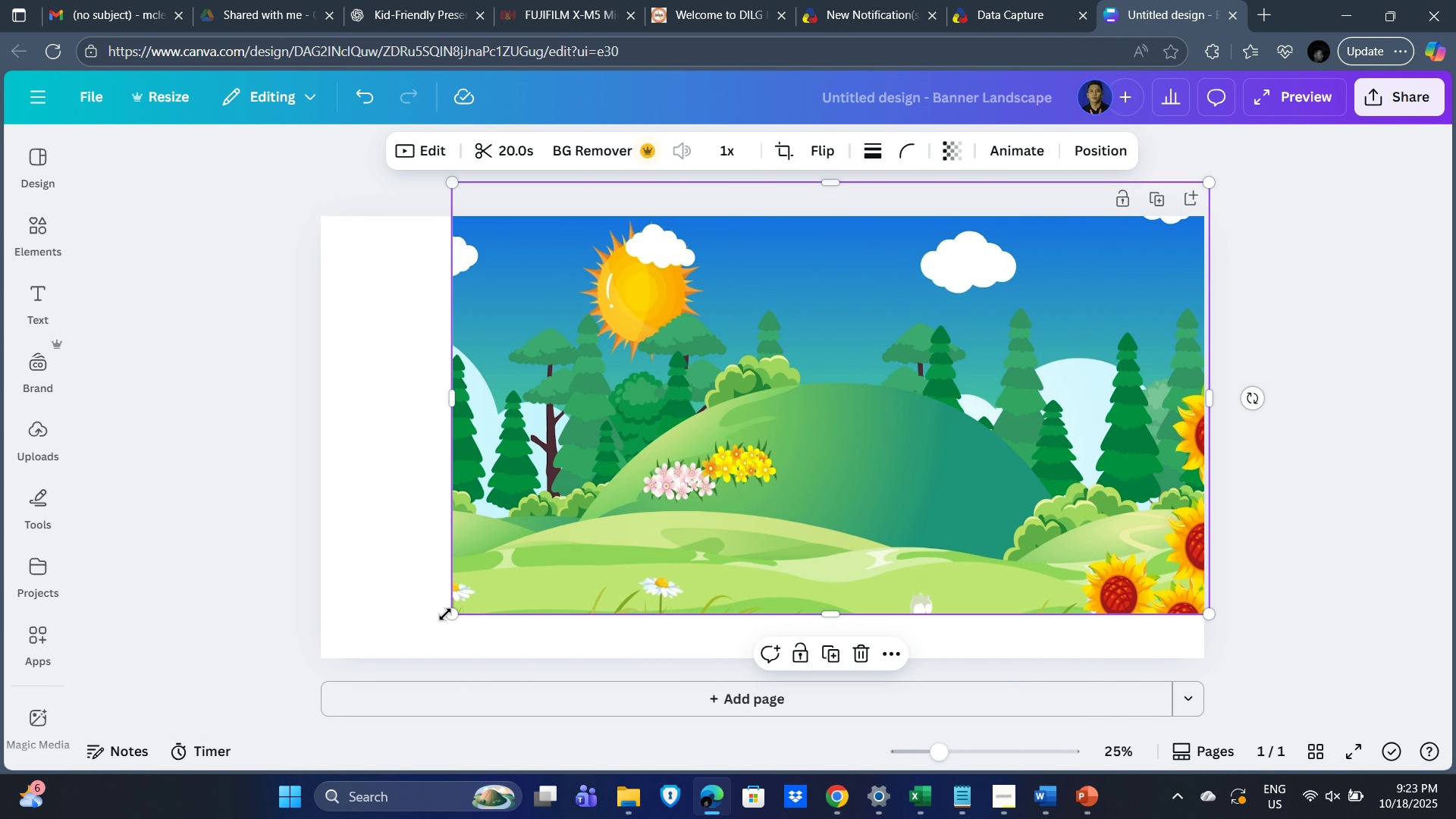 
left_click_drag(start_coordinate=[445, 614], to_coordinate=[312, 697])
 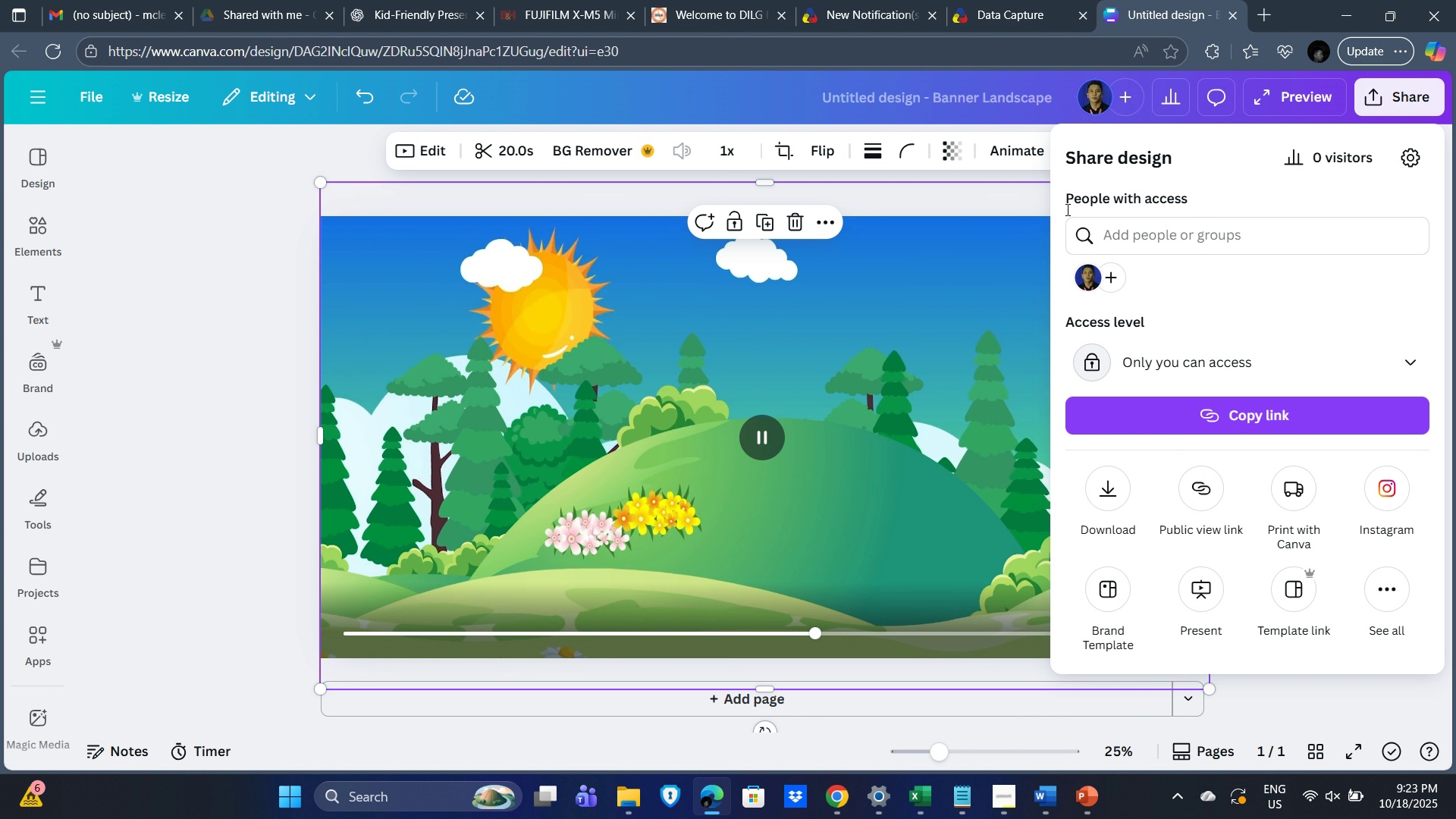 
left_click([1103, 491])
 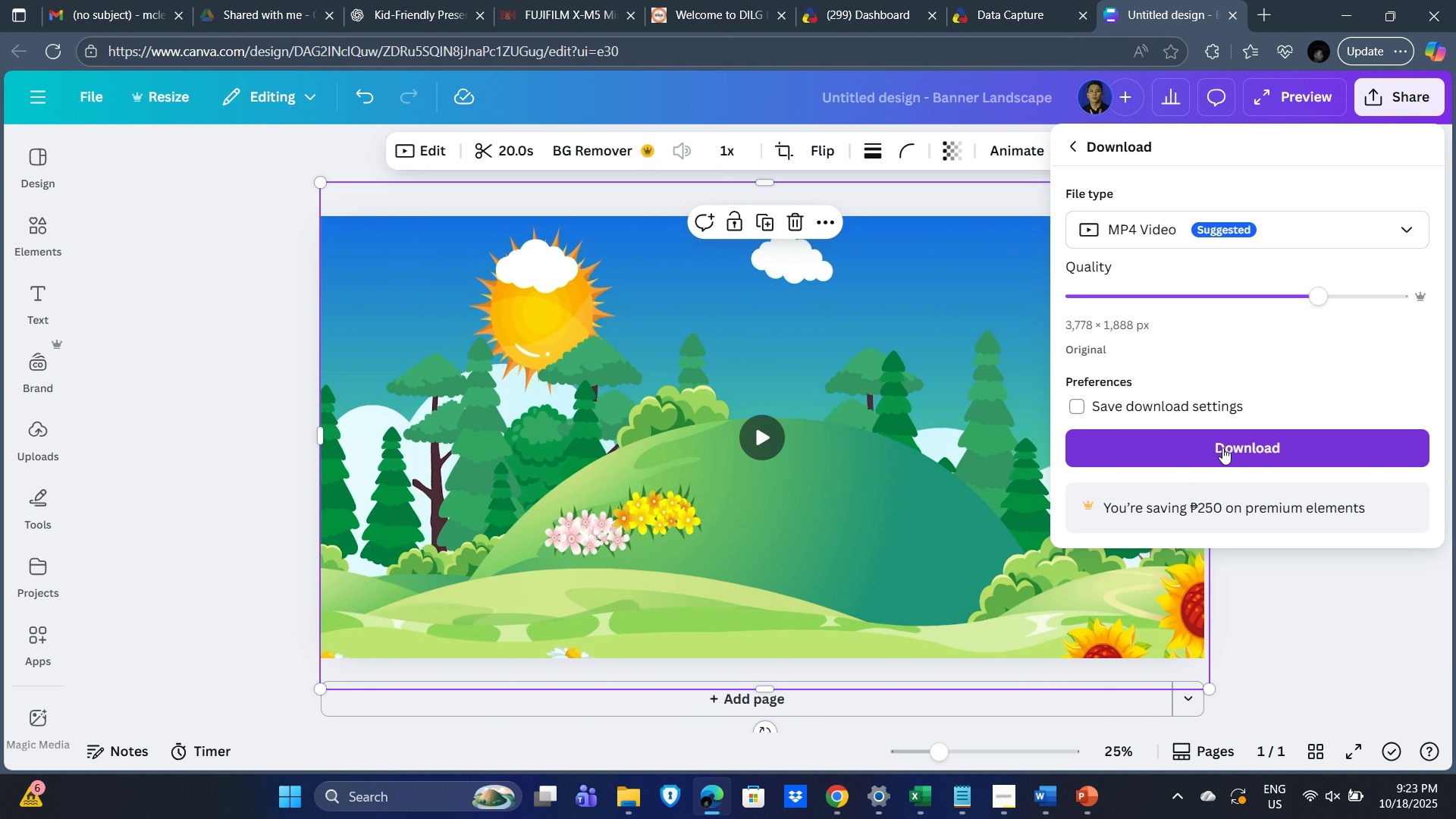 
wait(6.53)
 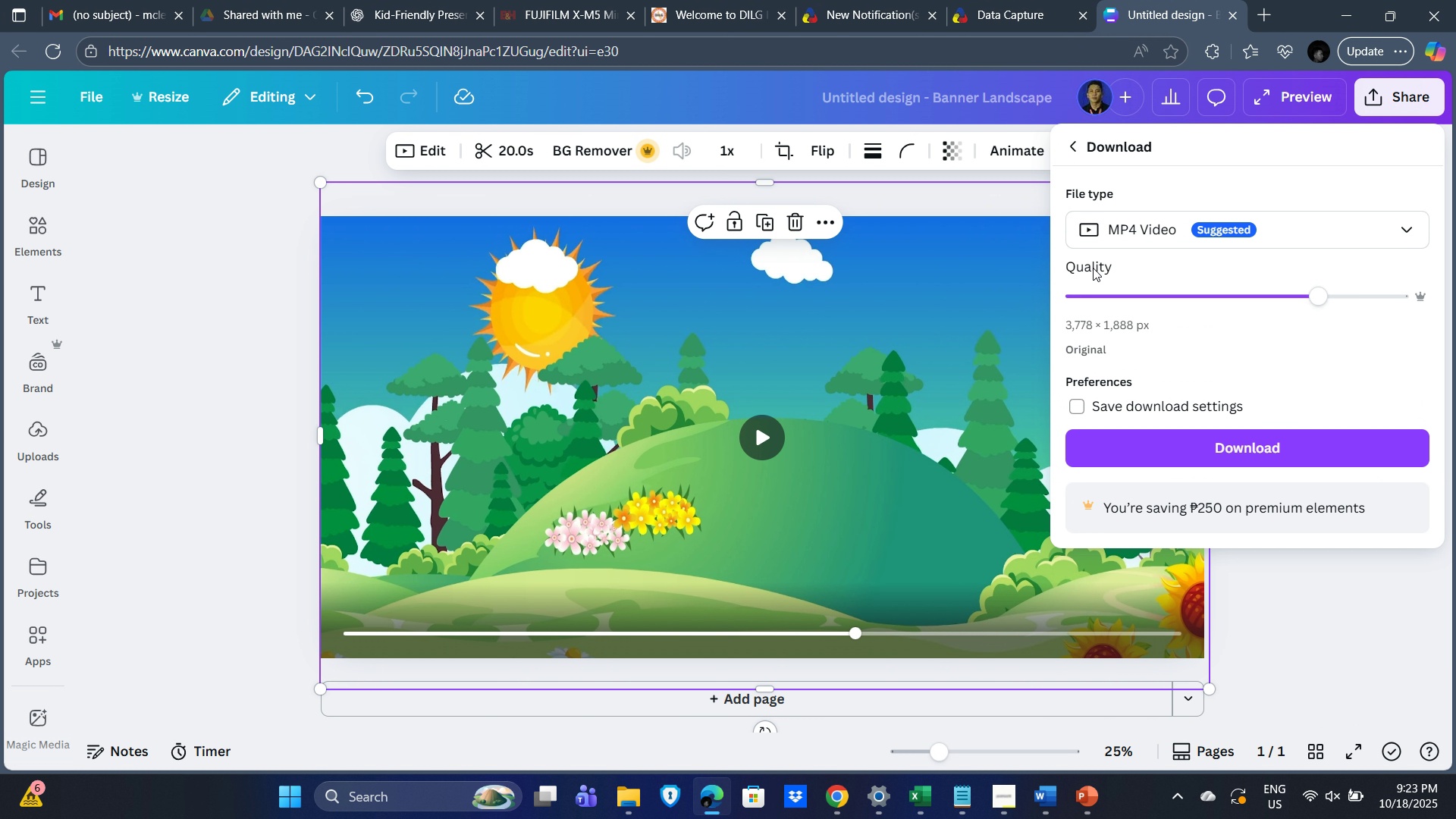 
left_click([1222, 447])
 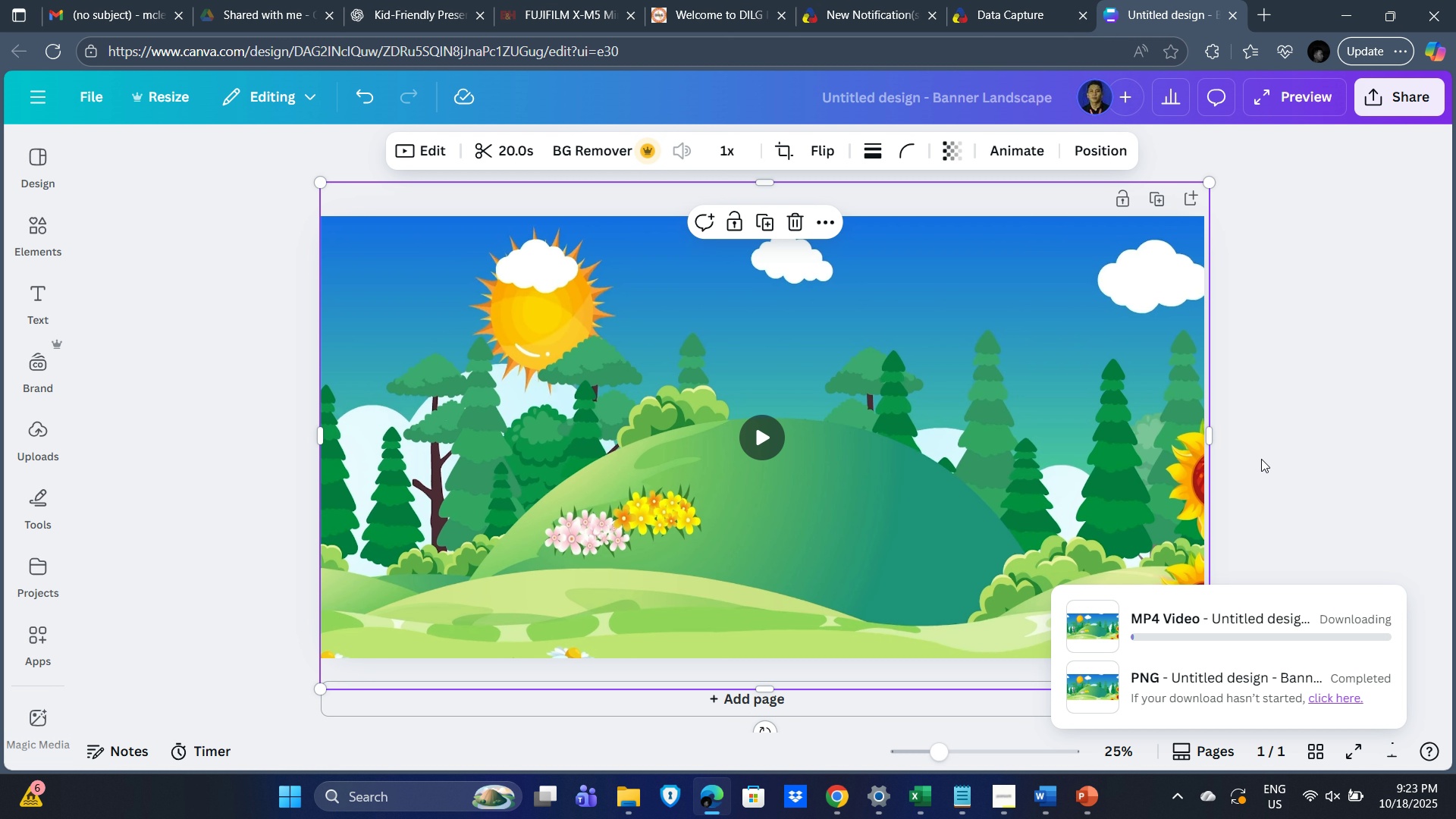 
scroll: coordinate [1262, 474], scroll_direction: down, amount: 2.0
 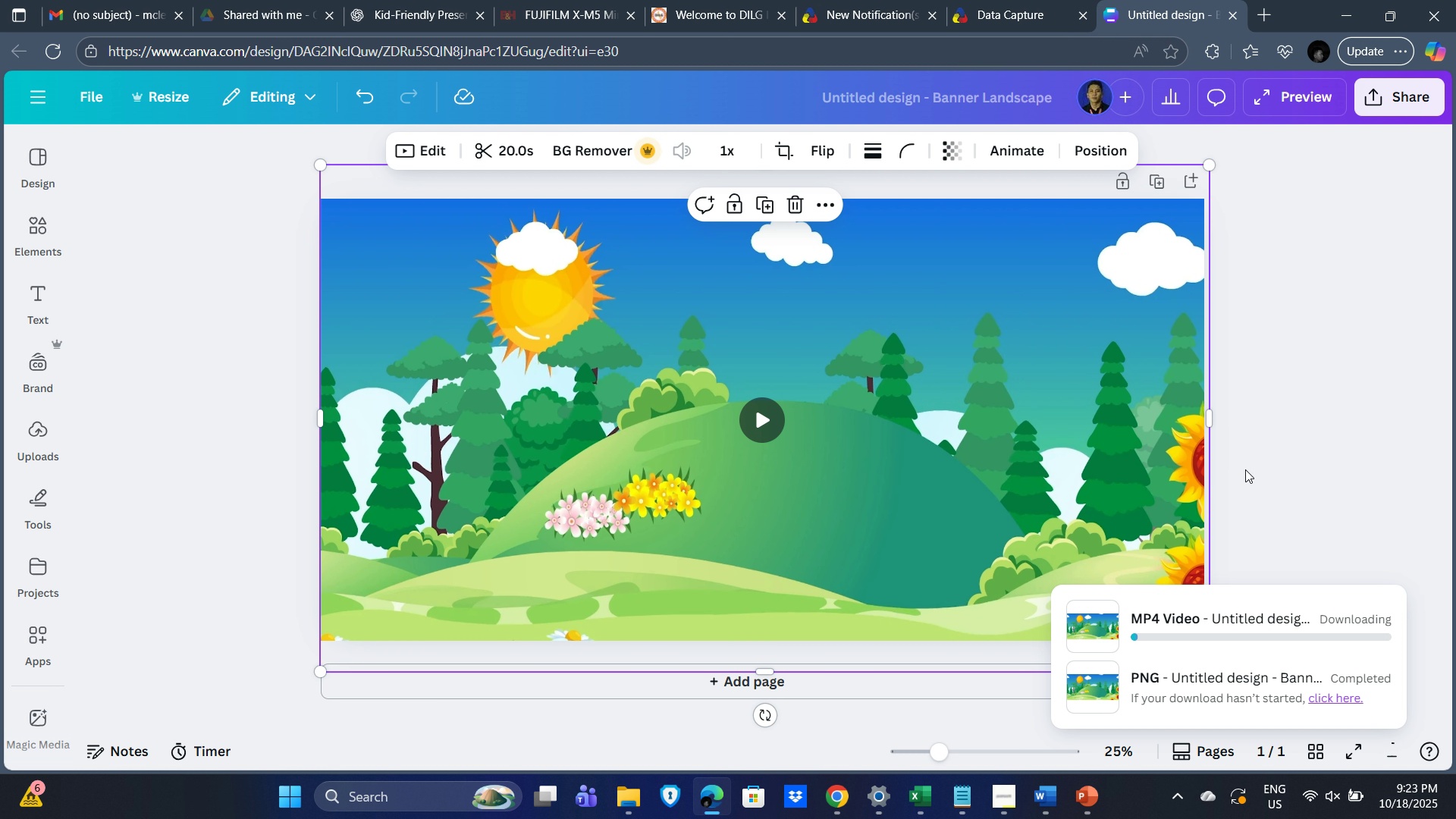 
scroll: coordinate [1245, 469], scroll_direction: up, amount: 2.0
 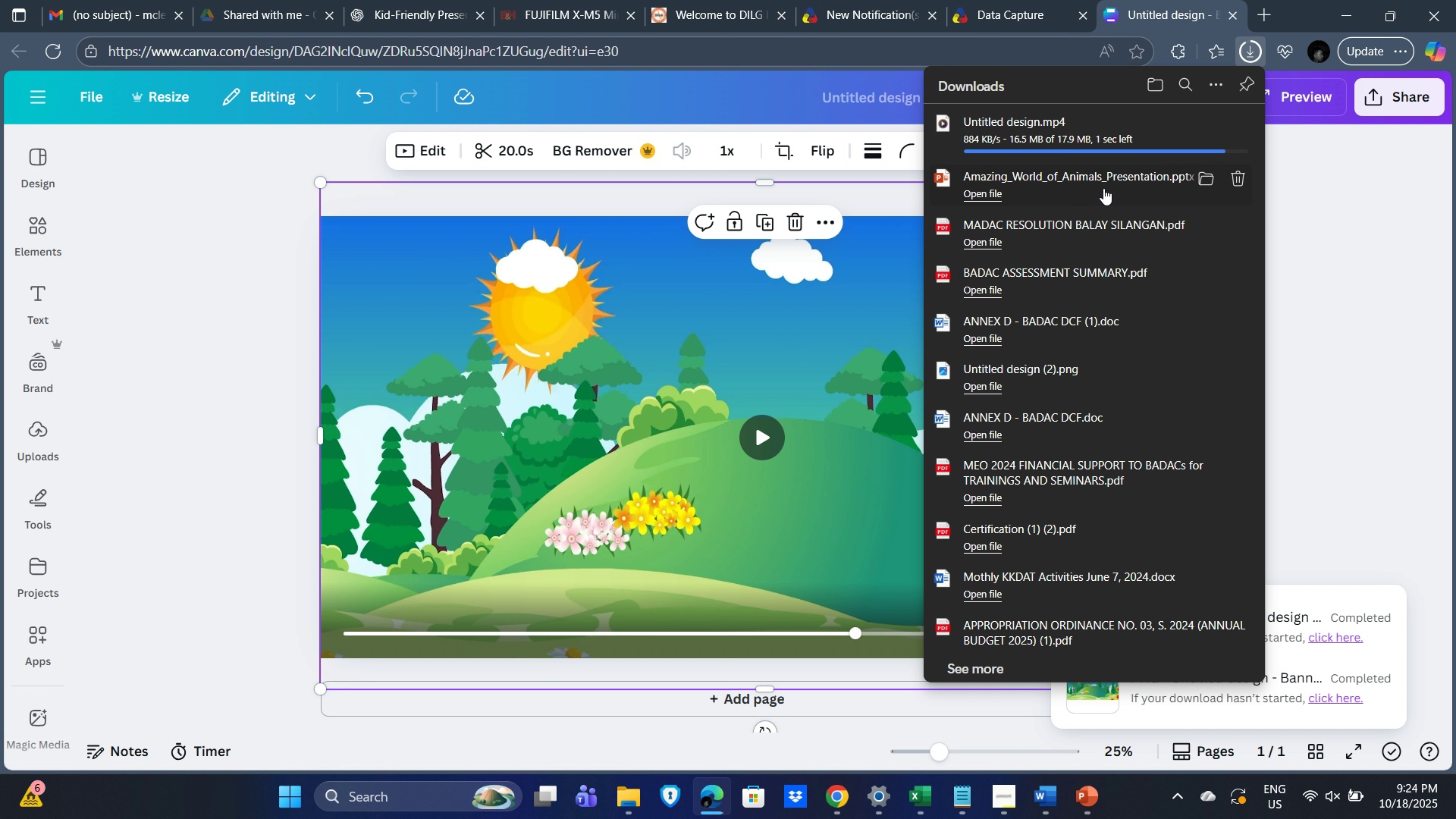 
wait(77.39)
 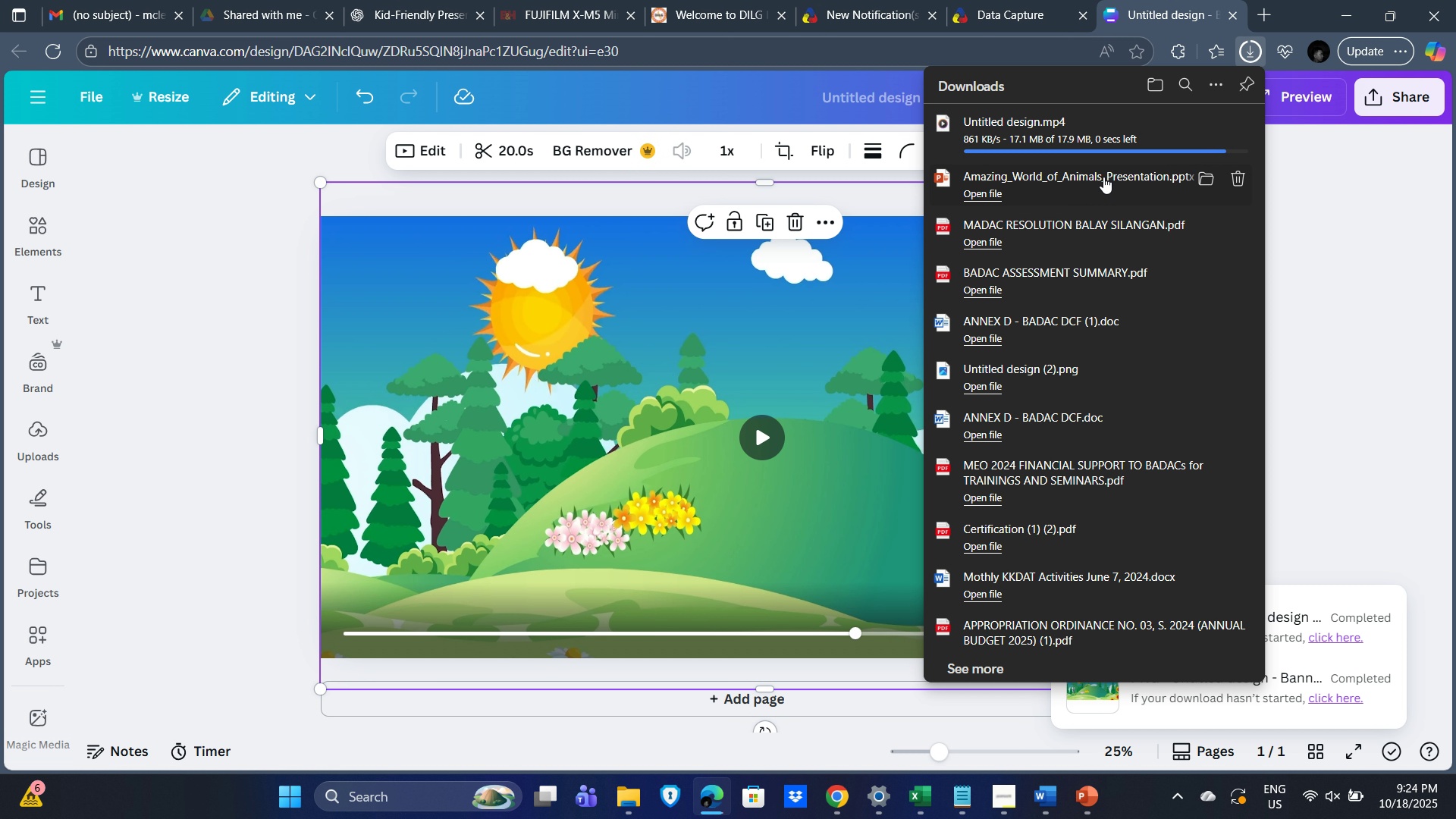 
key(Alt+Tab)
 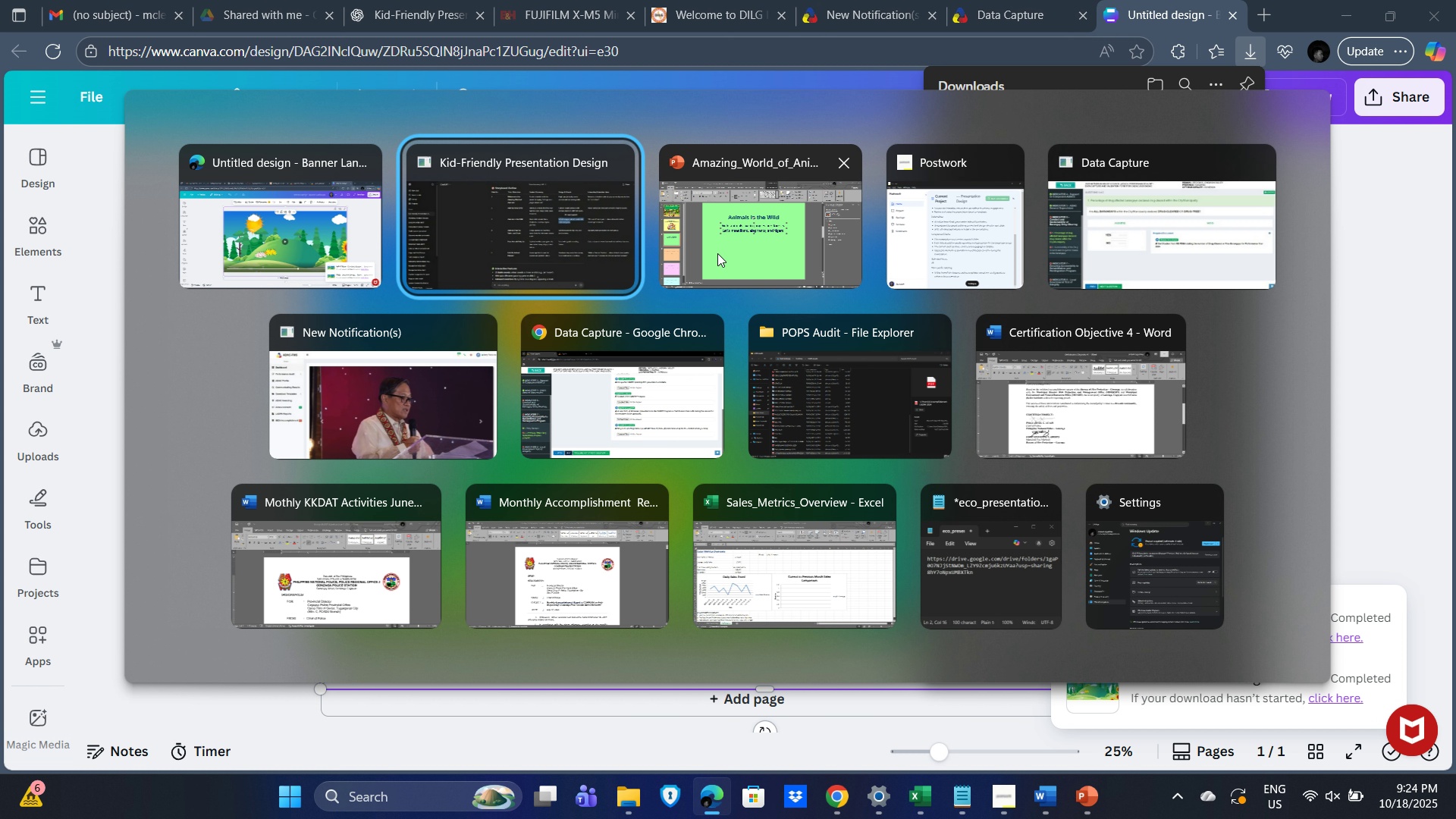 
left_click([723, 253])
 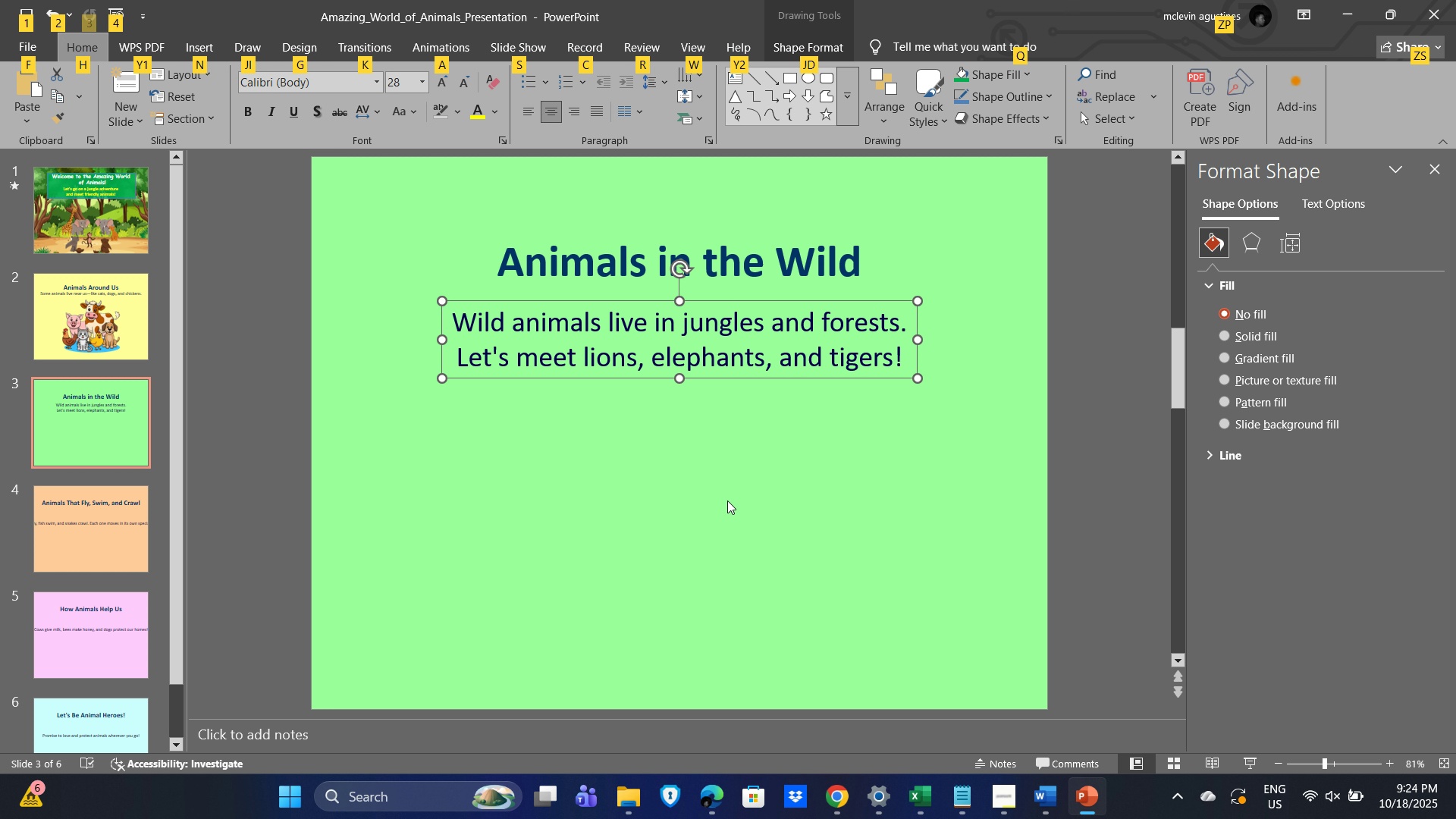 
left_click([727, 500])
 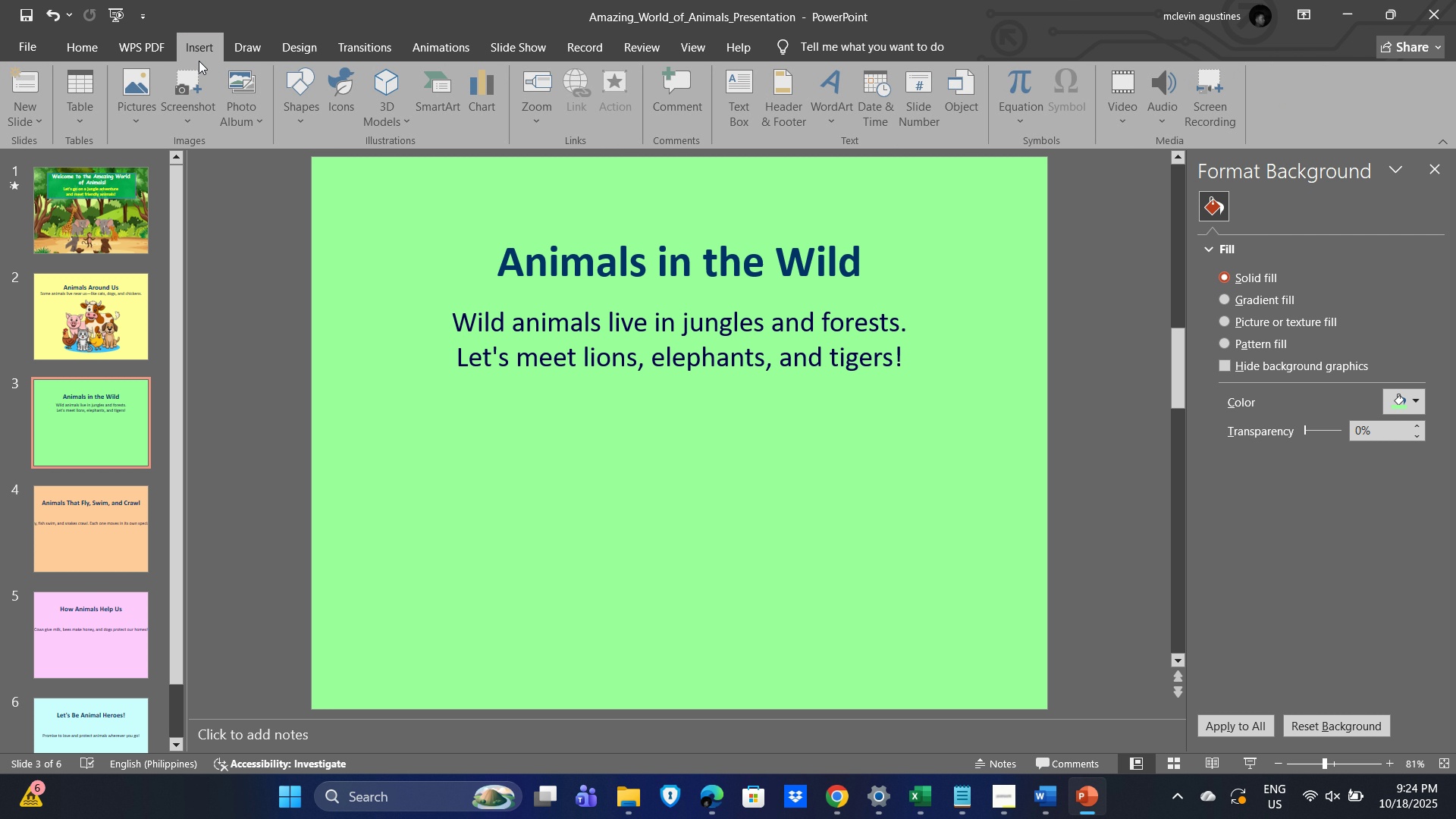 
mouse_move([160, 115])
 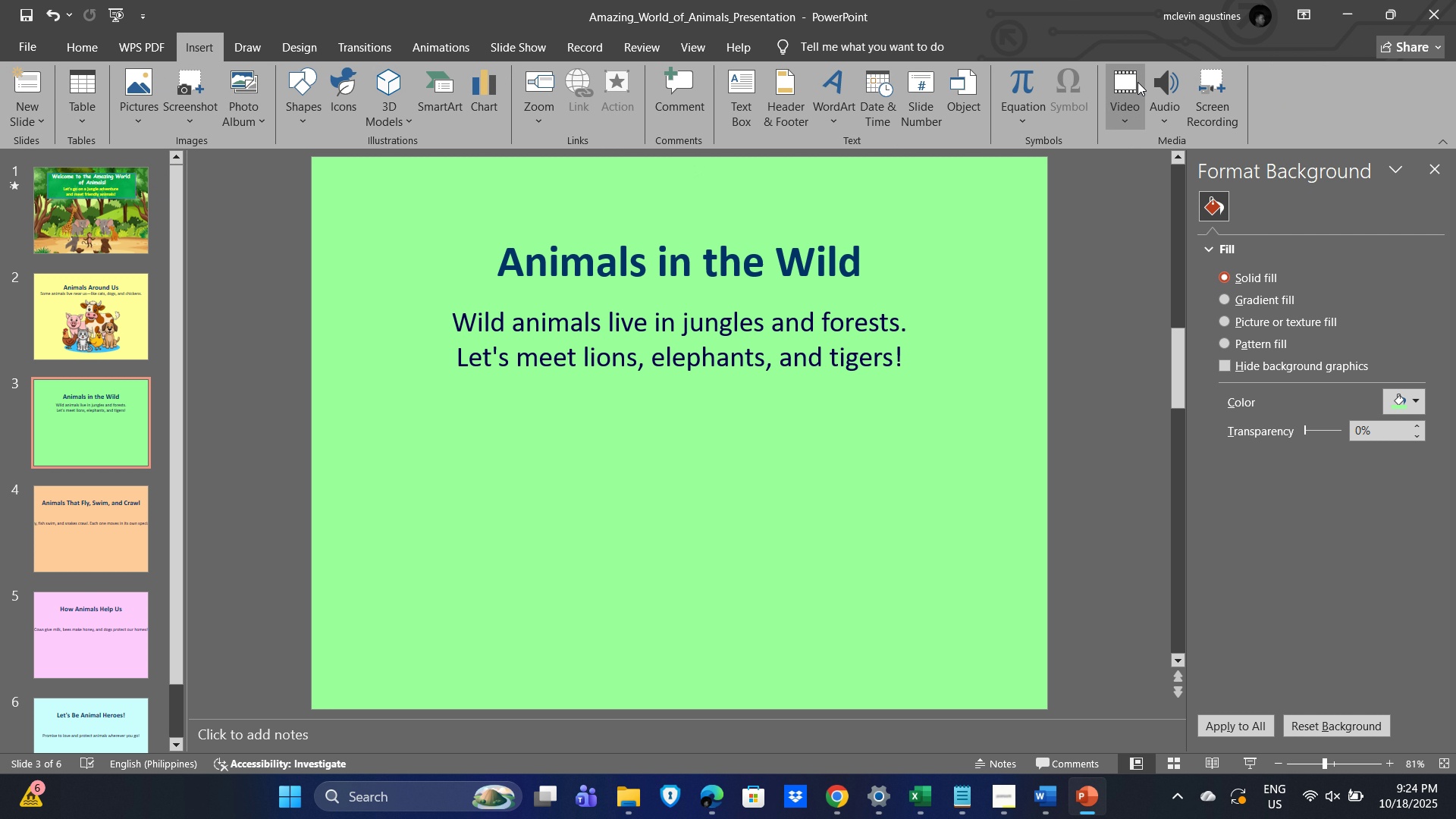 
left_click([1125, 99])
 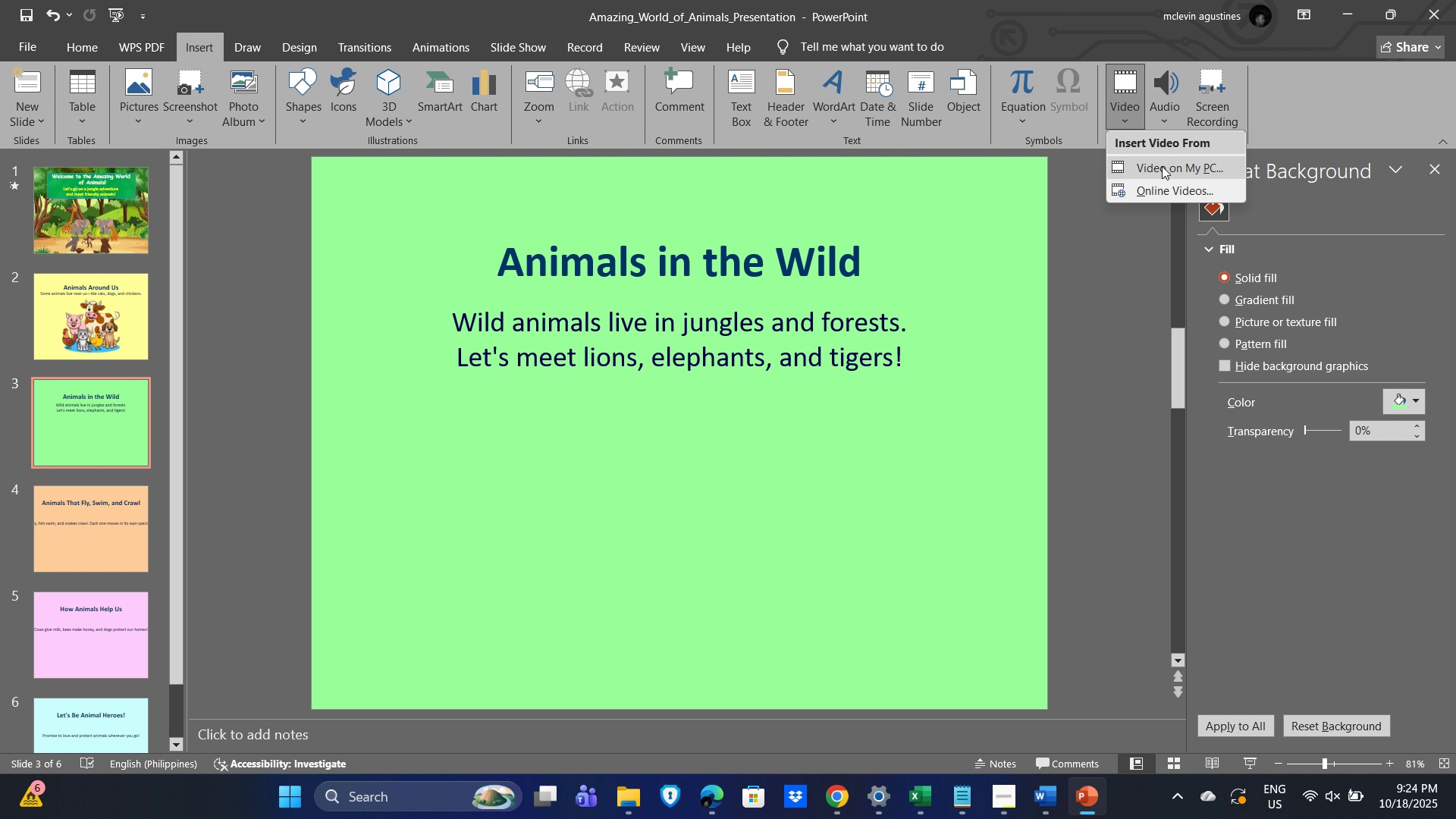 
left_click([1162, 166])
 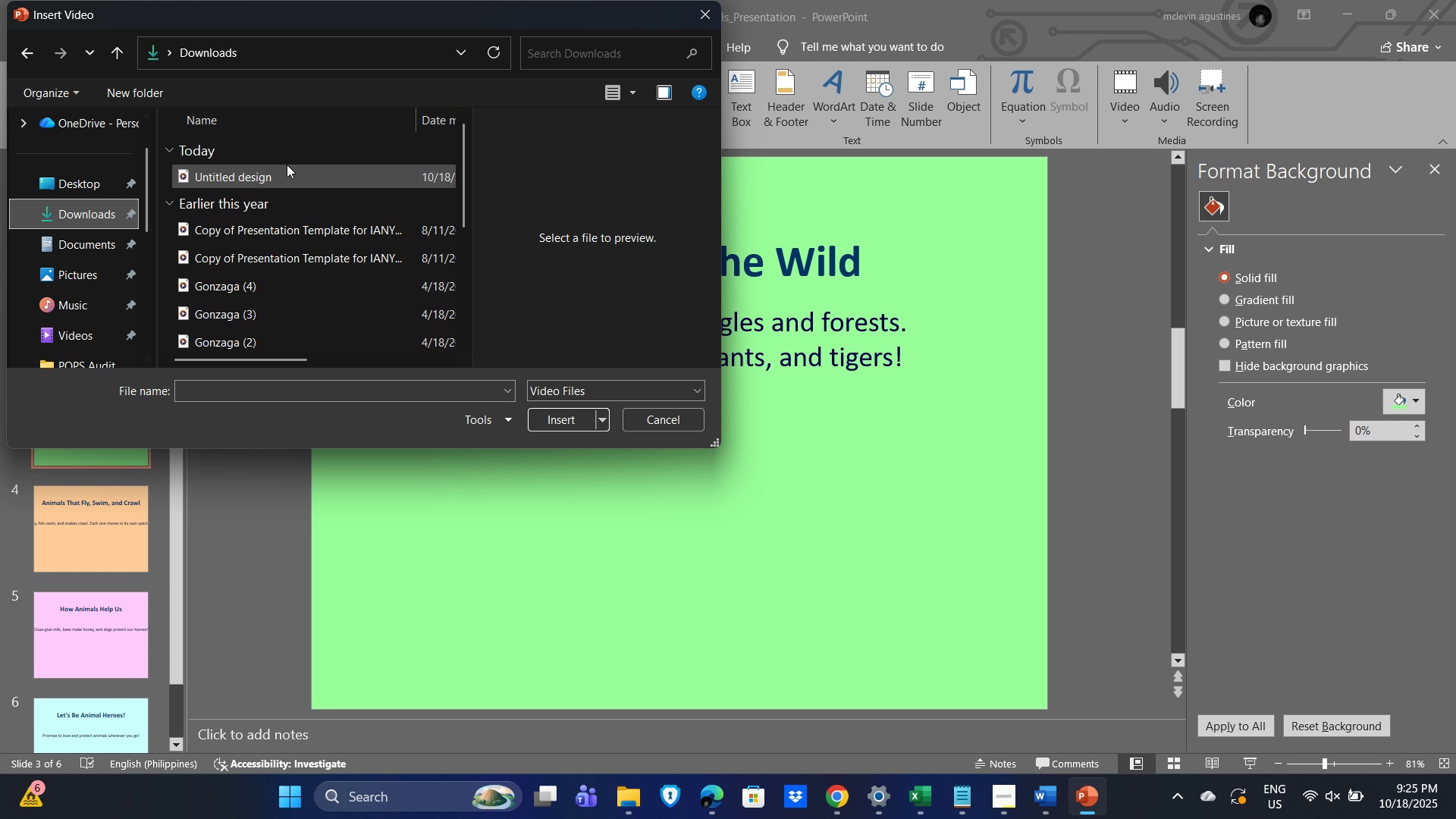 
left_click([278, 182])
 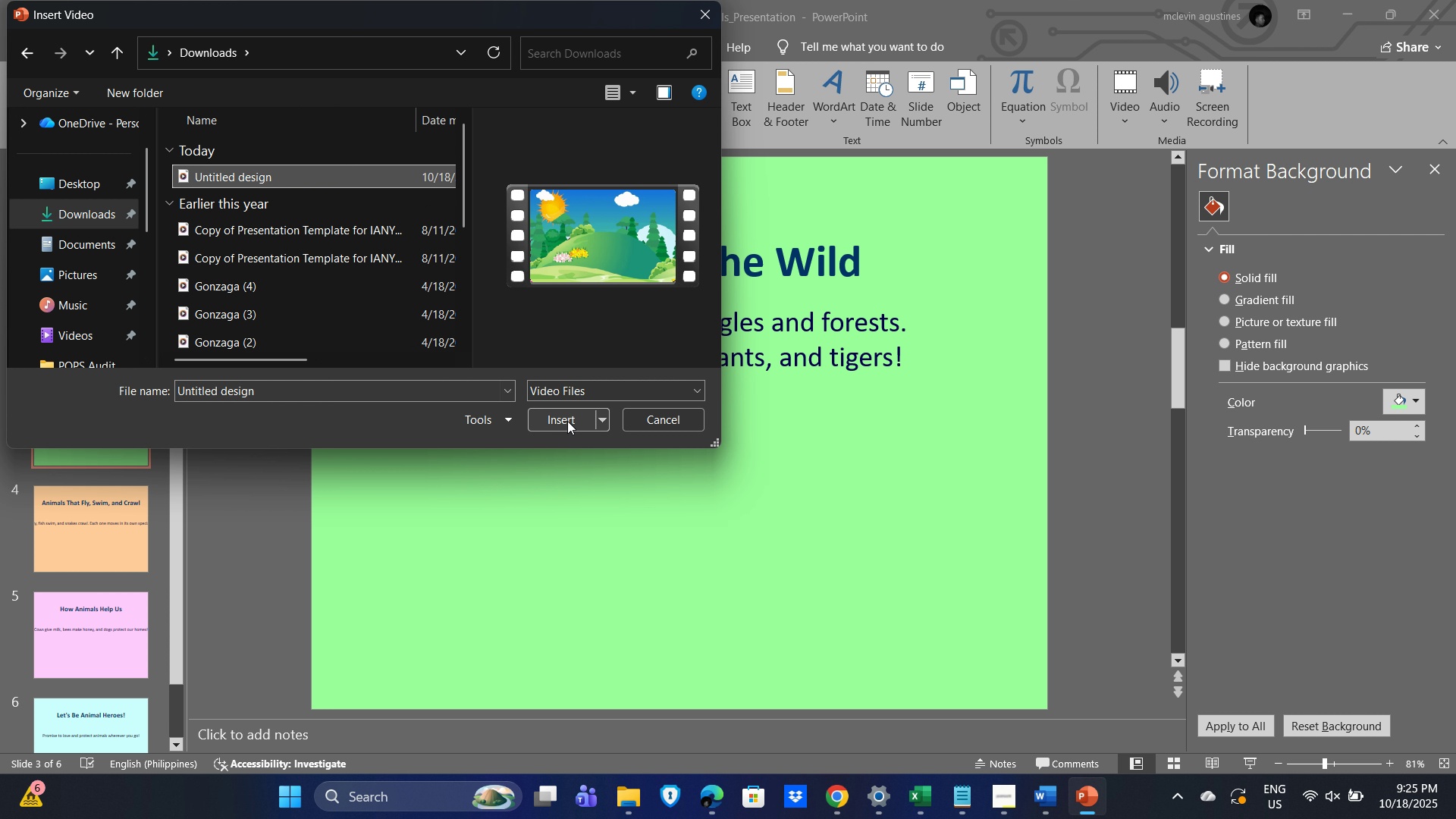 
left_click([567, 421])
 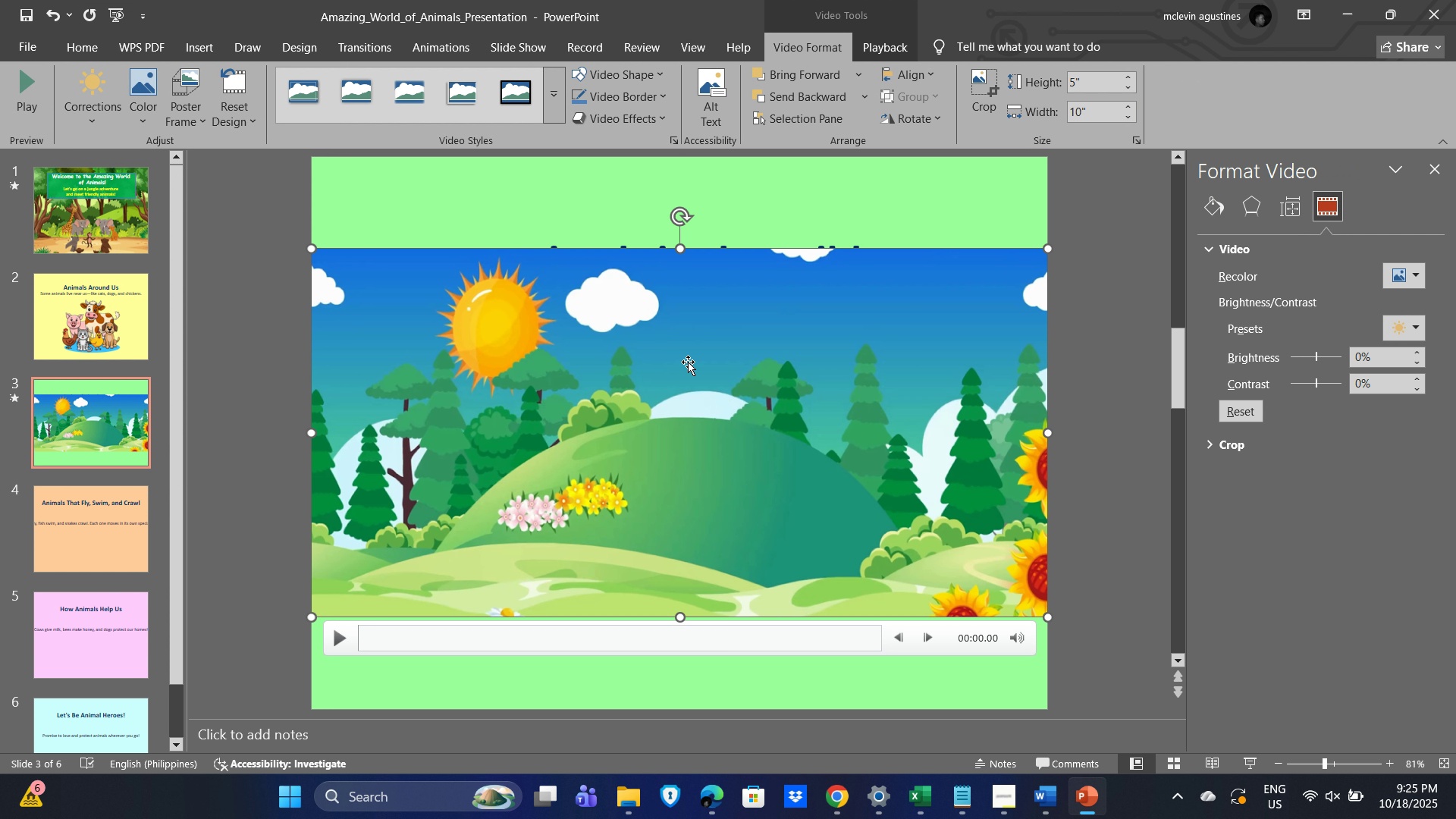 
left_click_drag(start_coordinate=[725, 282], to_coordinate=[729, 370])
 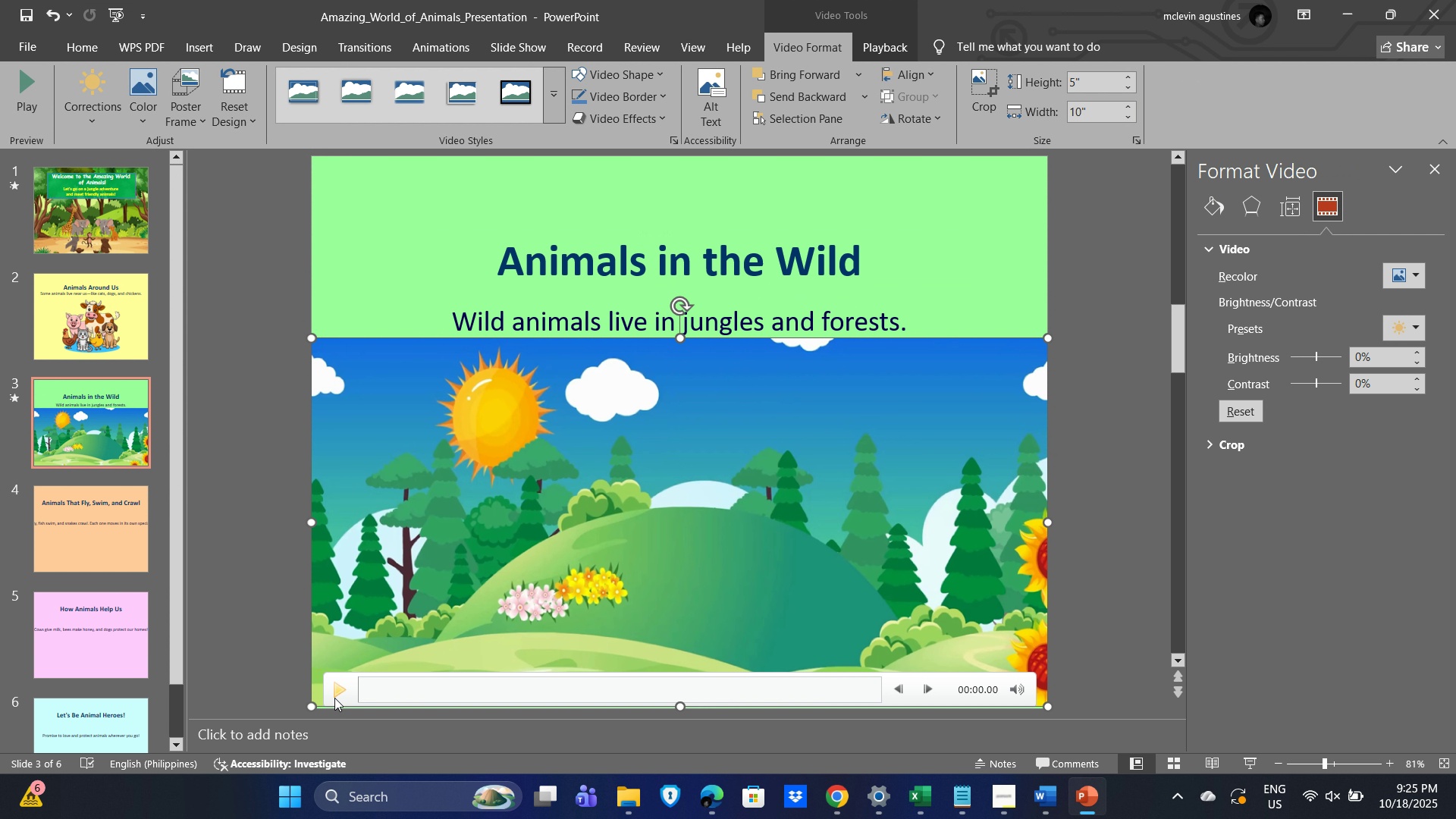 
left_click([334, 696])
 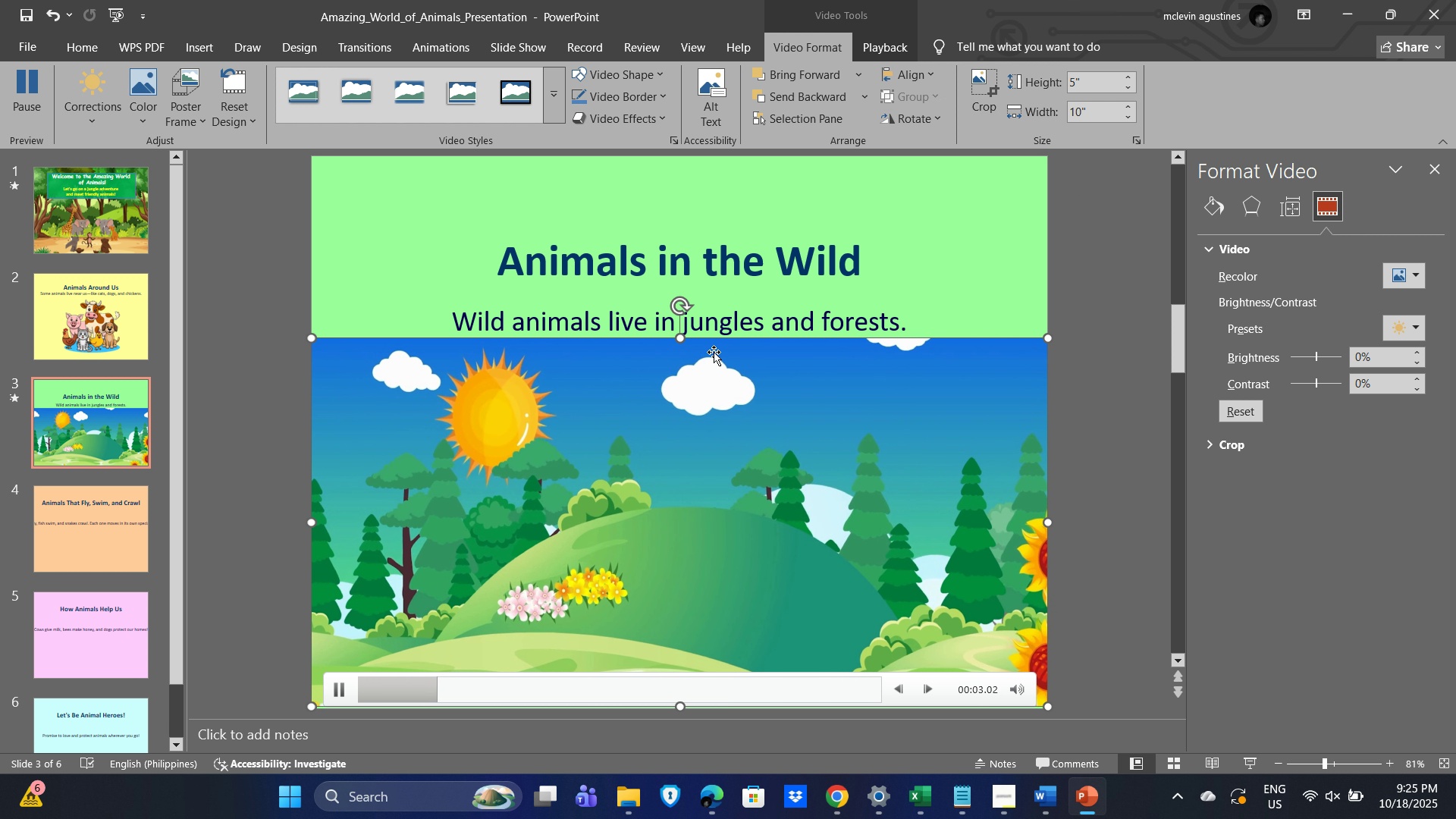 
left_click_drag(start_coordinate=[679, 334], to_coordinate=[677, 156])
 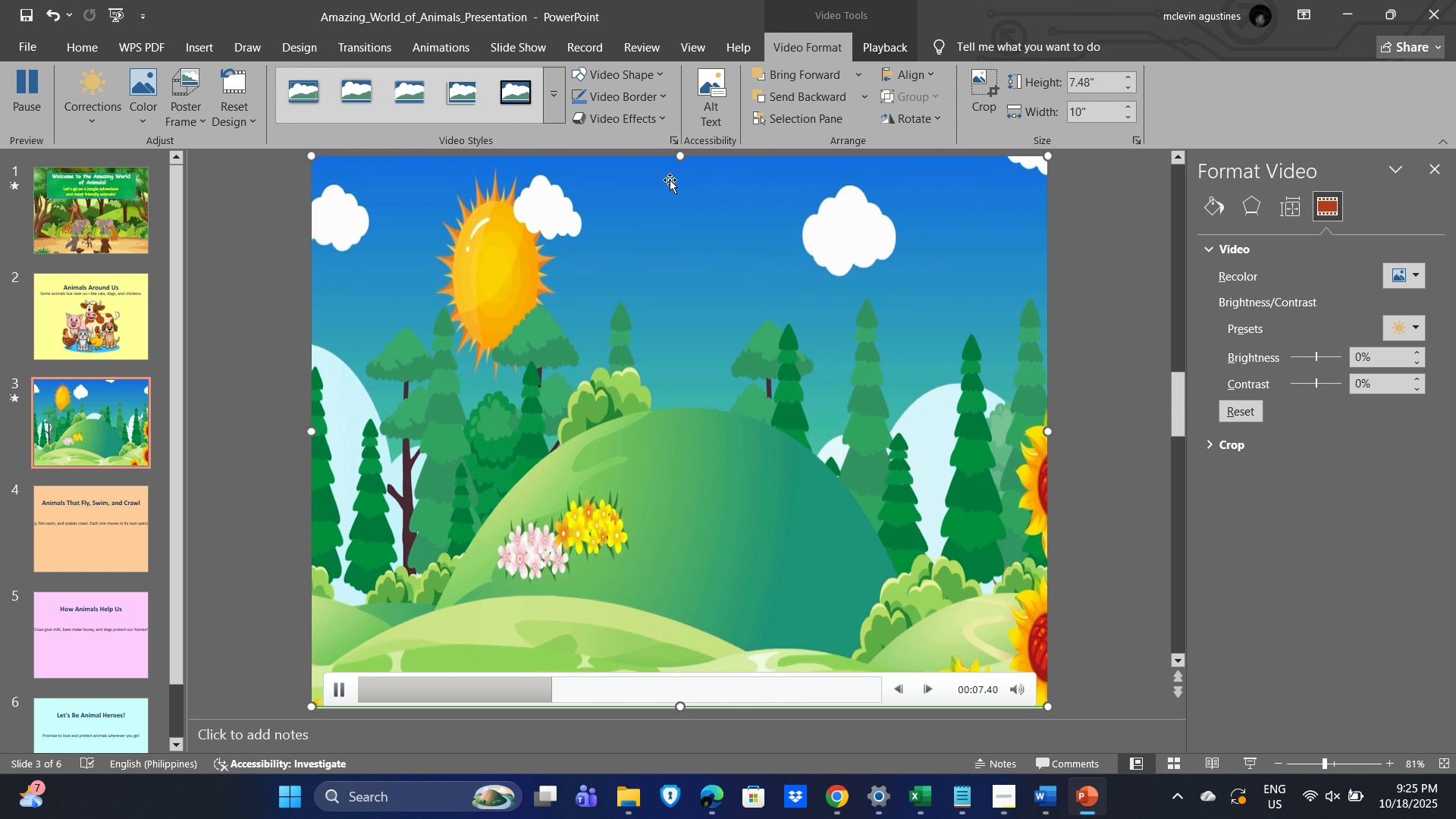 
key(Control+Z)
 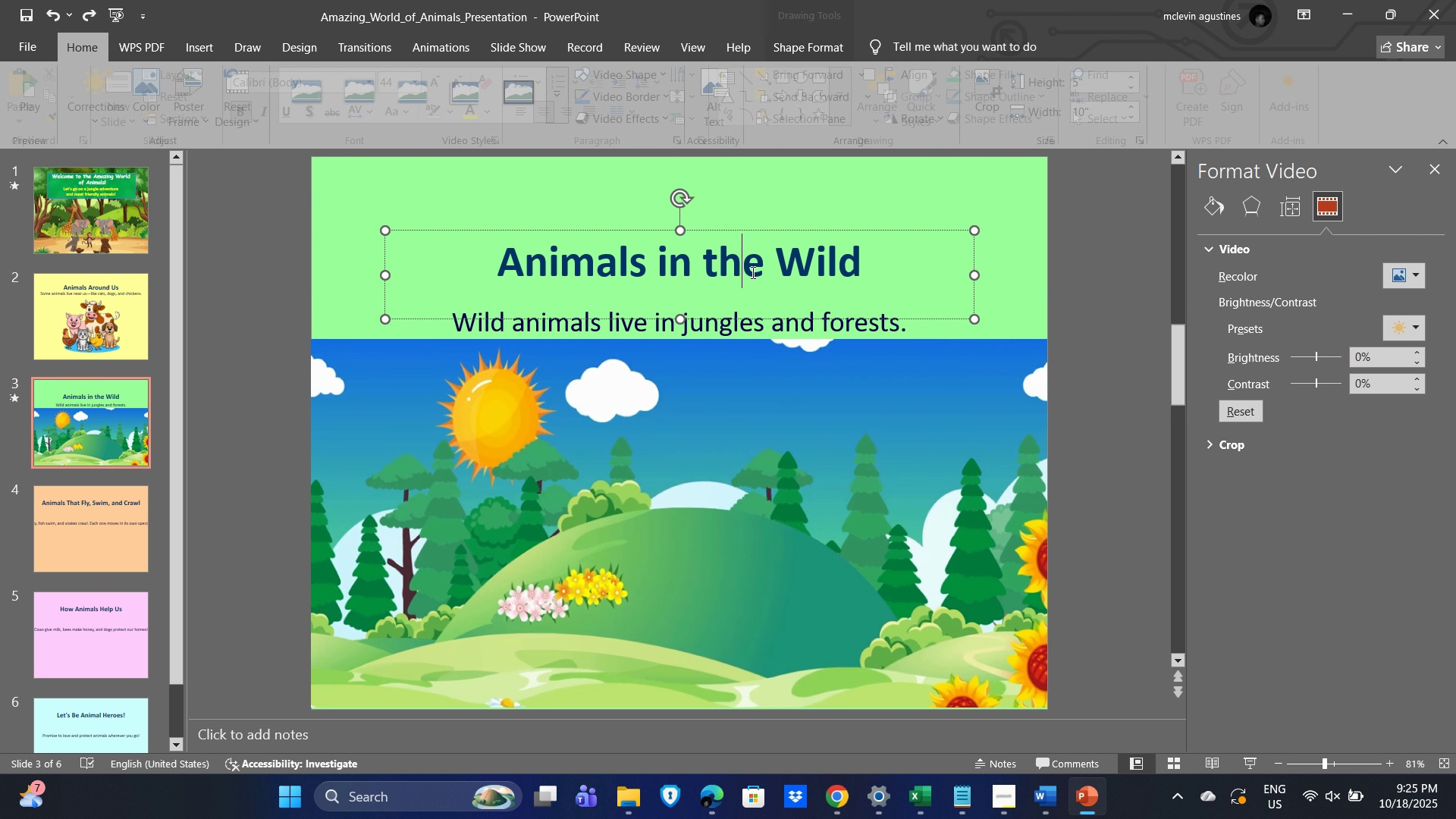 
hold_key(key=ShiftLeft, duration=1.01)
left_click([795, 329])
 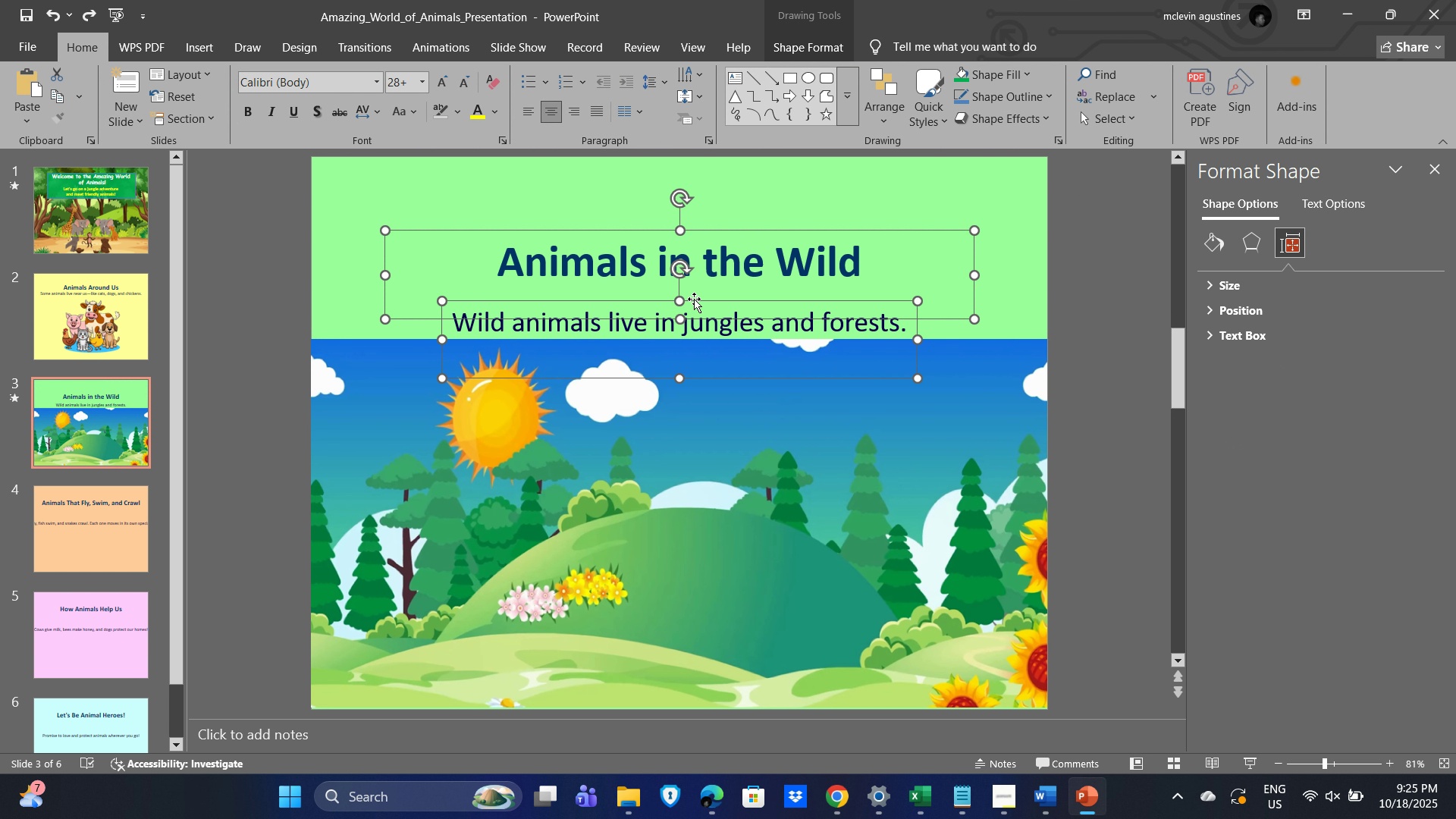 
left_click_drag(start_coordinate=[694, 299], to_coordinate=[695, 243])
 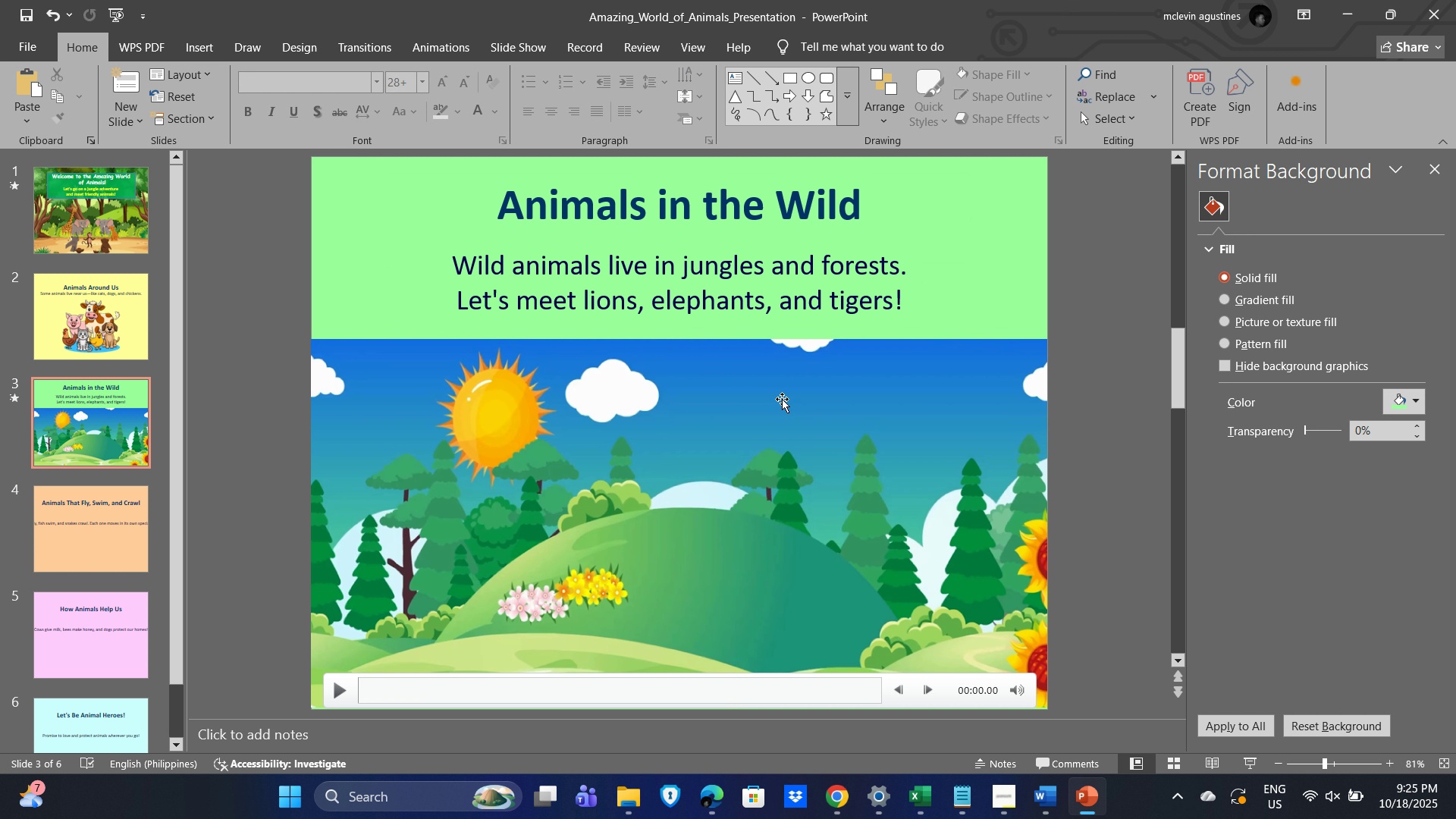 
double_click([718, 416])
 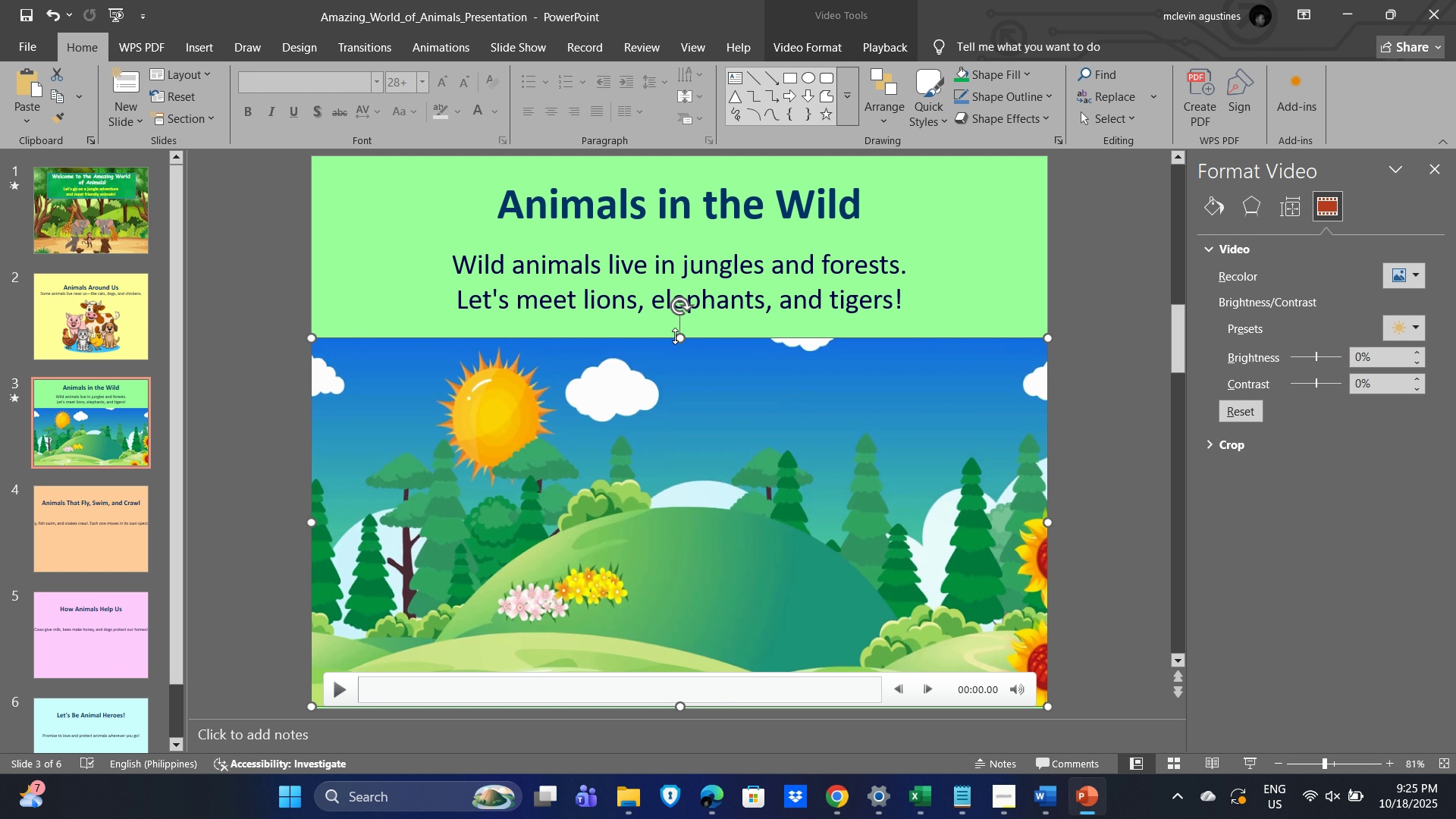 
left_click_drag(start_coordinate=[675, 335], to_coordinate=[675, 331])
 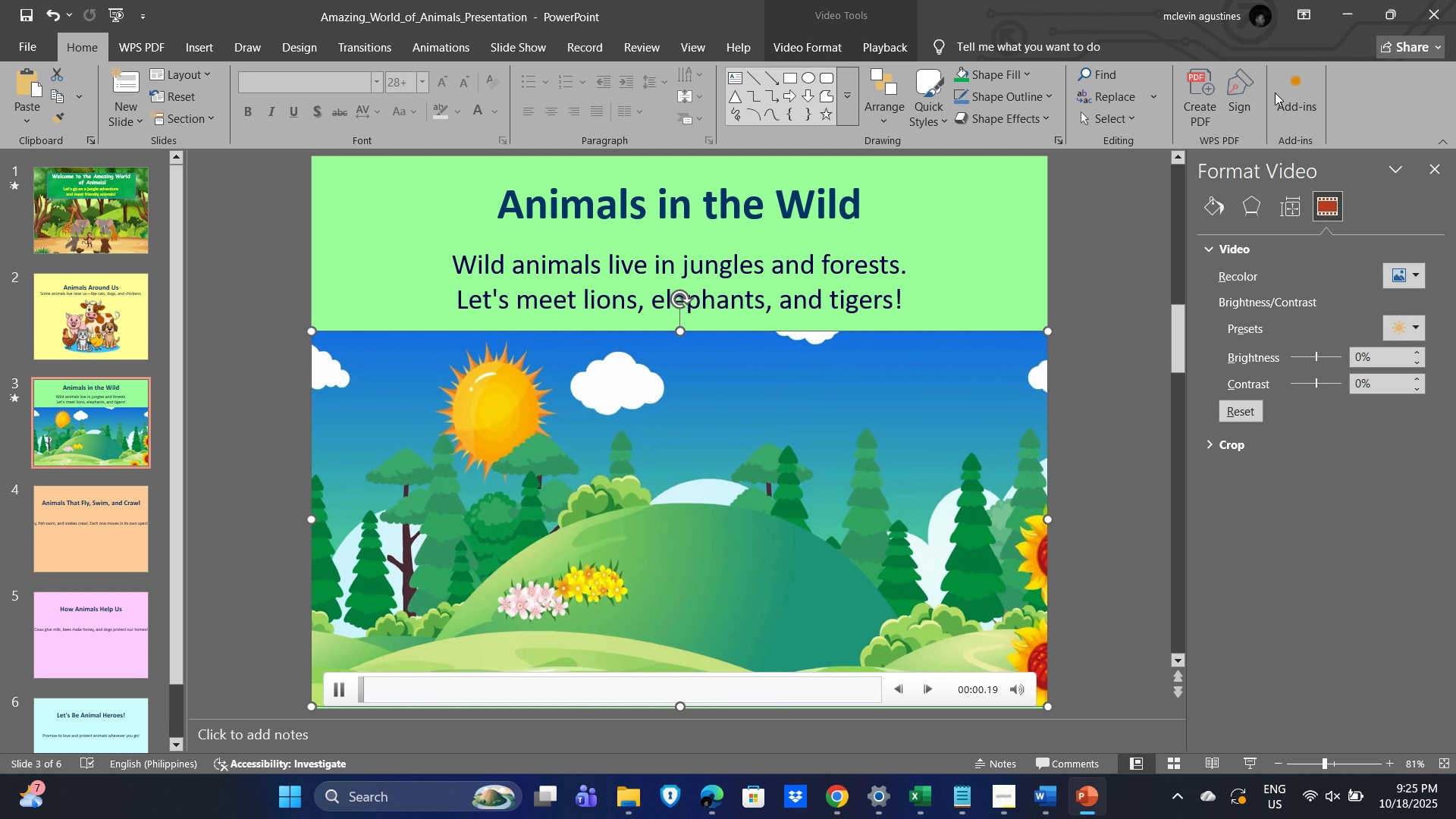 
wait(10.12)
 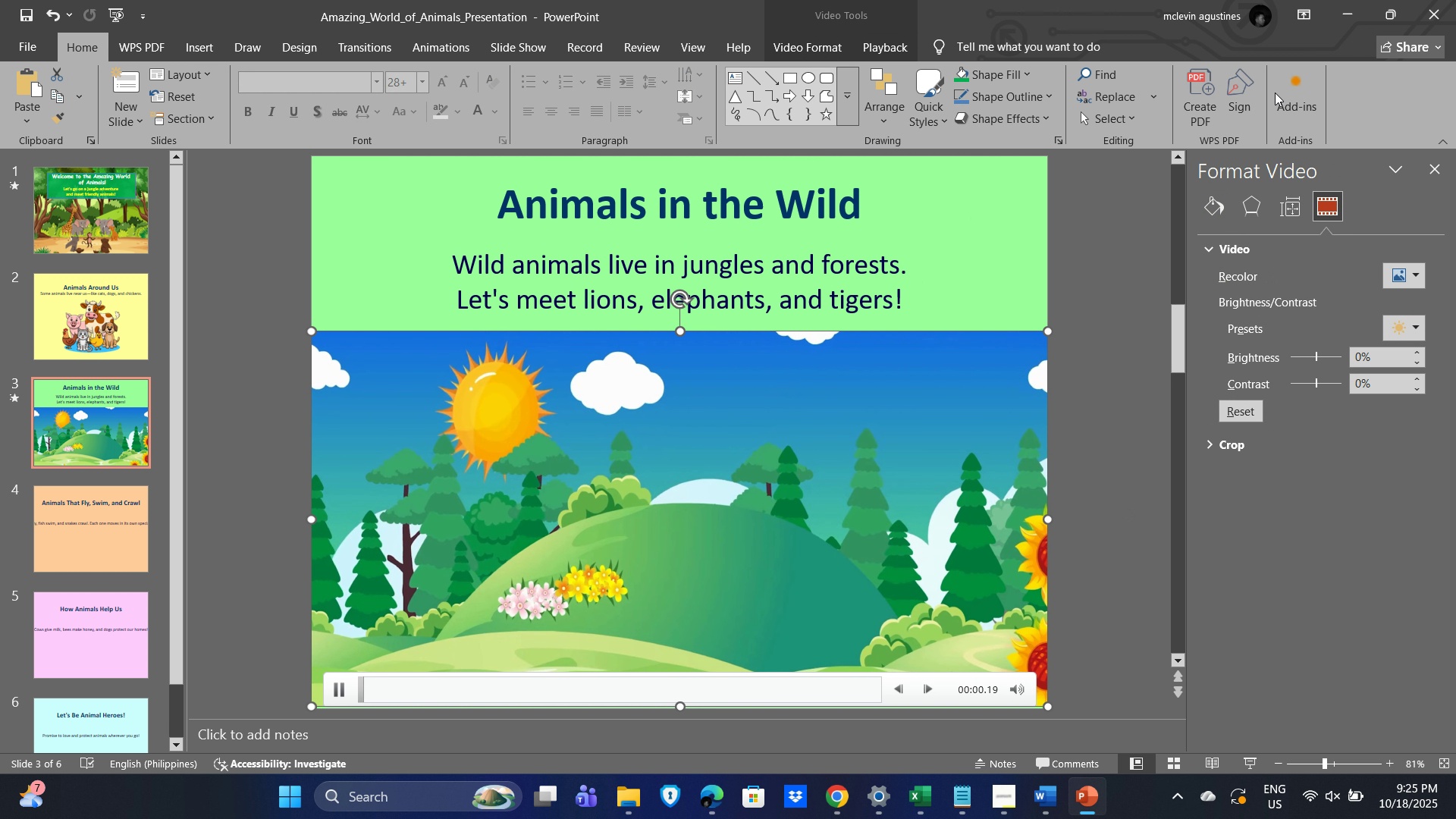 
left_click([895, 49])
 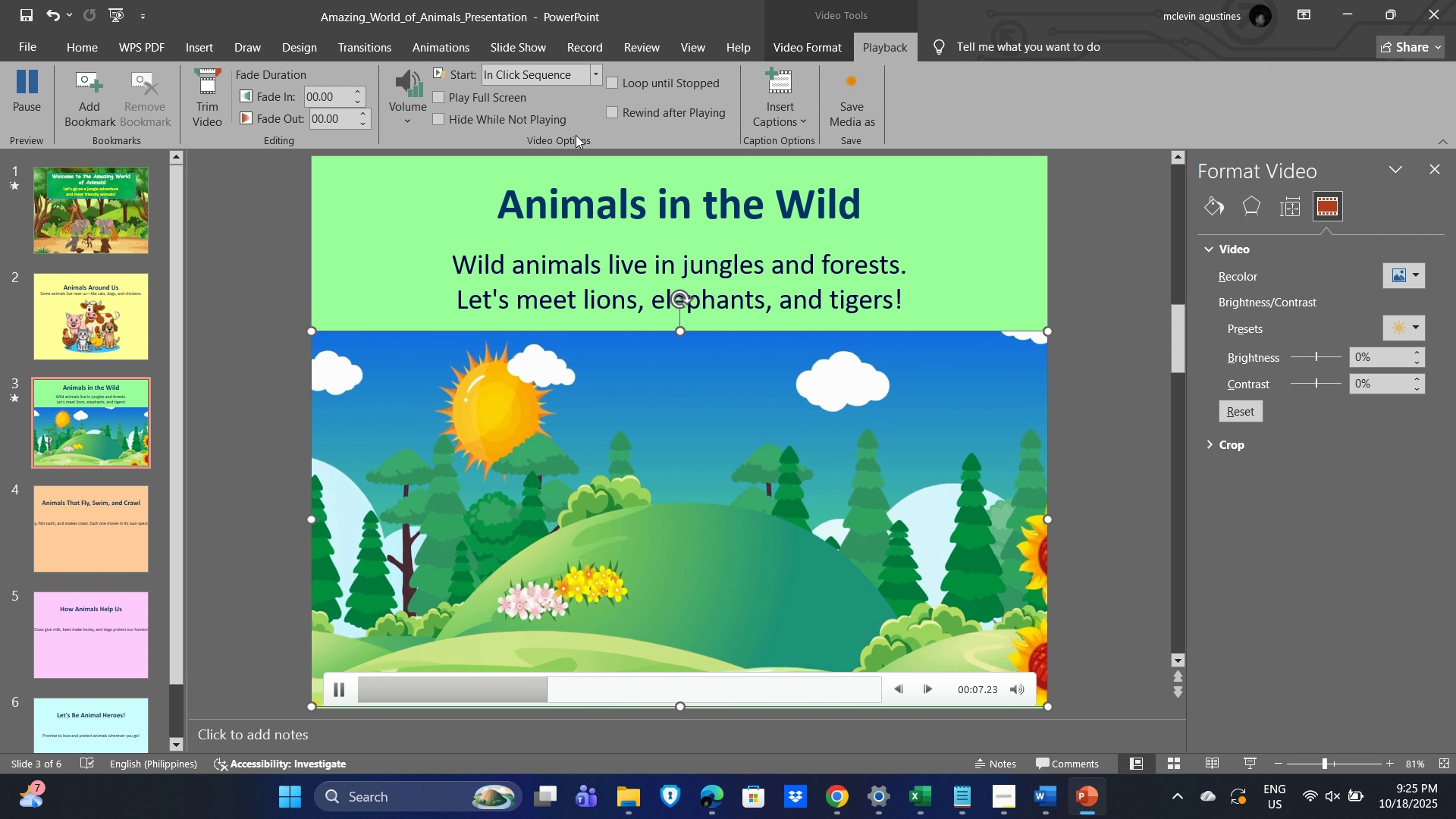 
left_click([598, 72])
 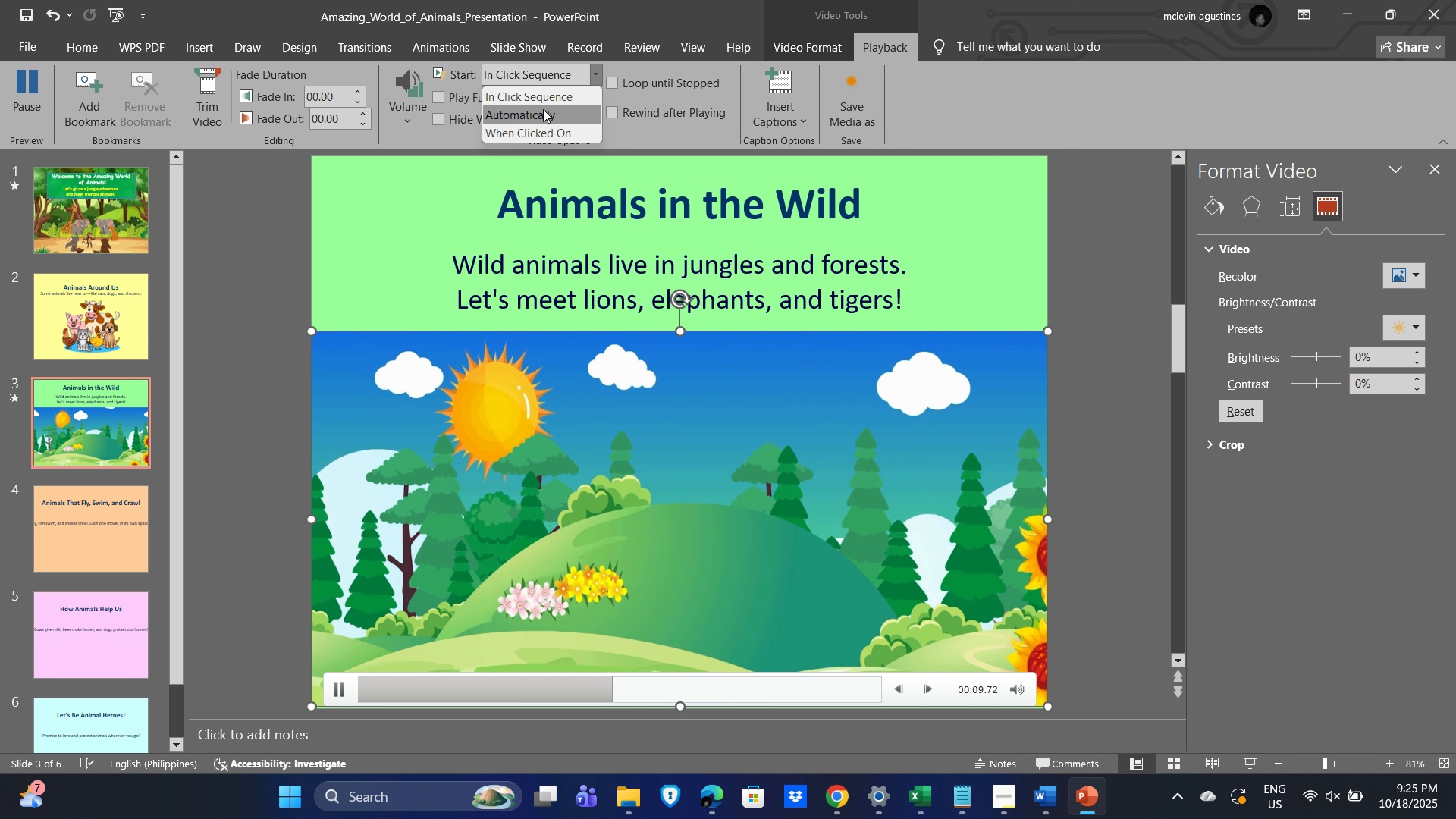 
left_click([543, 109])
 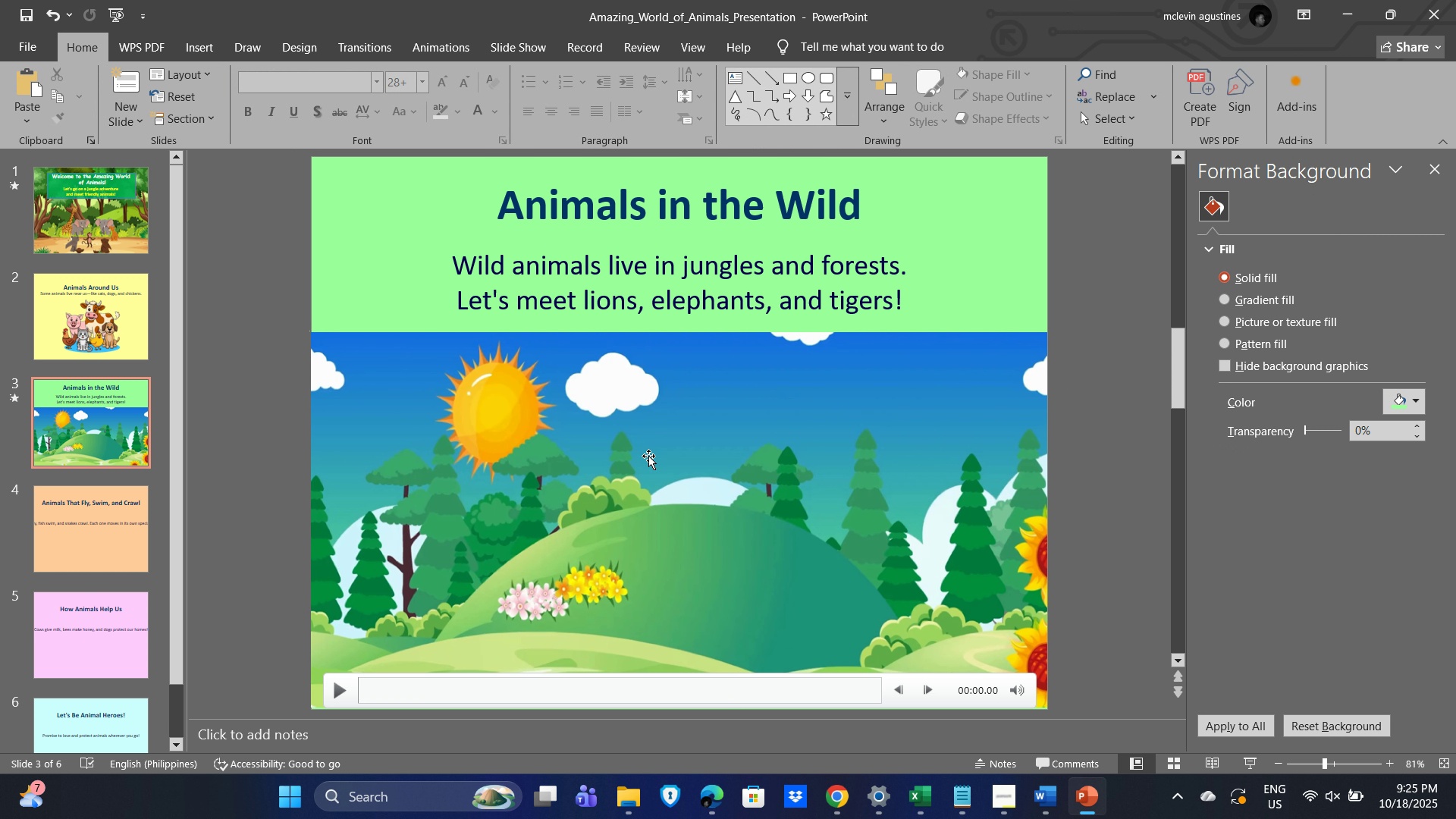 
wait(11.92)
 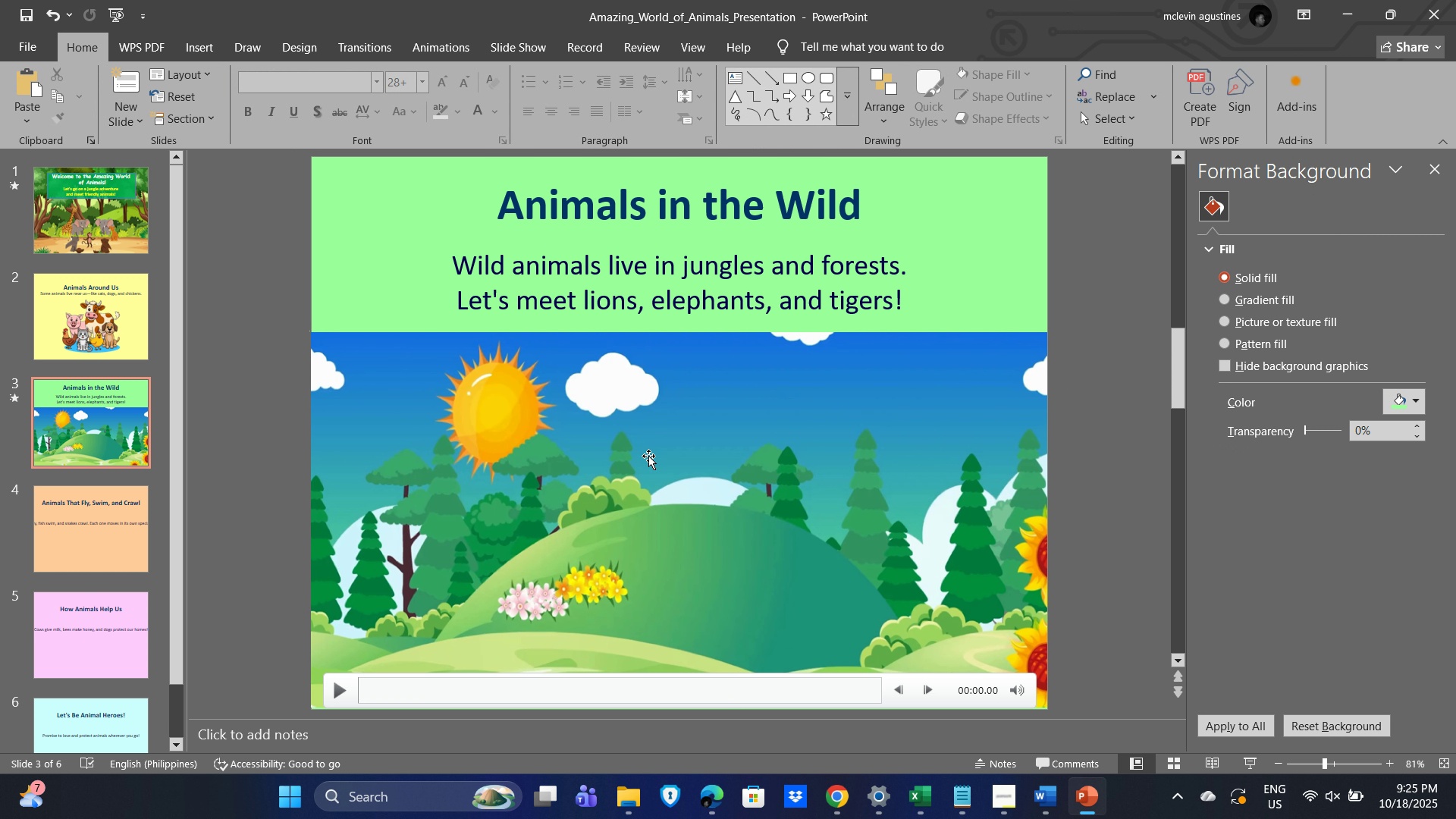 
left_click_drag(start_coordinate=[582, 298], to_coordinate=[911, 295])
 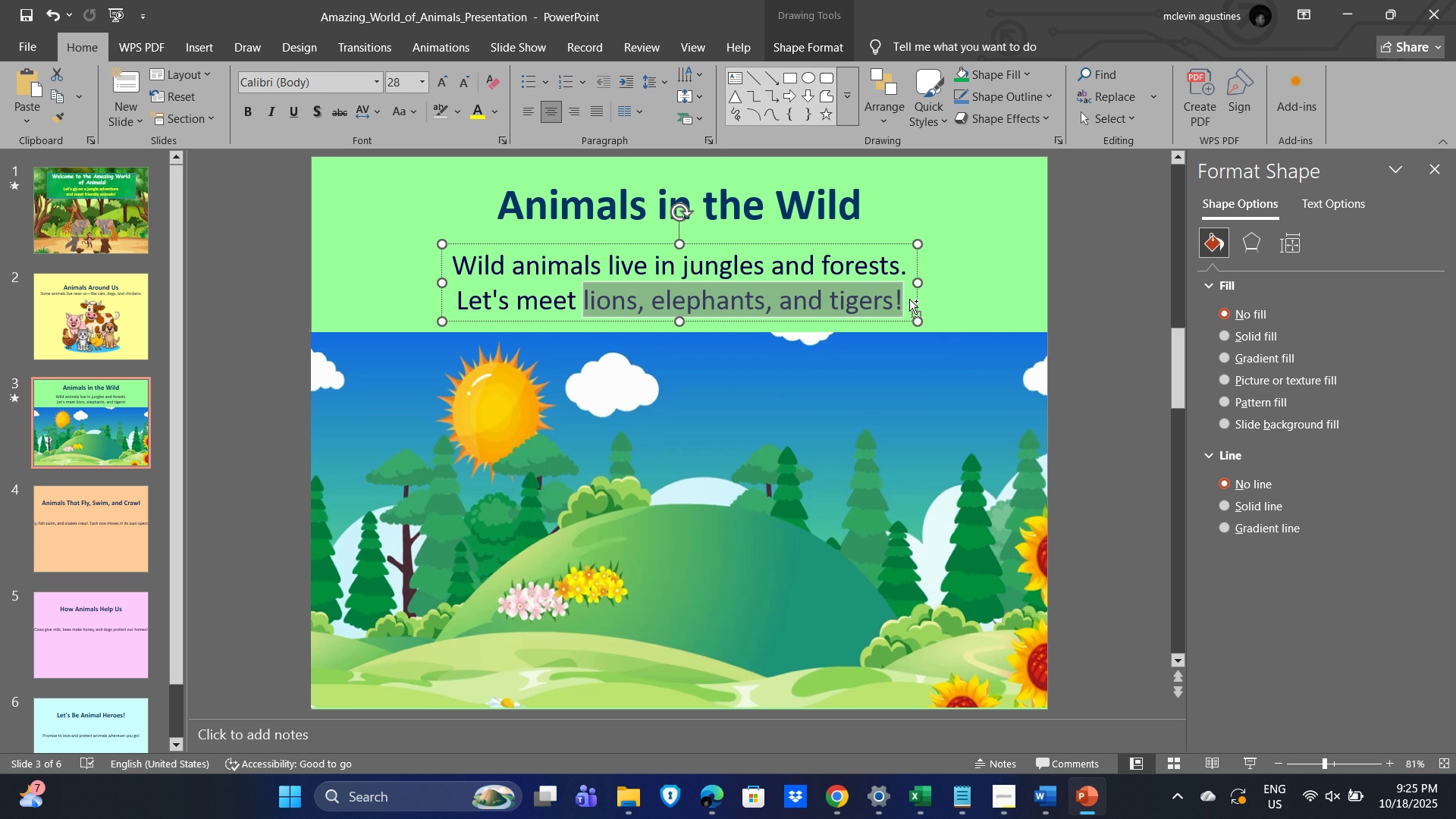 
key(Control+C)
 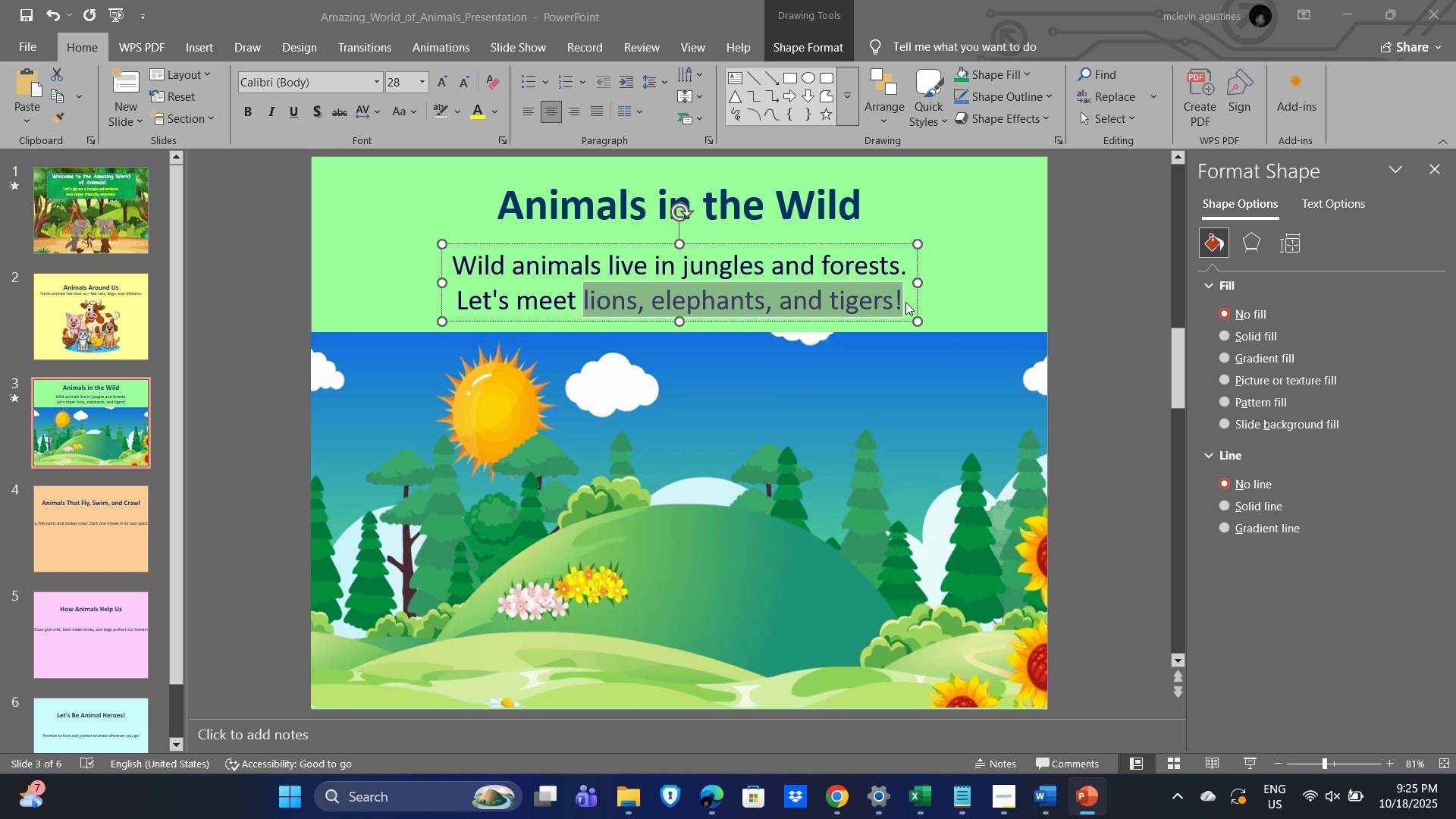 
key(Alt+Tab)
 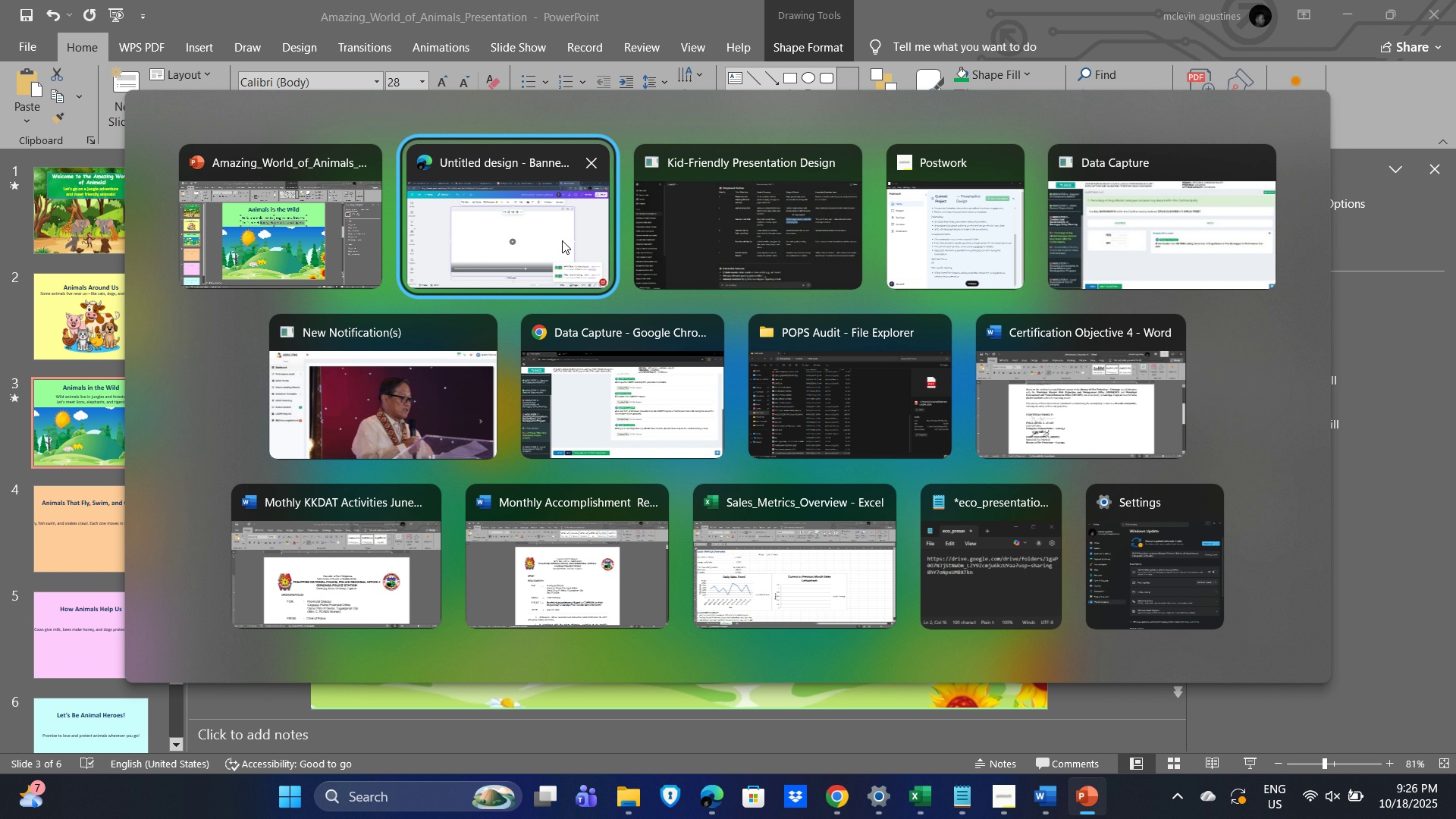 
left_click([1066, 305])
 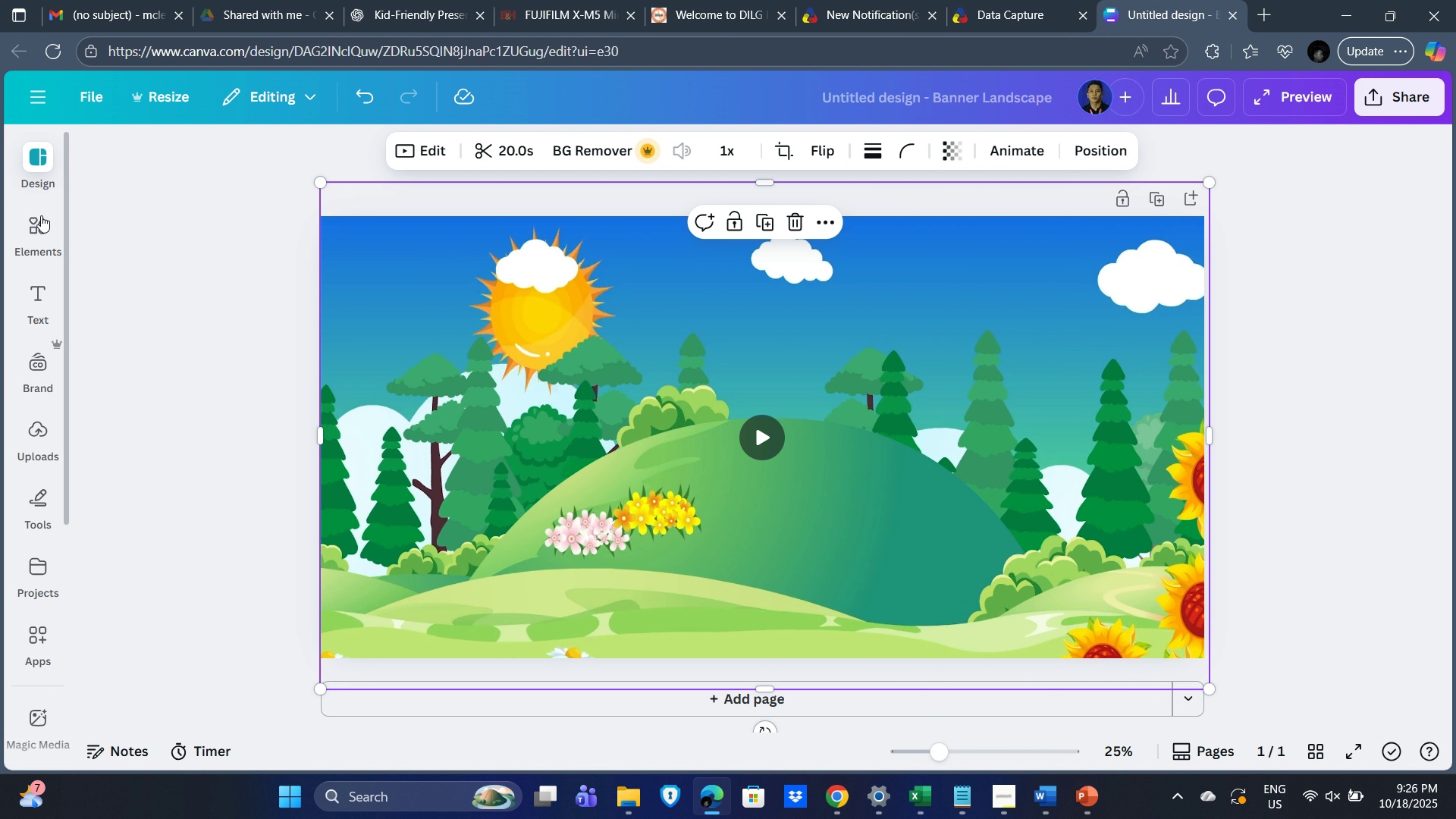 
left_click([42, 237])
 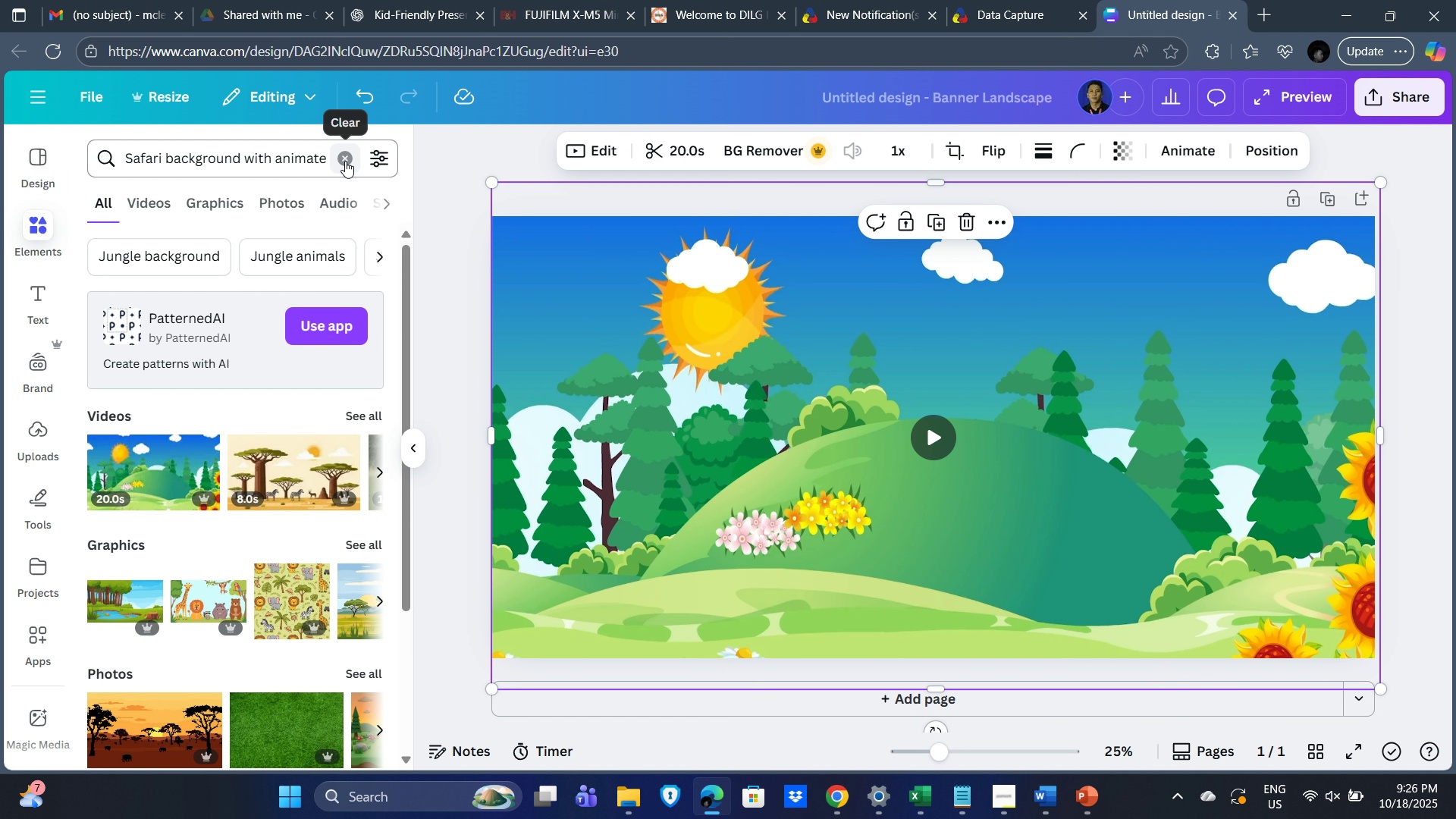 
left_click([345, 161])
 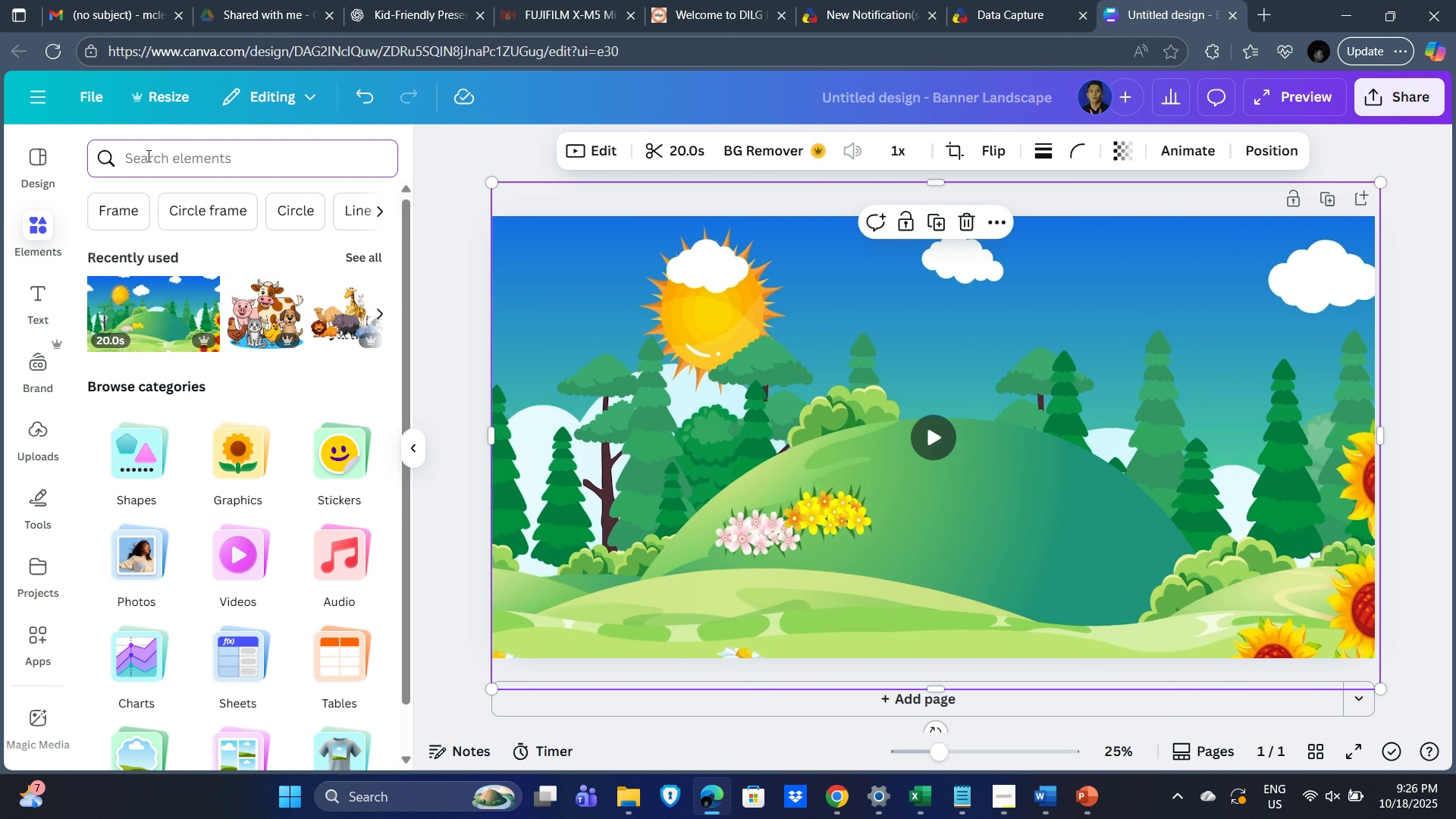 
left_click([147, 155])
 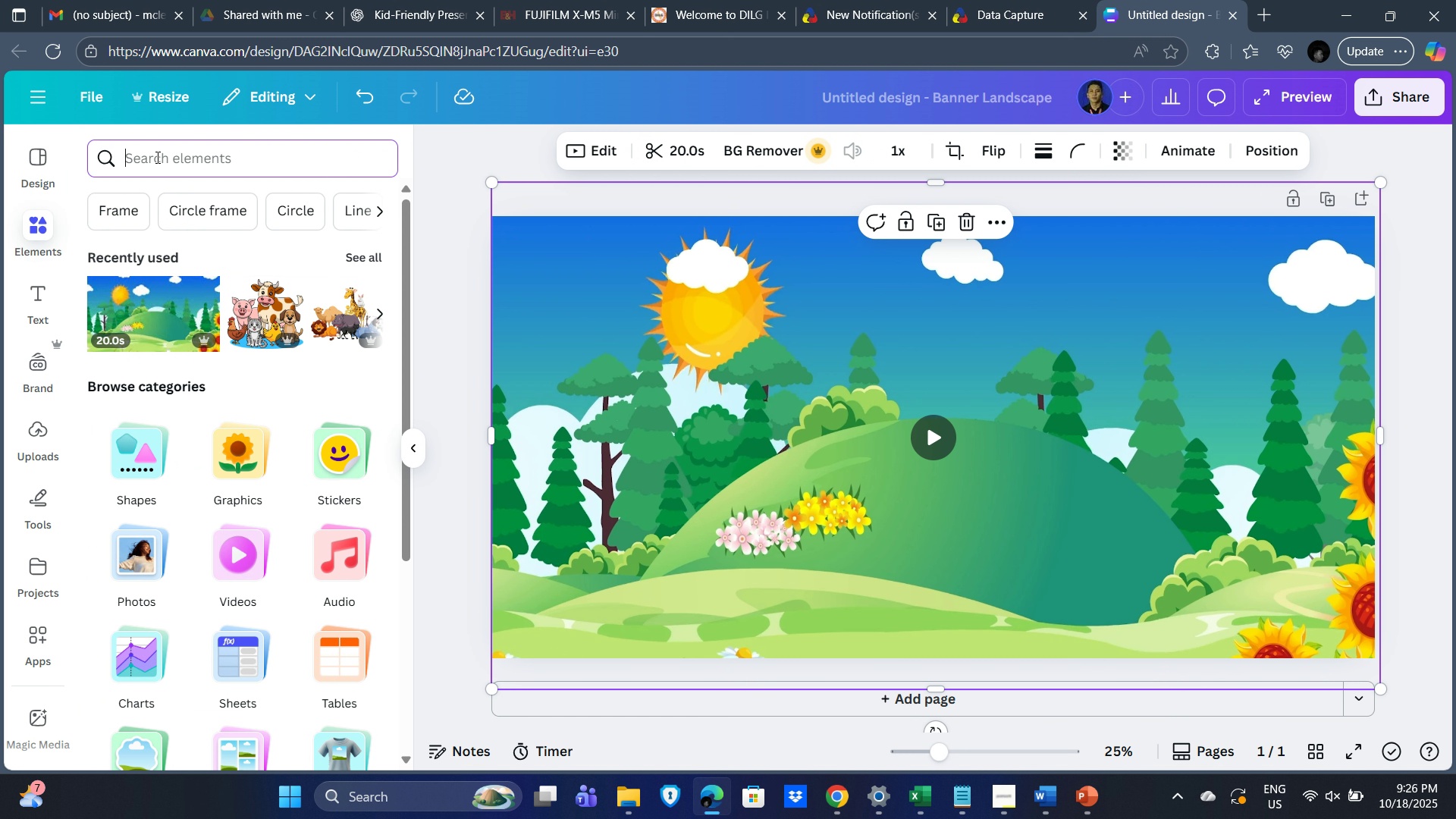 
key(Control+V)
 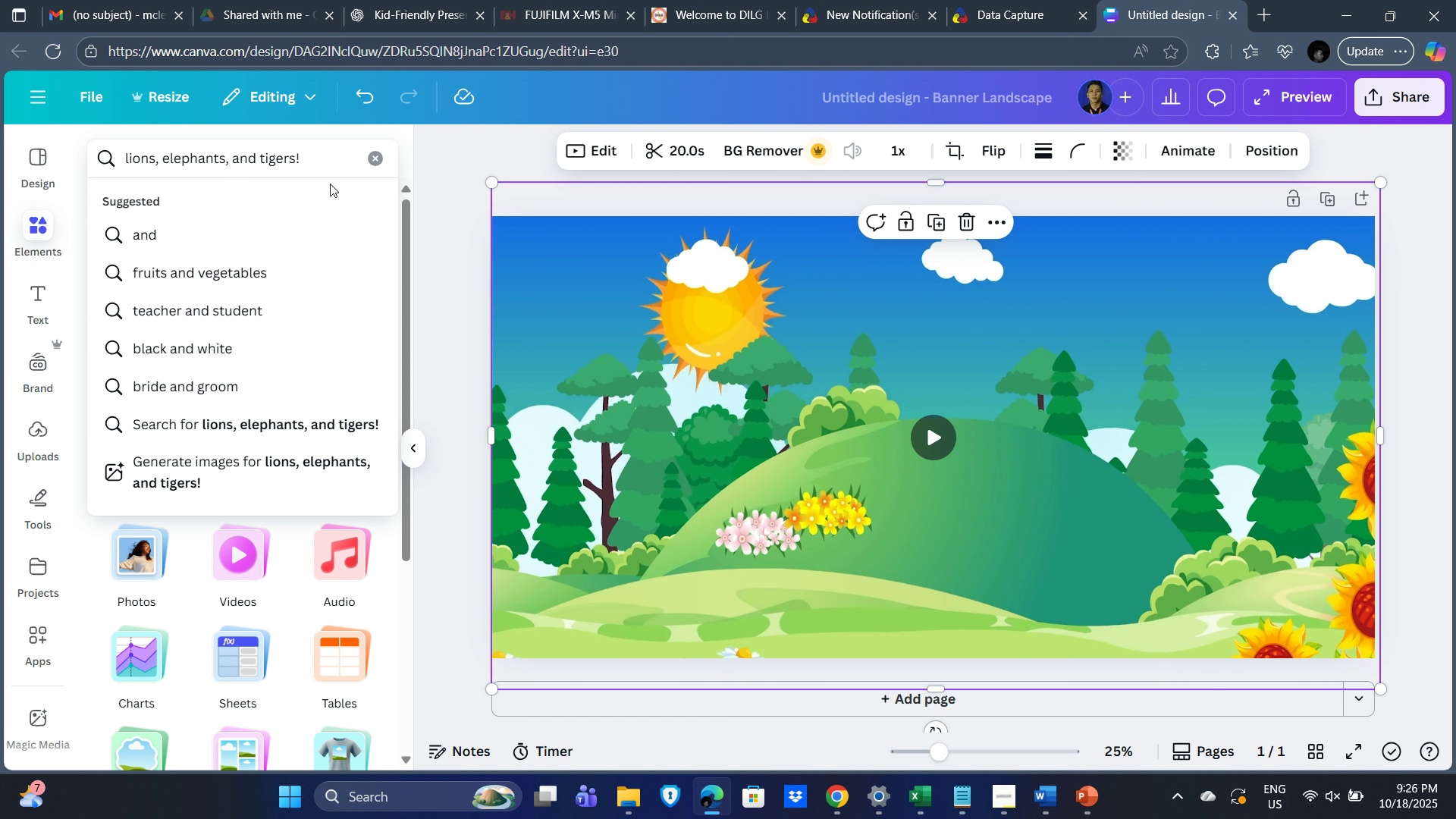 
key(Backspace)
type( animation)
 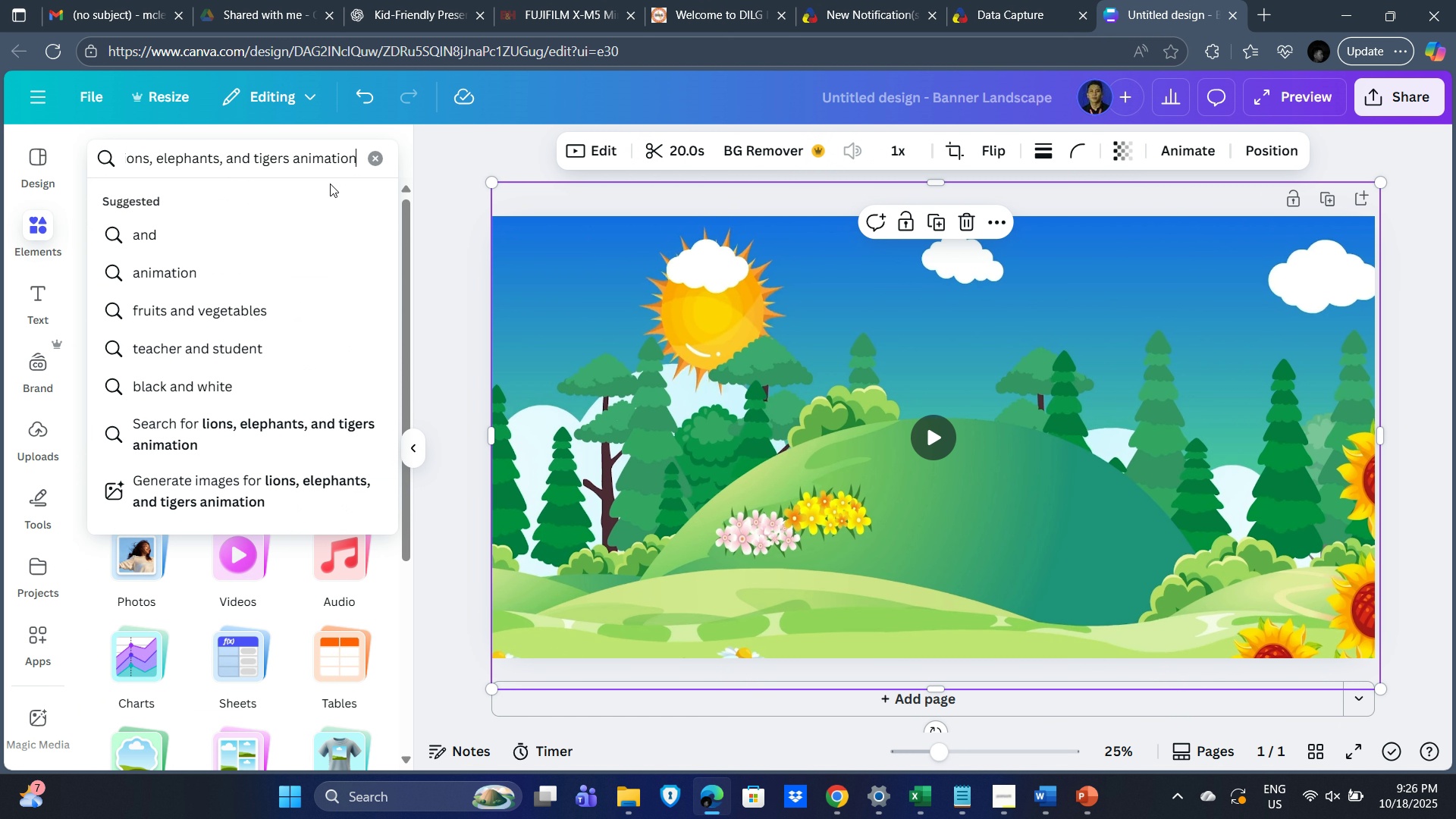 
key(Enter)
 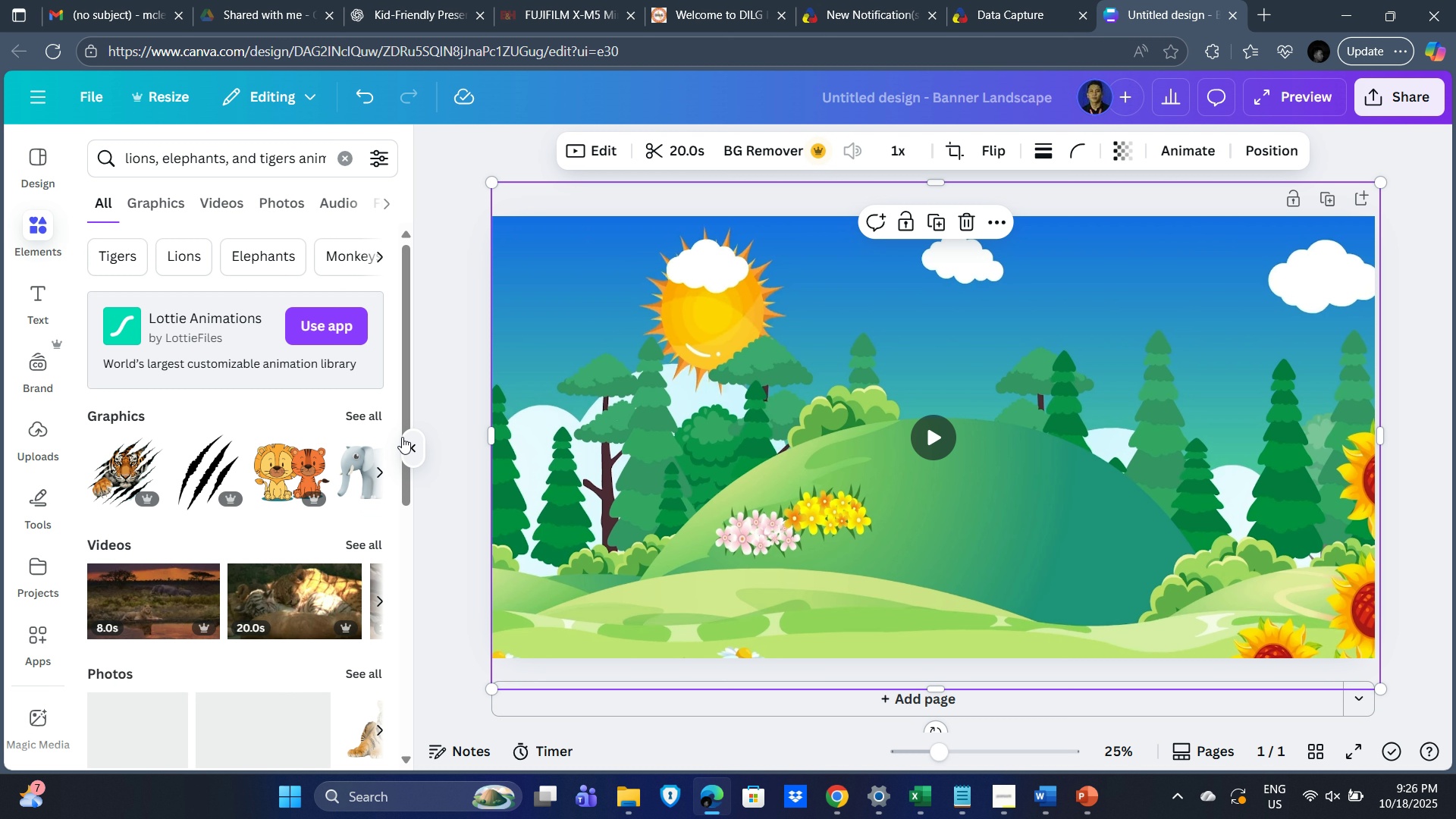 
left_click_drag(start_coordinate=[403, 362], to_coordinate=[413, 490])
 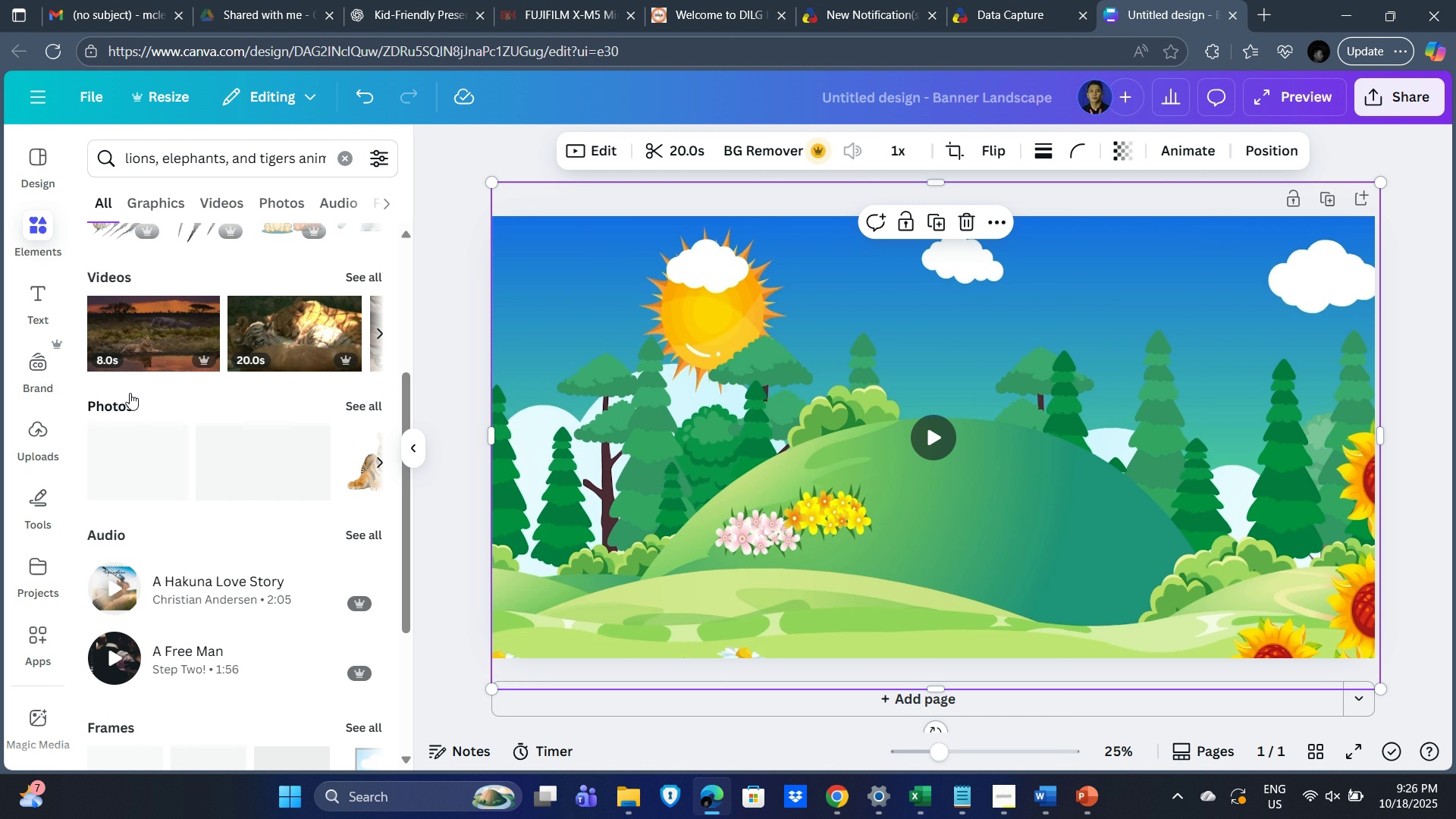 
mouse_move([150, 341])
 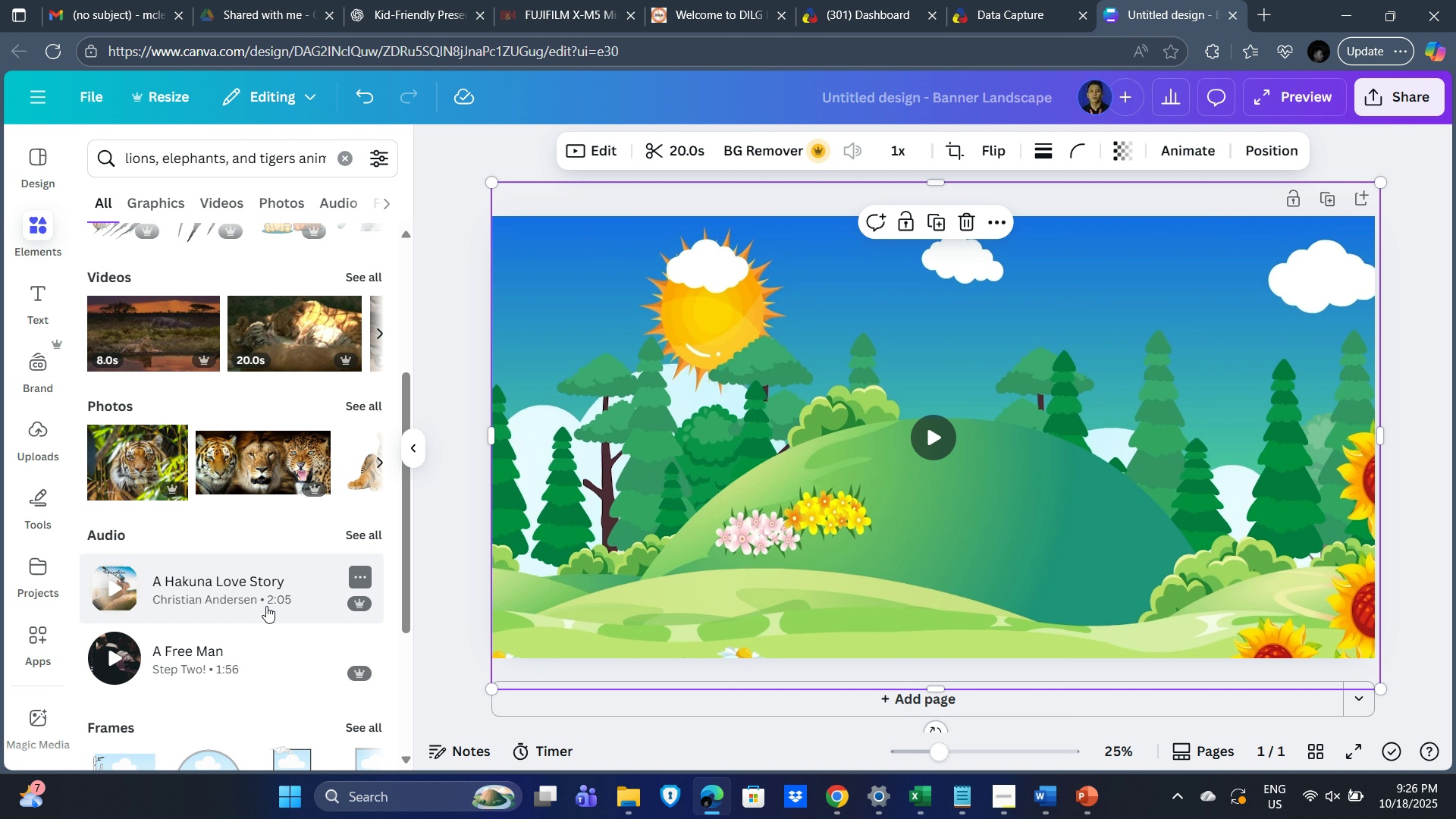 
scroll: coordinate [219, 607], scroll_direction: down, amount: 2.0
 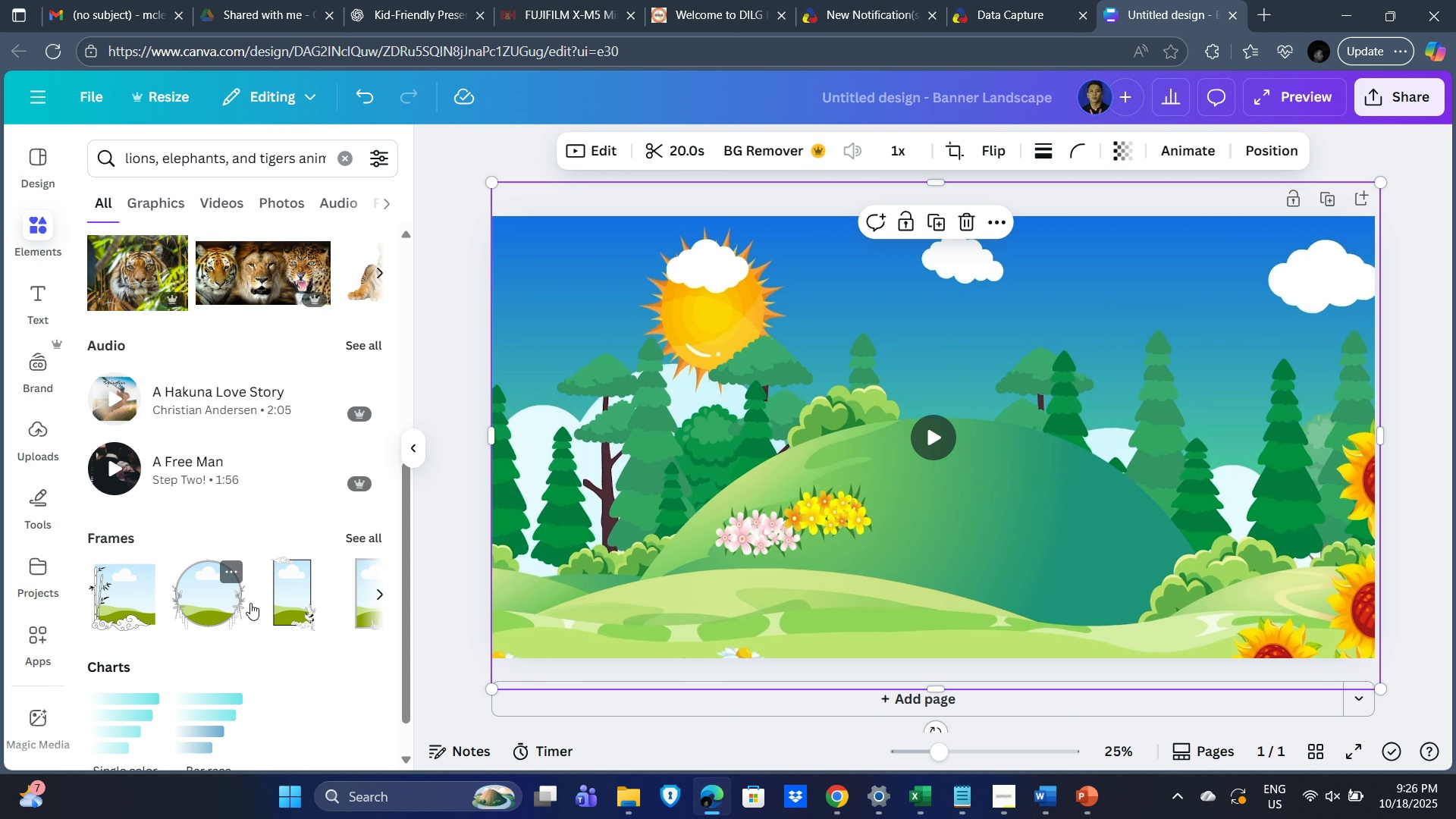 
scroll: coordinate [229, 535], scroll_direction: up, amount: 3.0
 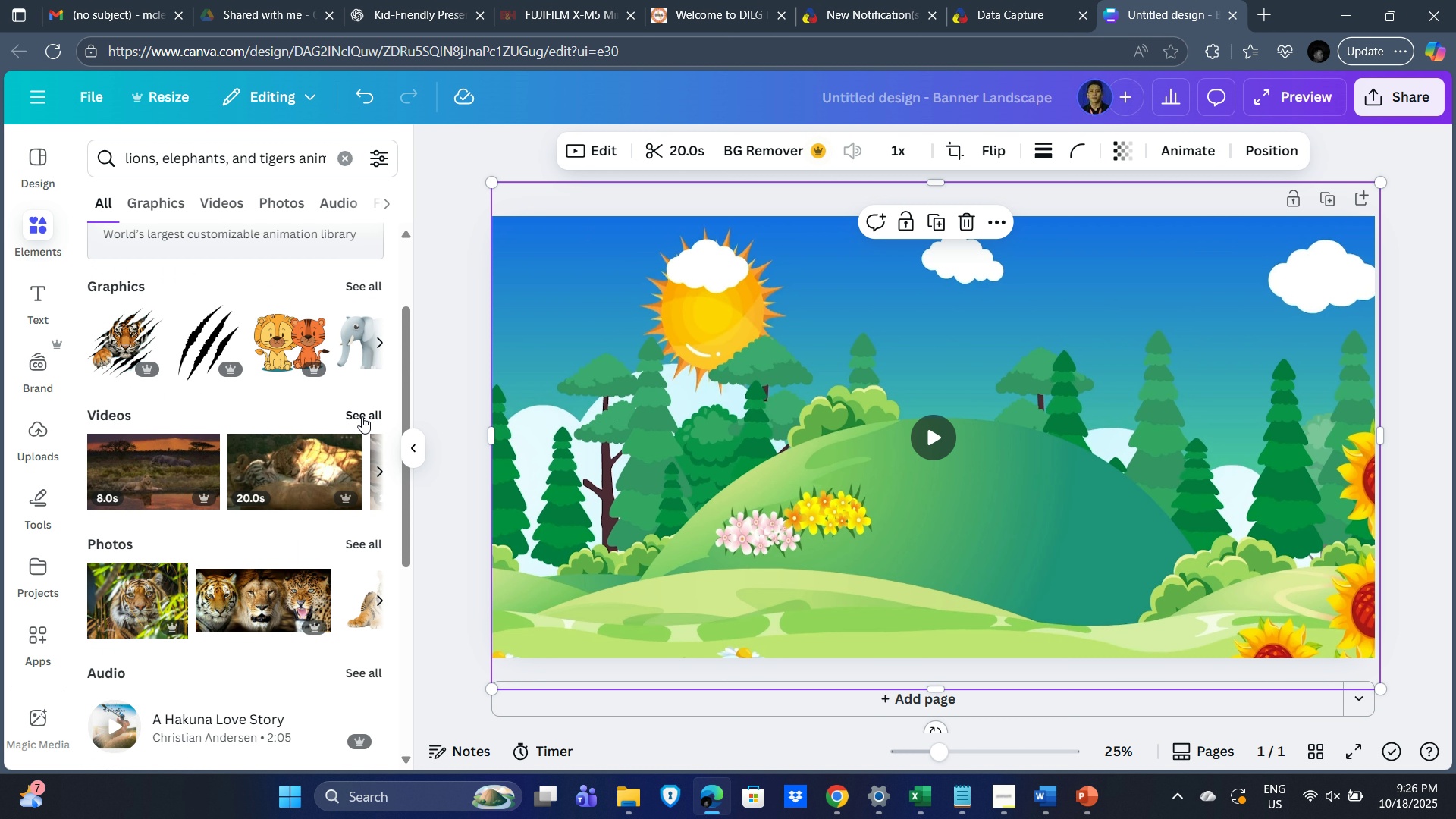 
left_click([362, 416])
 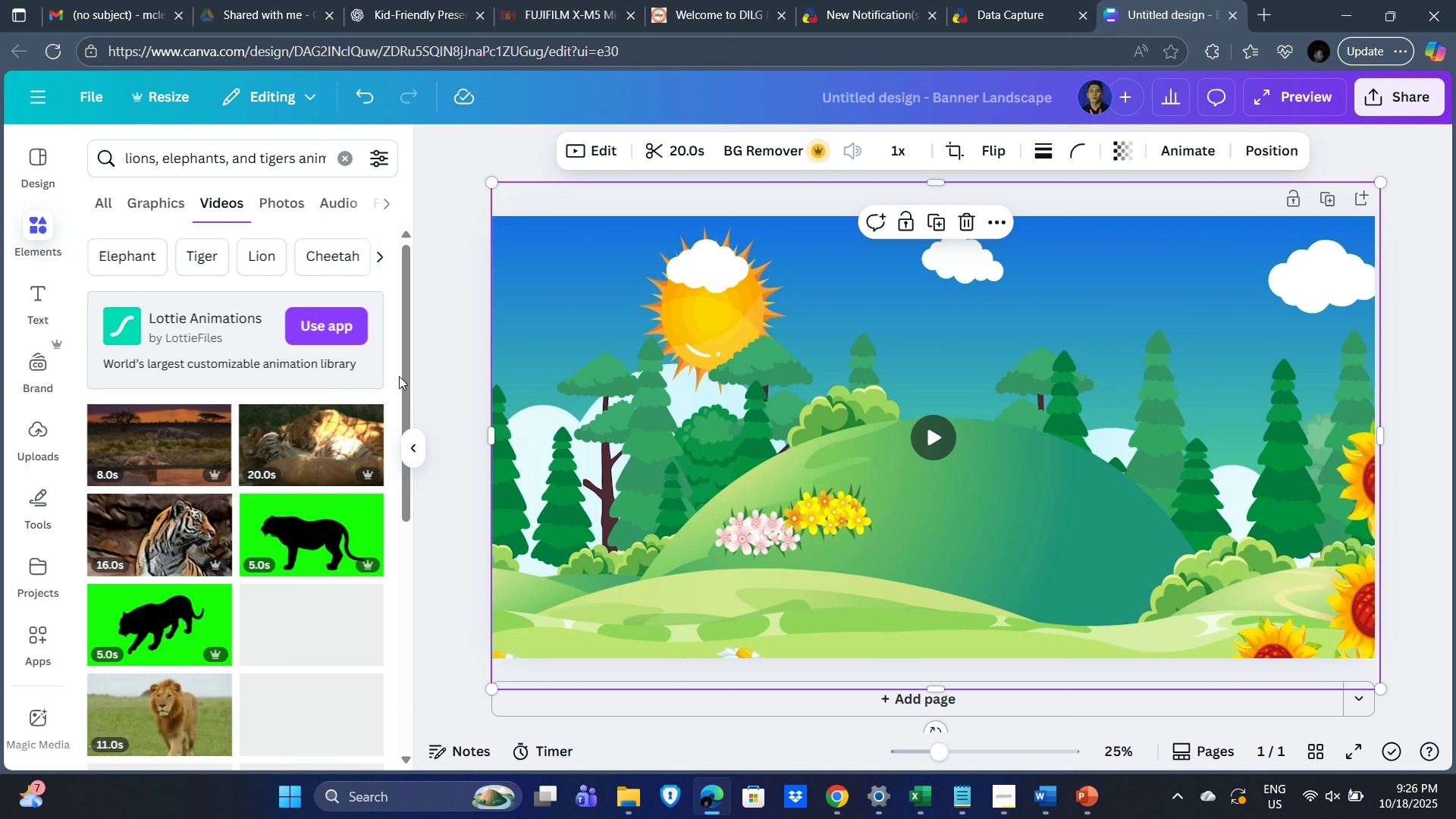 
left_click_drag(start_coordinate=[407, 363], to_coordinate=[448, 315])
 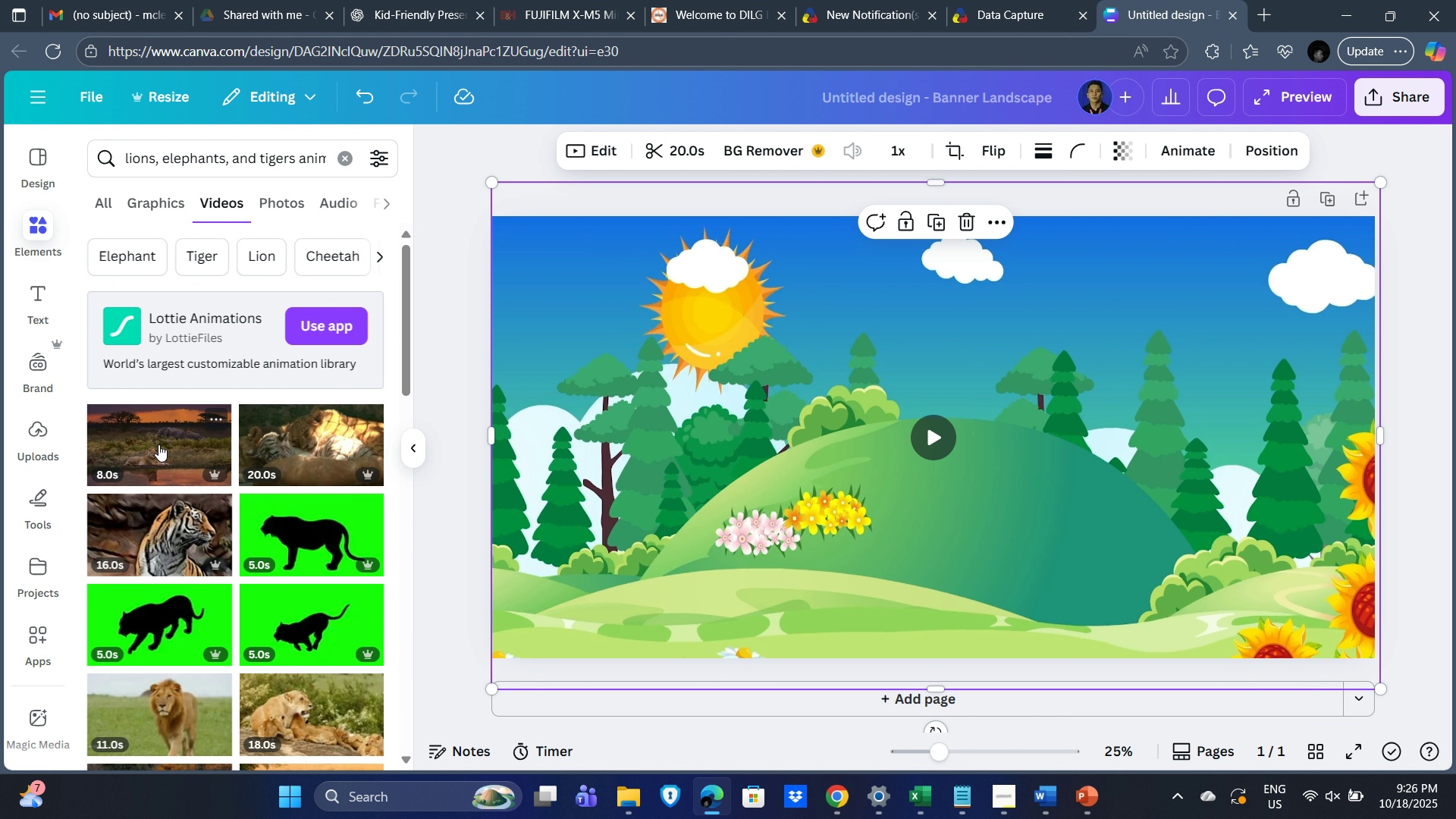 
left_click([158, 444])
 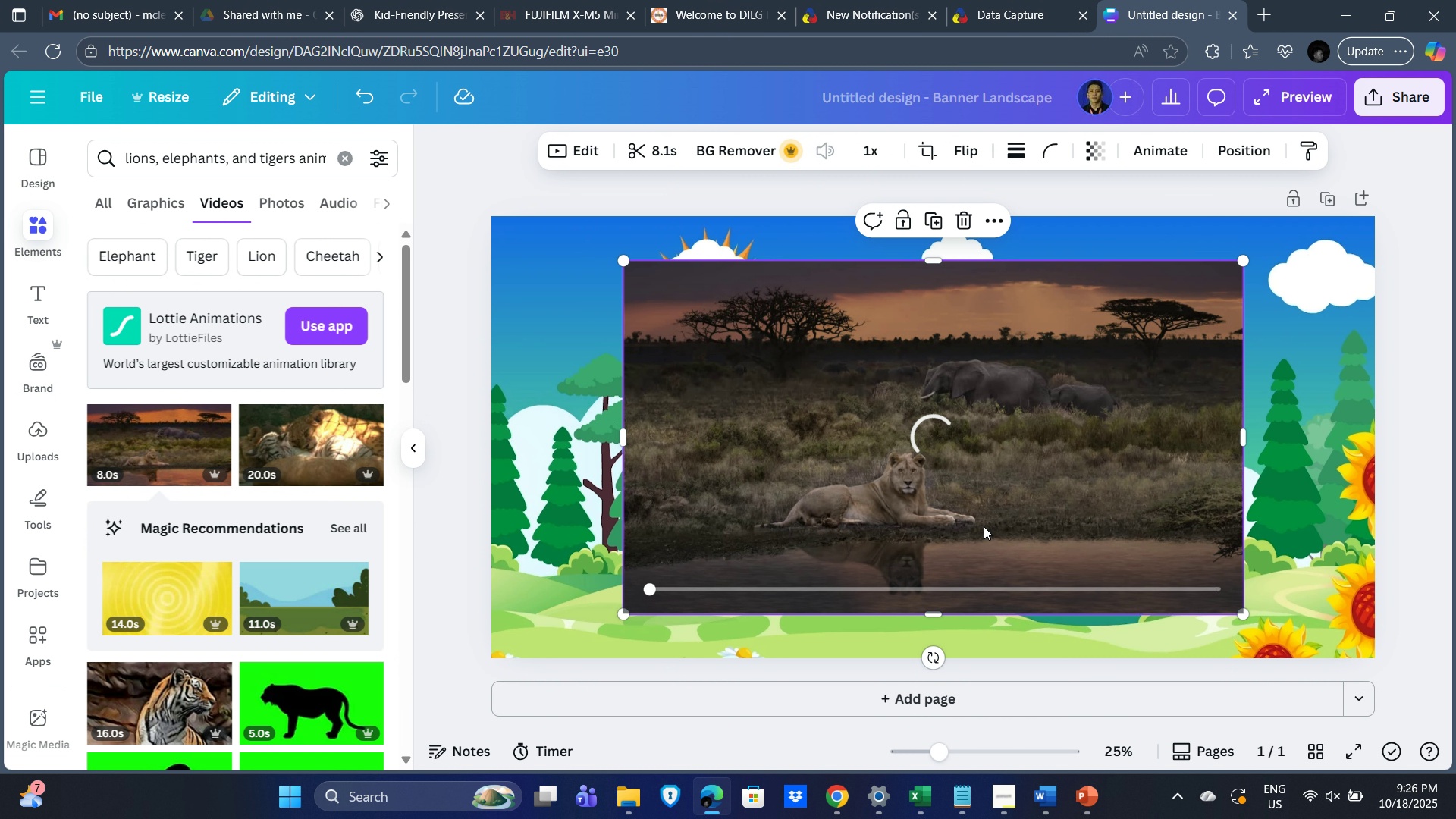 
left_click([1078, 391])
 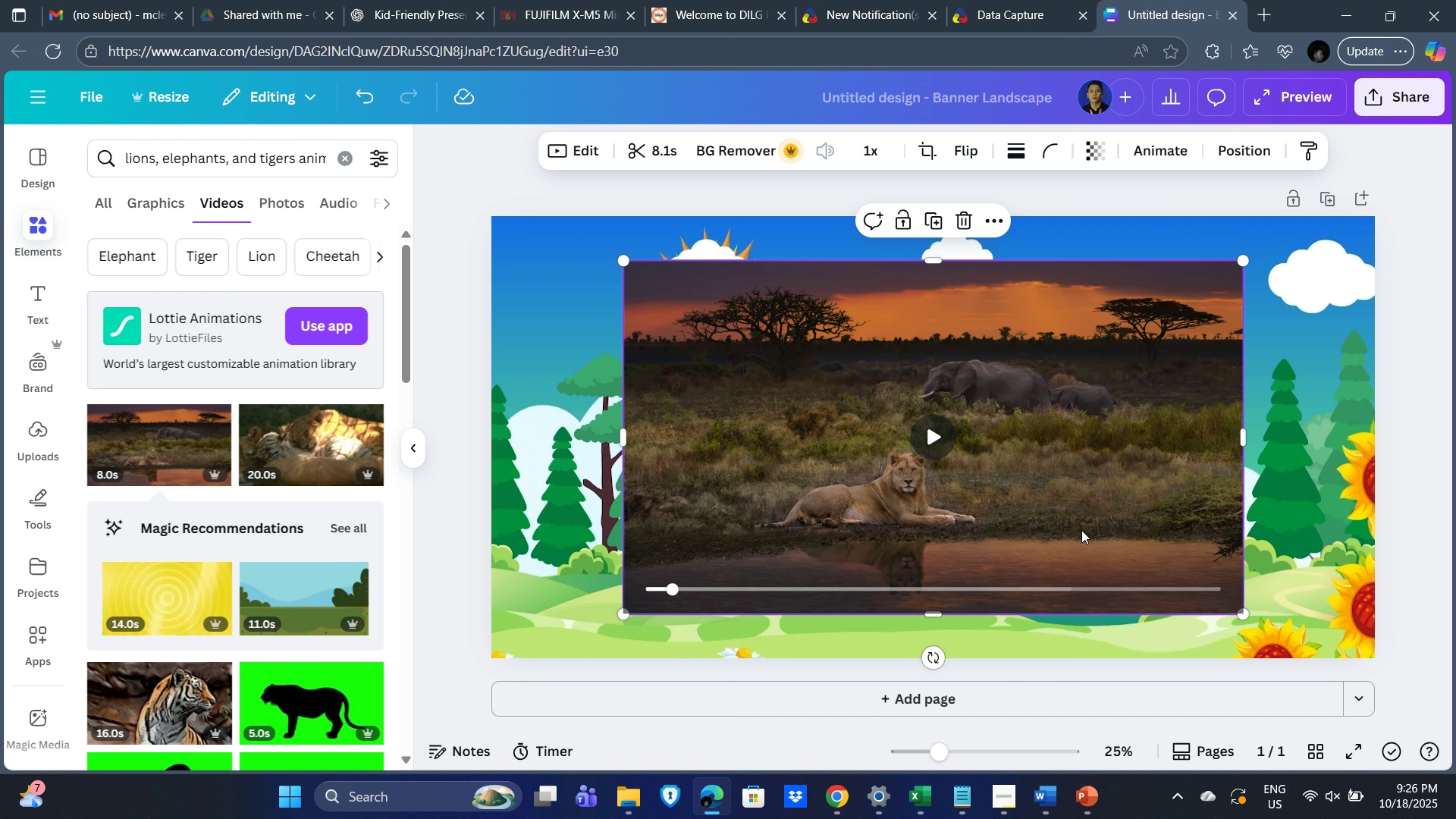 
key(Delete)
 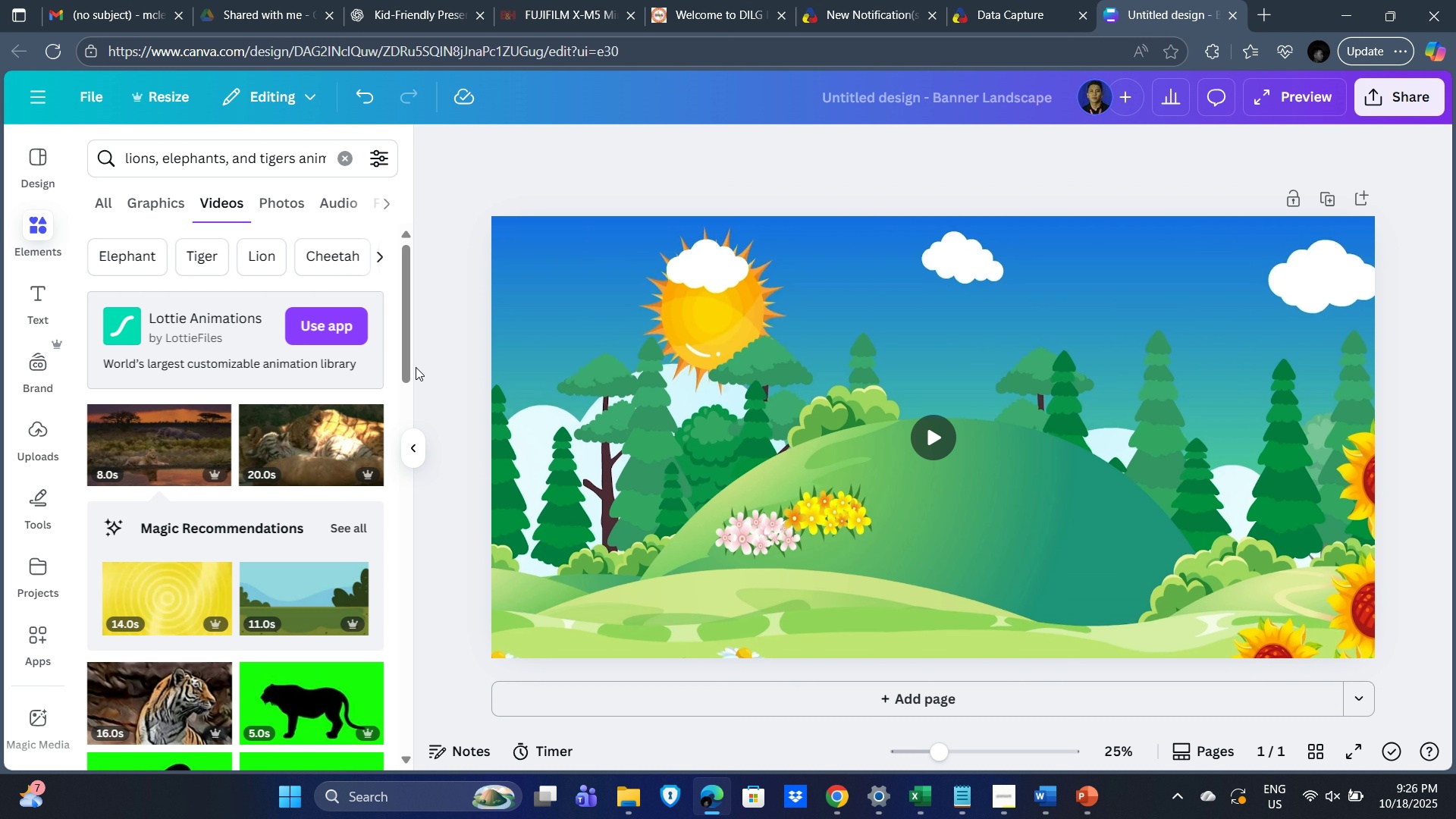 
left_click([406, 299])
 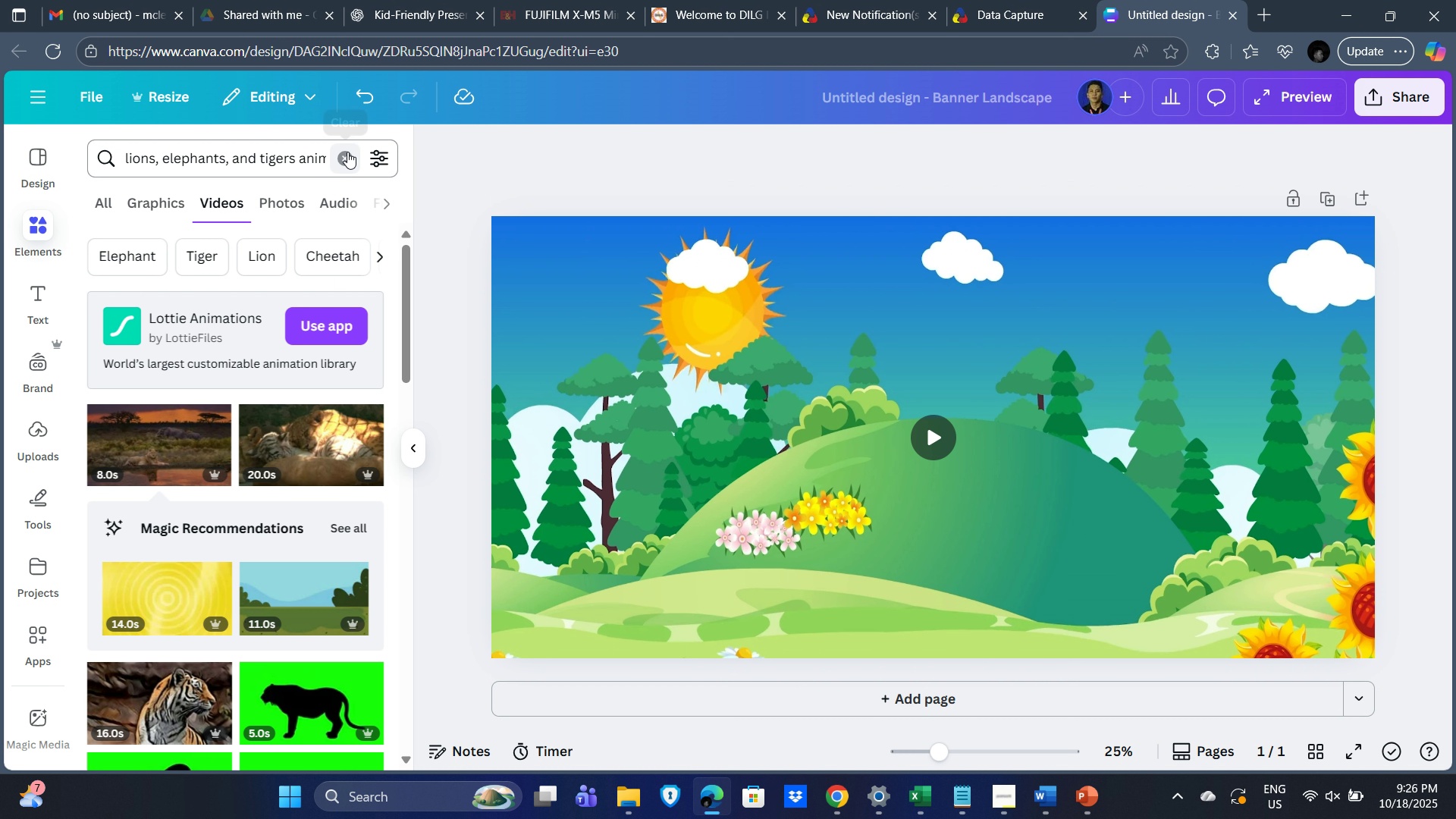 
left_click([347, 152])
 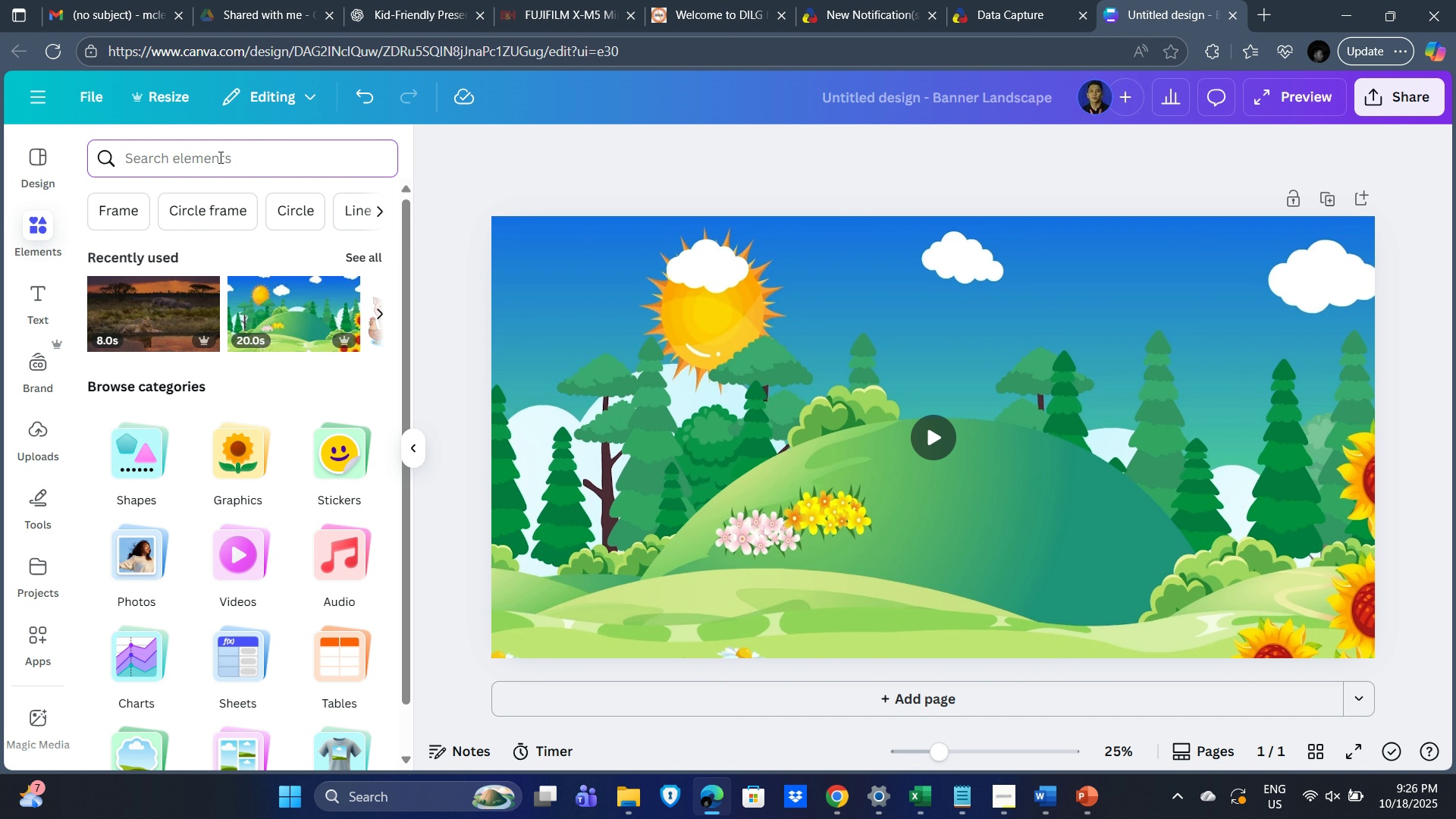 
key(Control+V)
 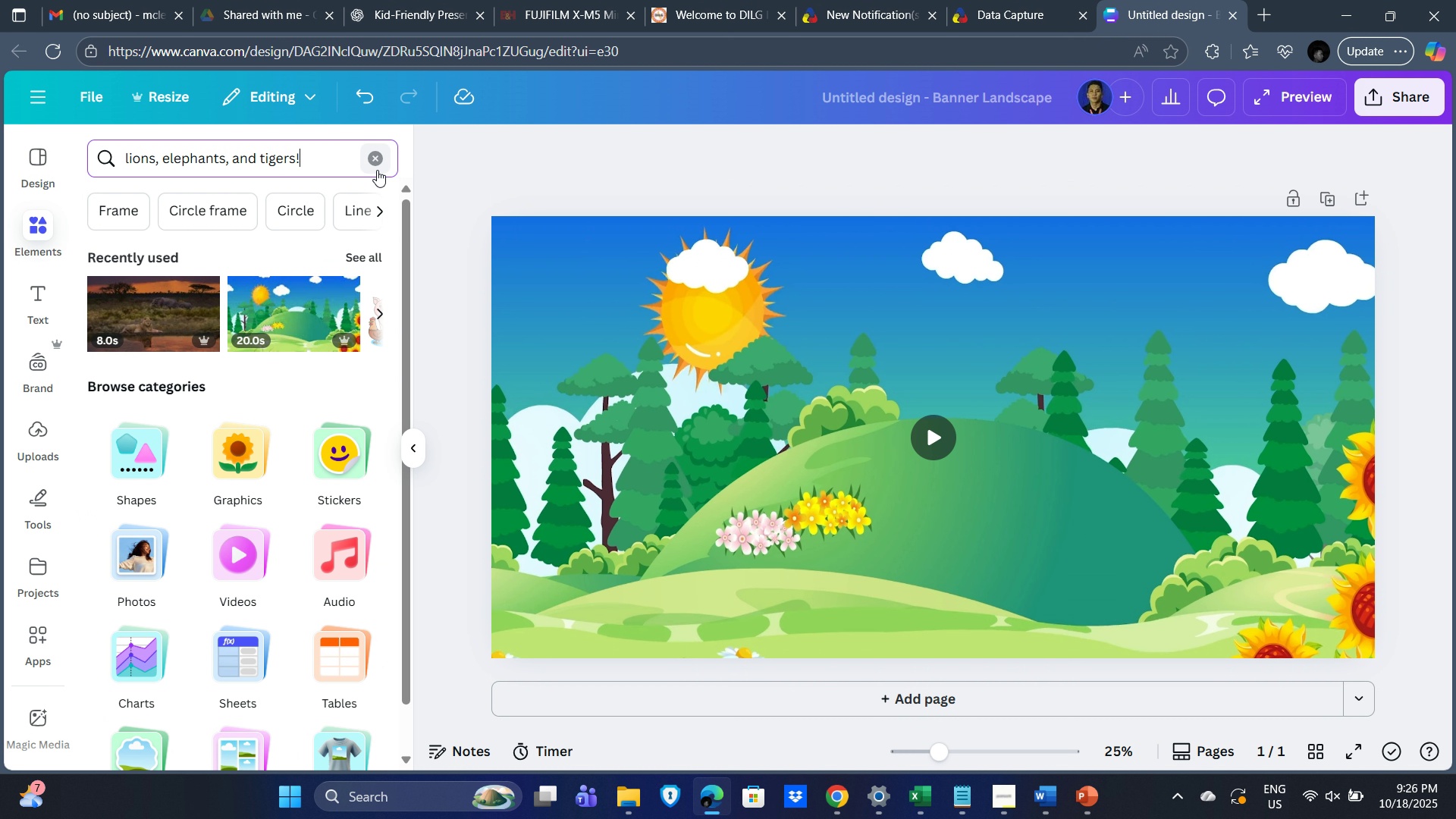 
key(Backspace)
type( cartoon)
 